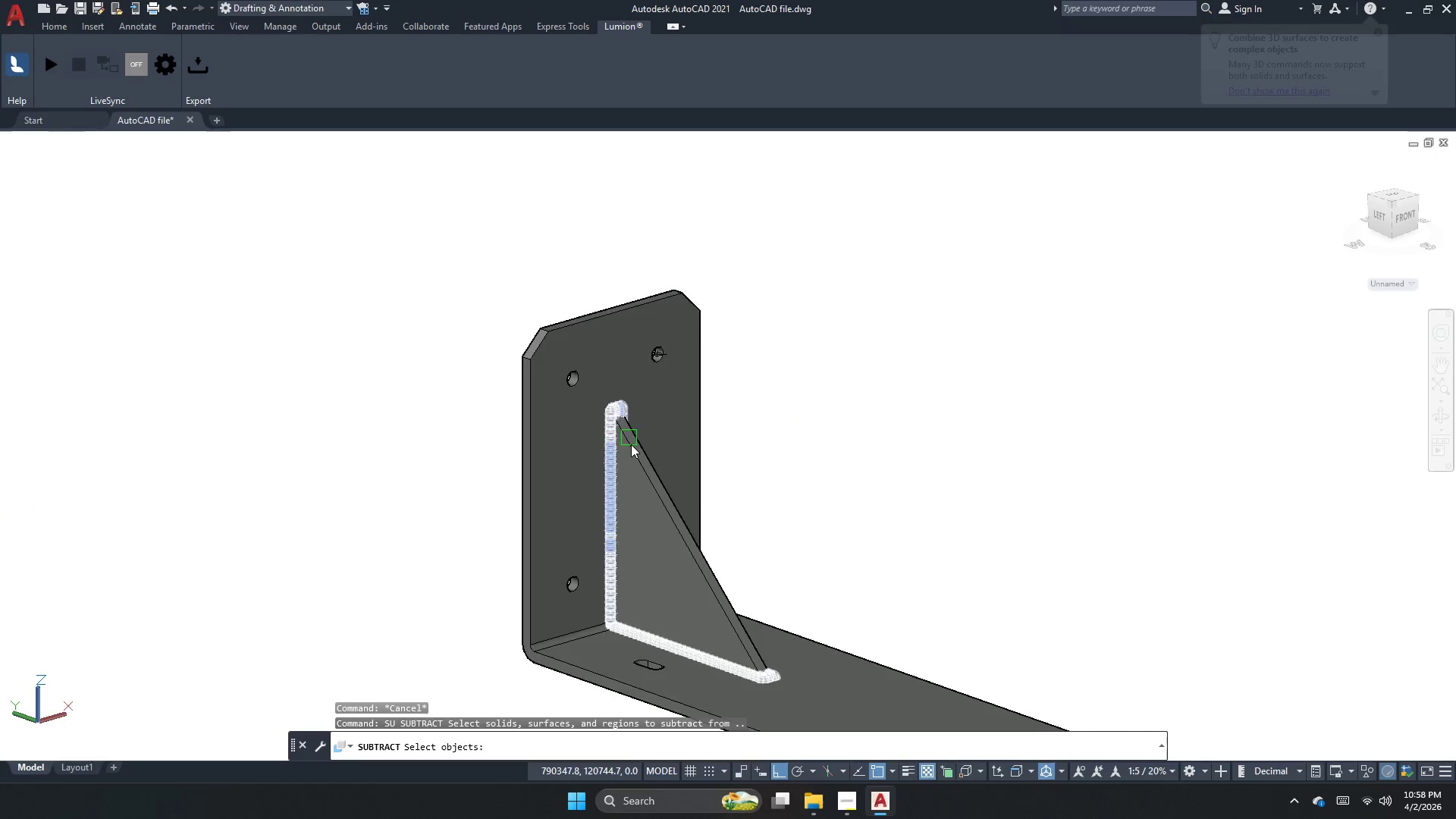 
scroll: coordinate [632, 447], scroll_direction: up, amount: 1.0
 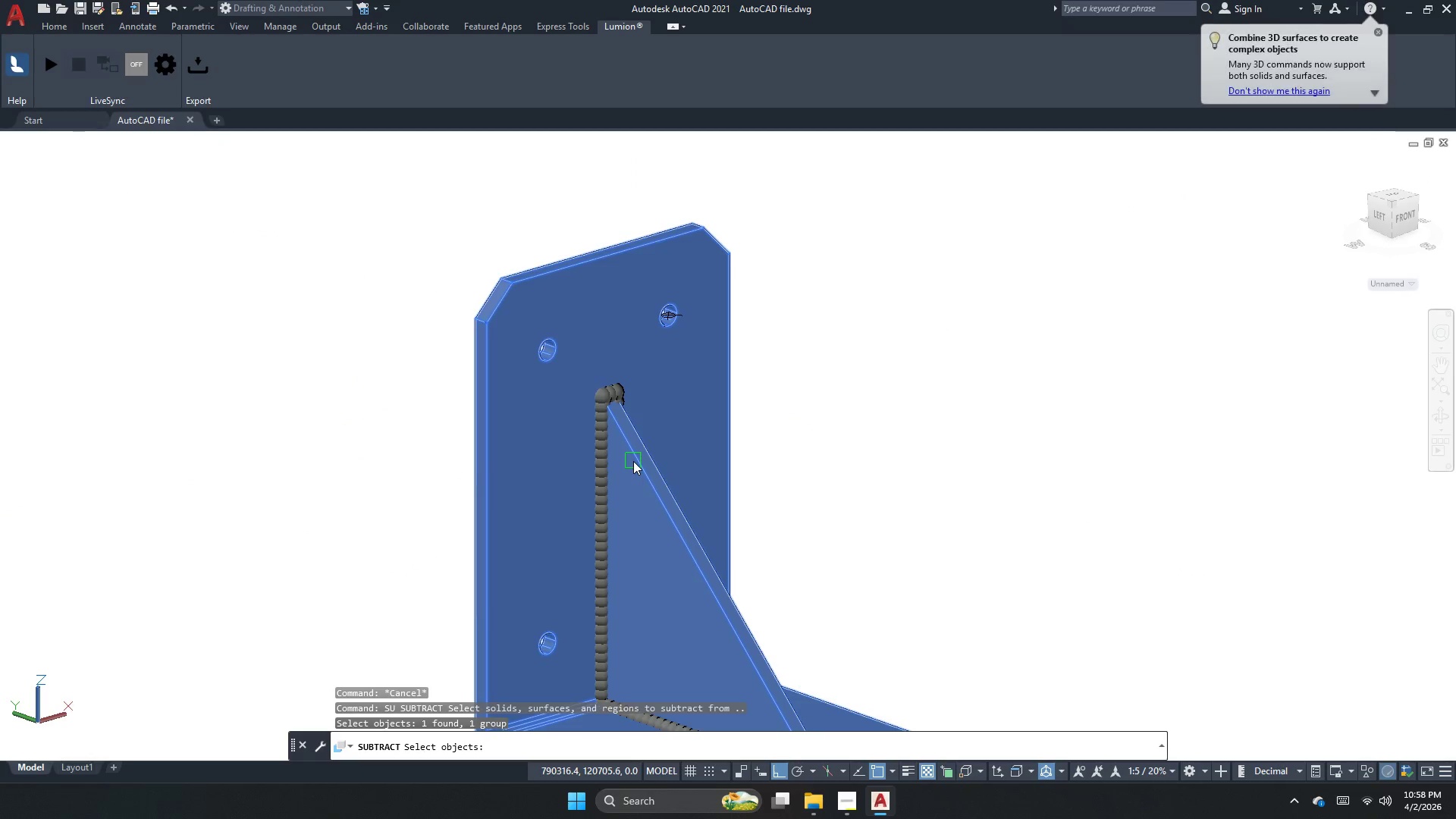 
key(Space)
 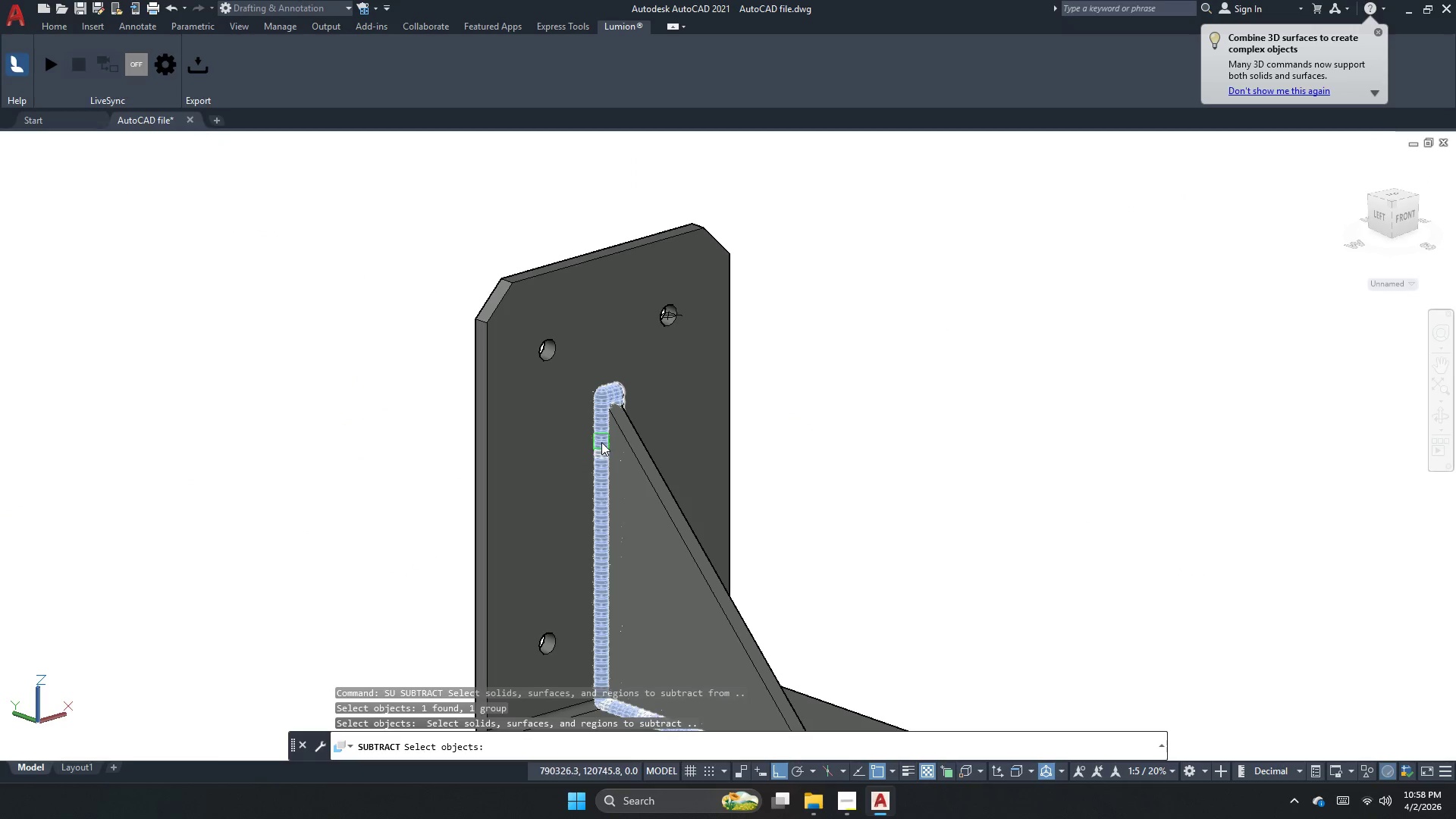 
left_click([601, 442])
 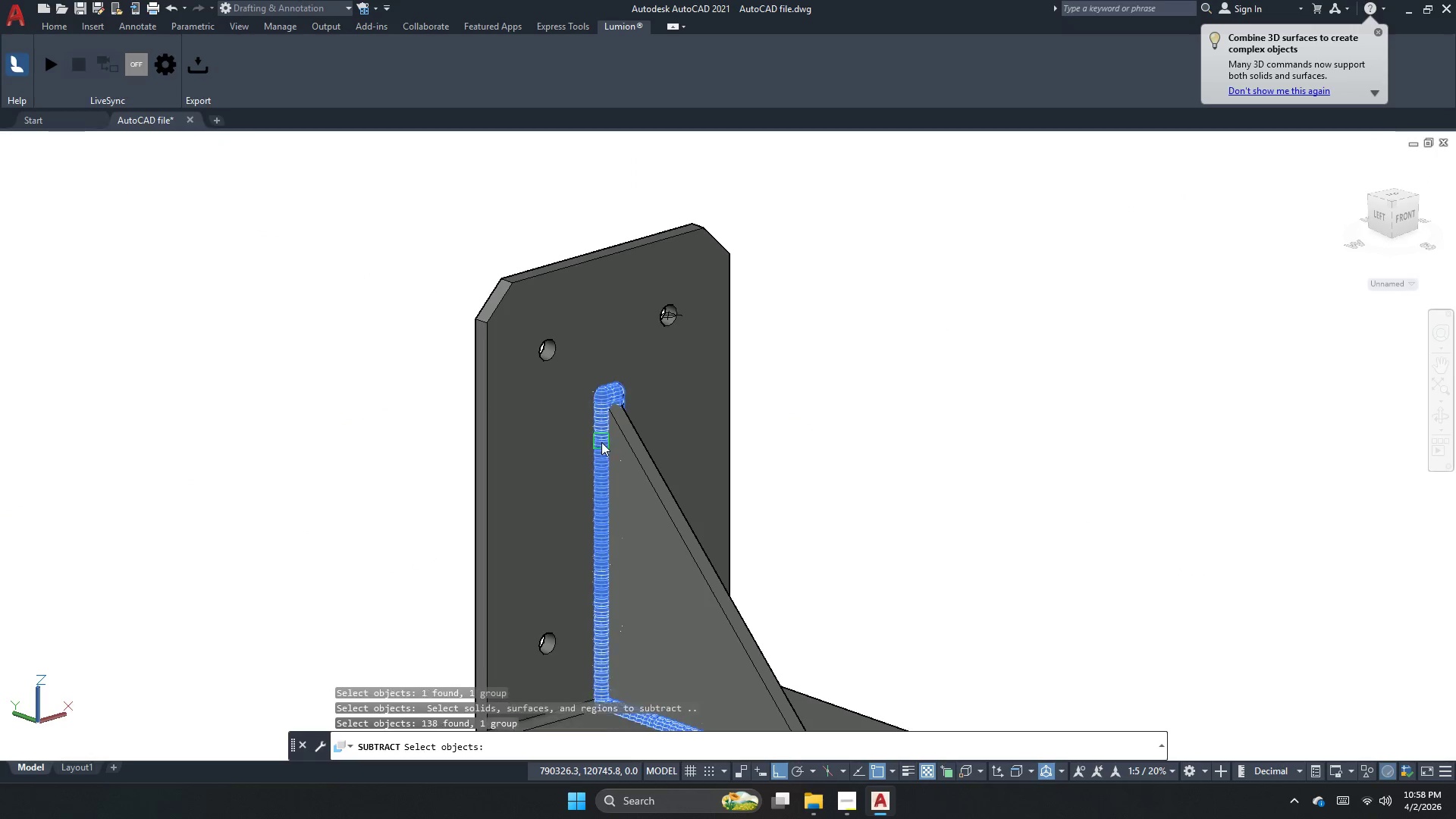 
key(Space)
 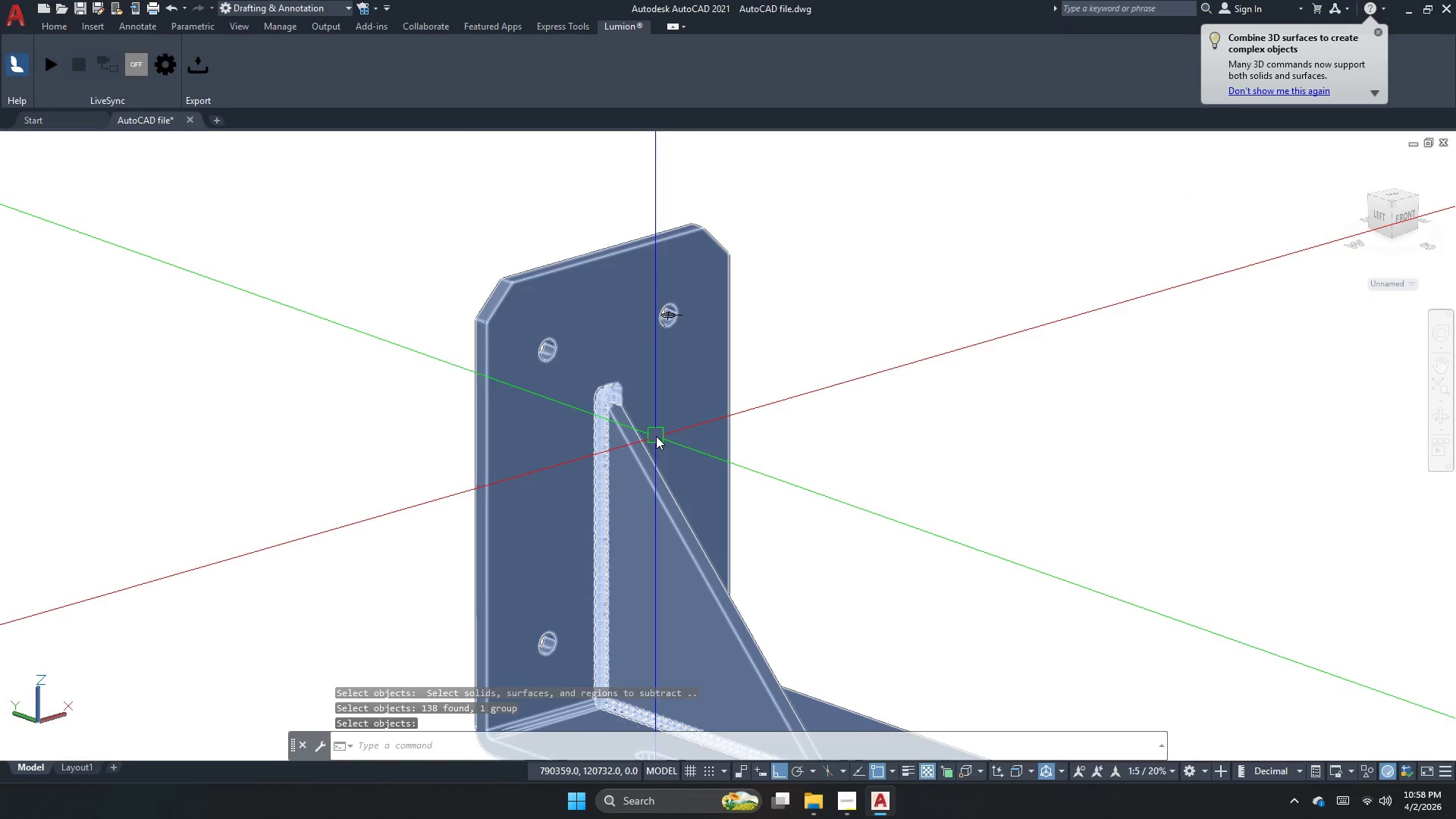 
key(Escape)
 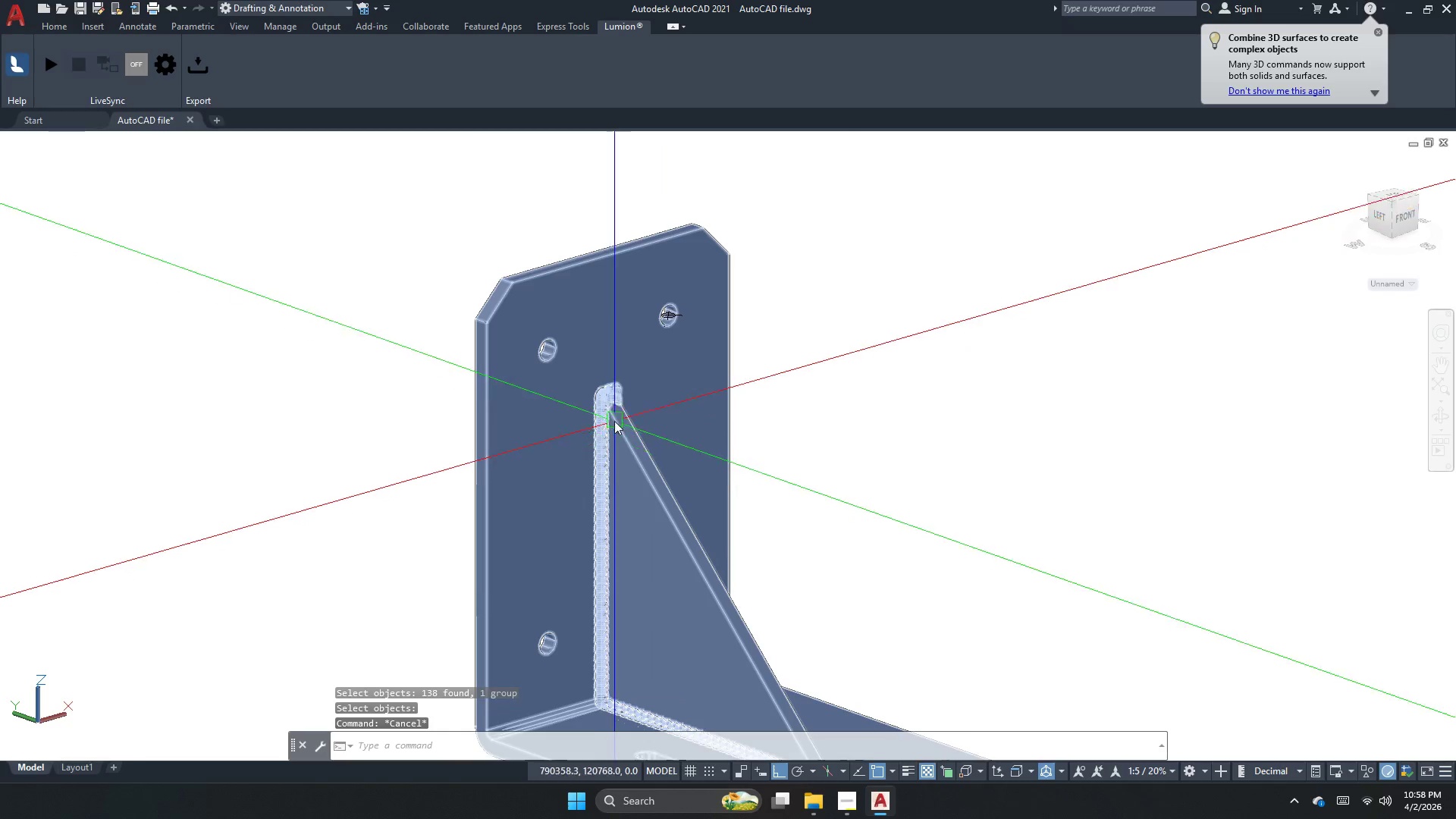 
key(Control+Z)
 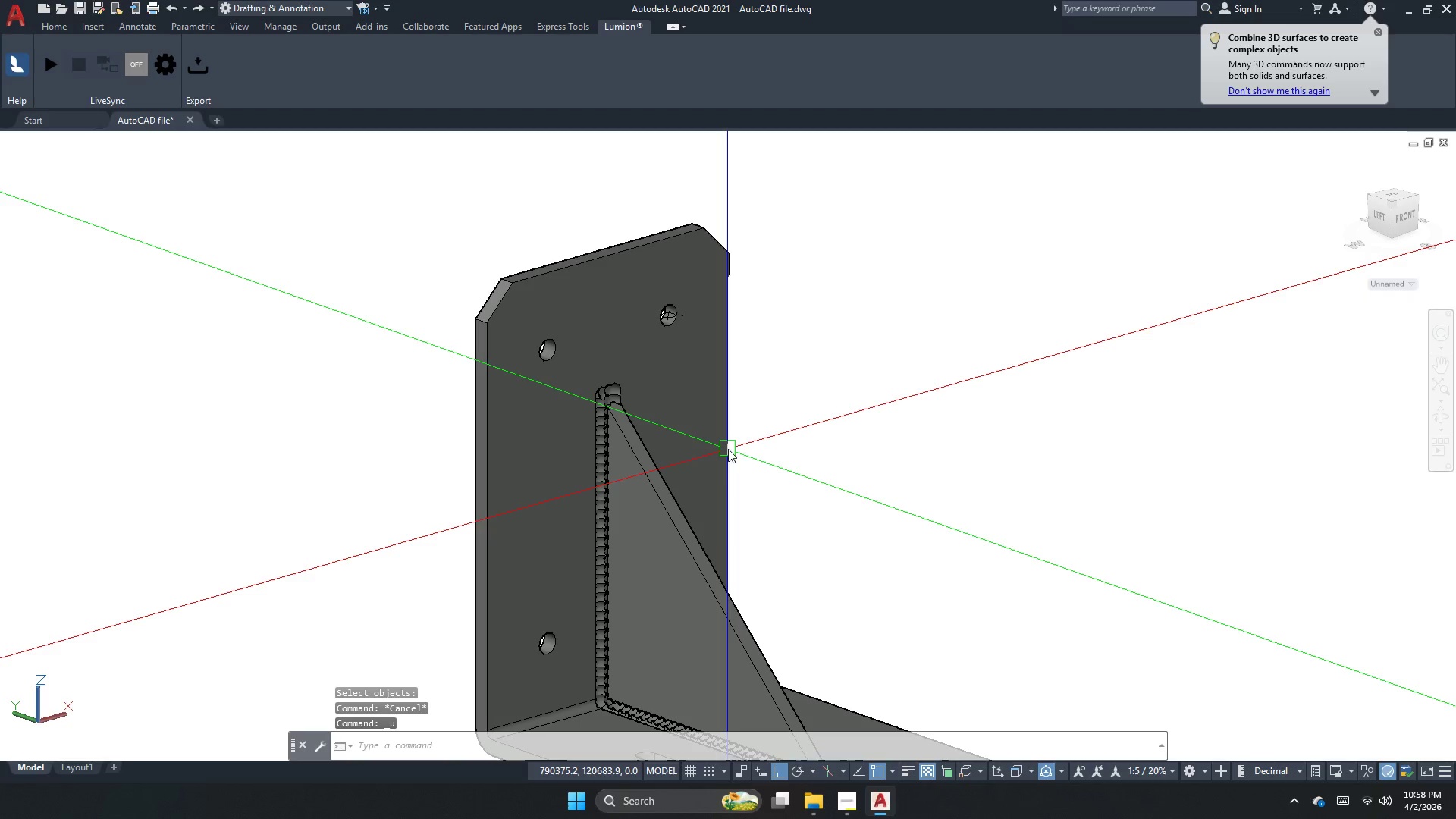 
scroll: coordinate [614, 421], scroll_direction: up, amount: 3.0
 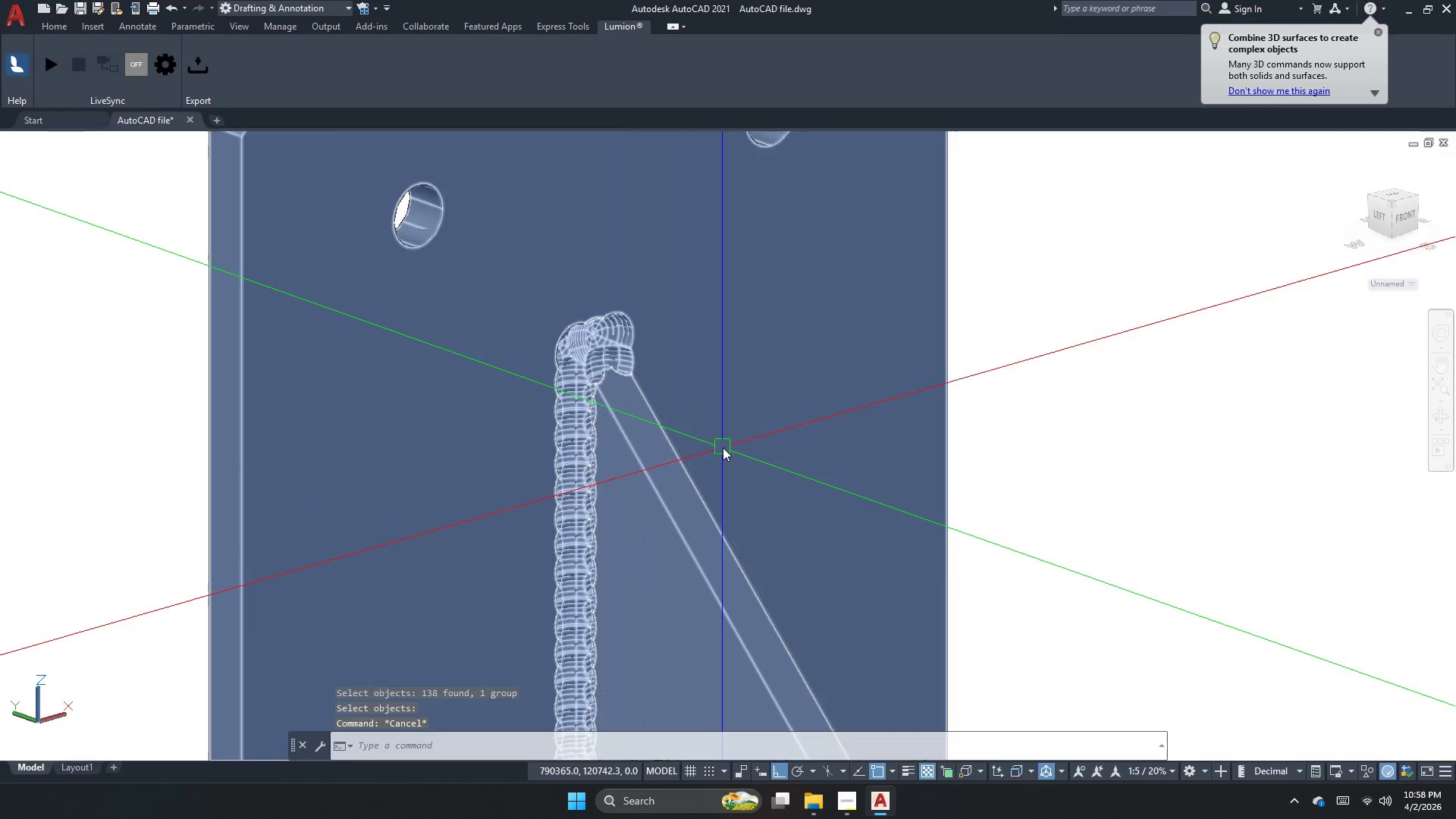 
key(Control+Z)
 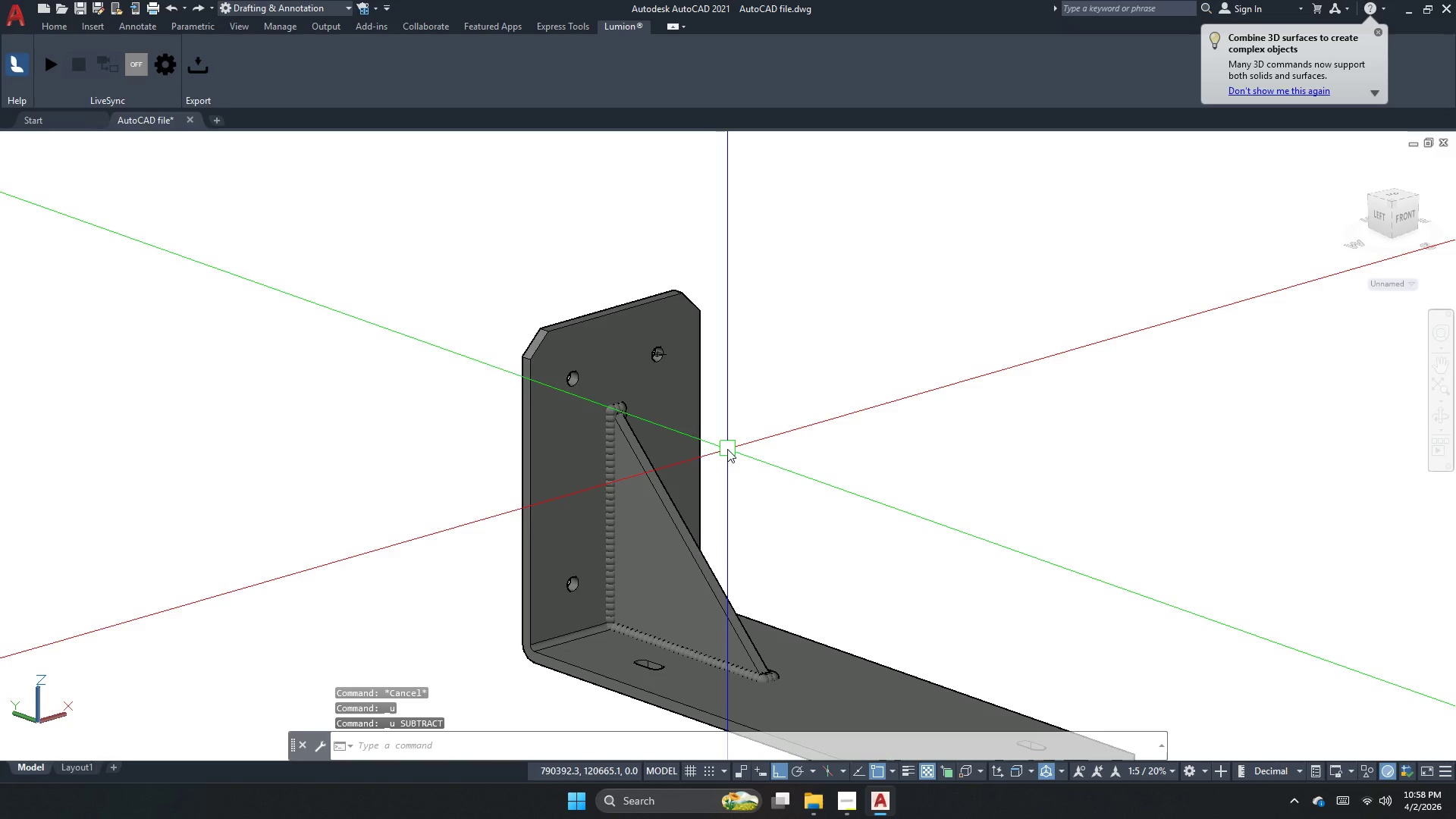 
key(Escape)
 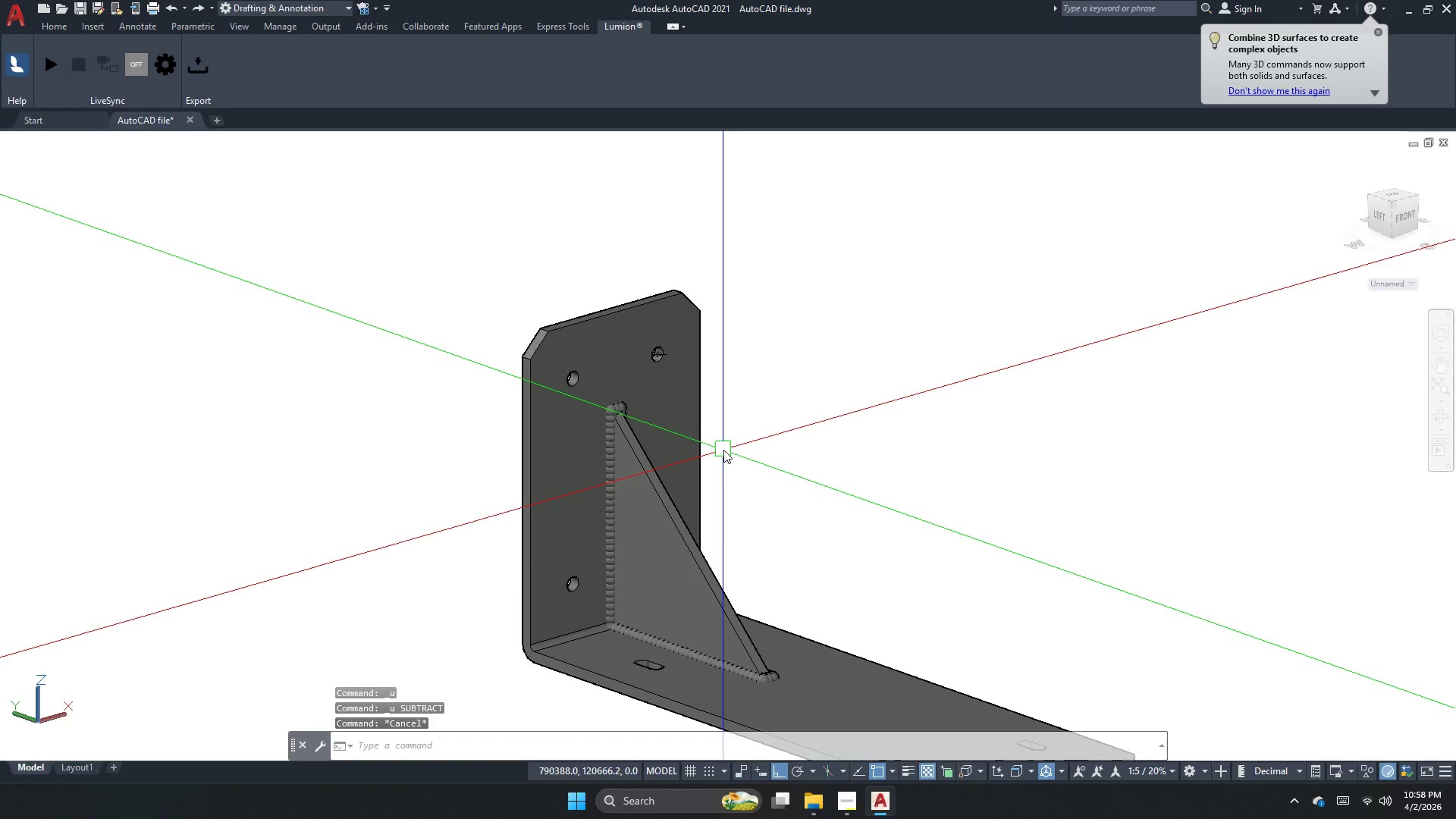 
key(Escape)
 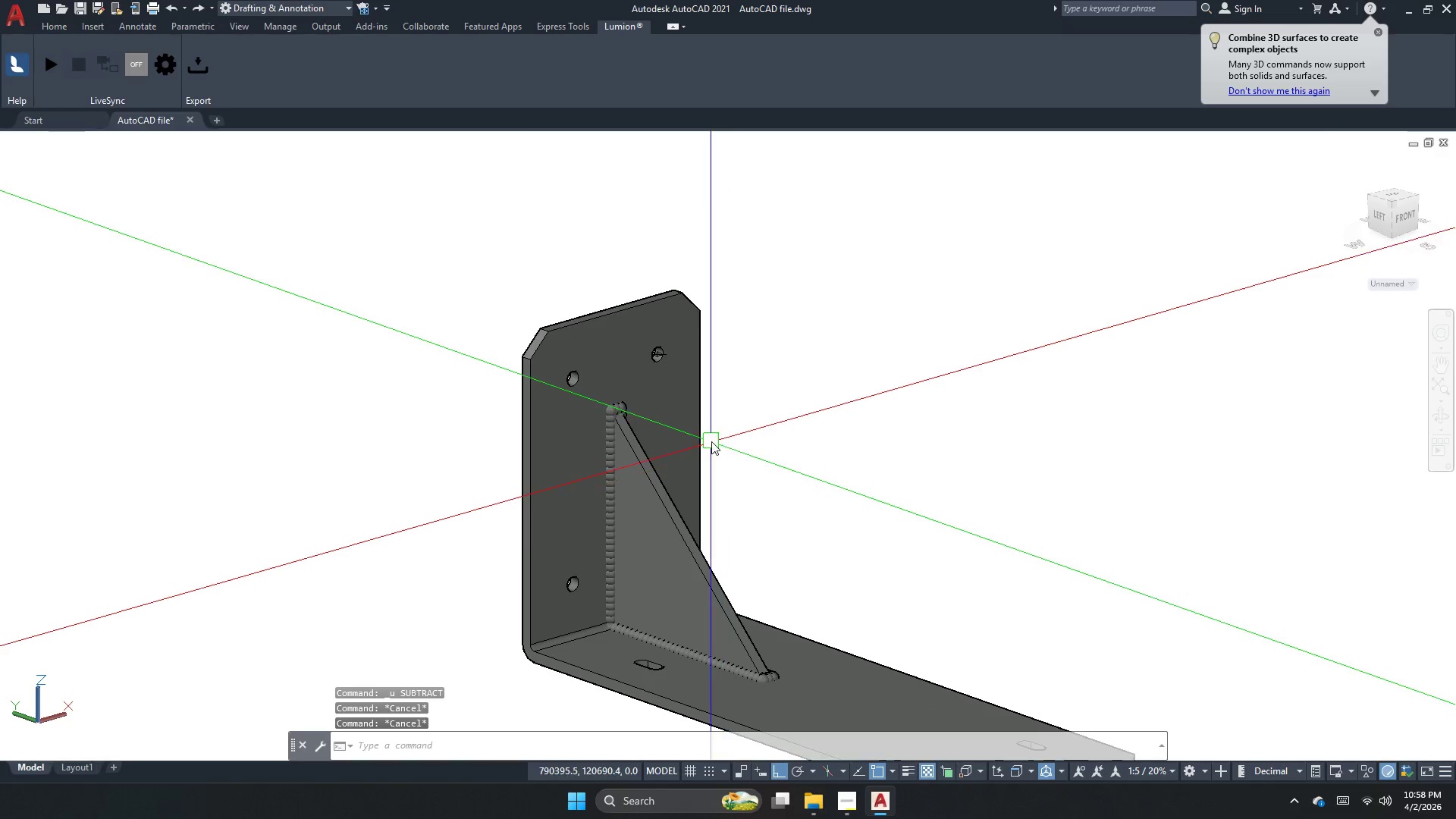 
key(S)
 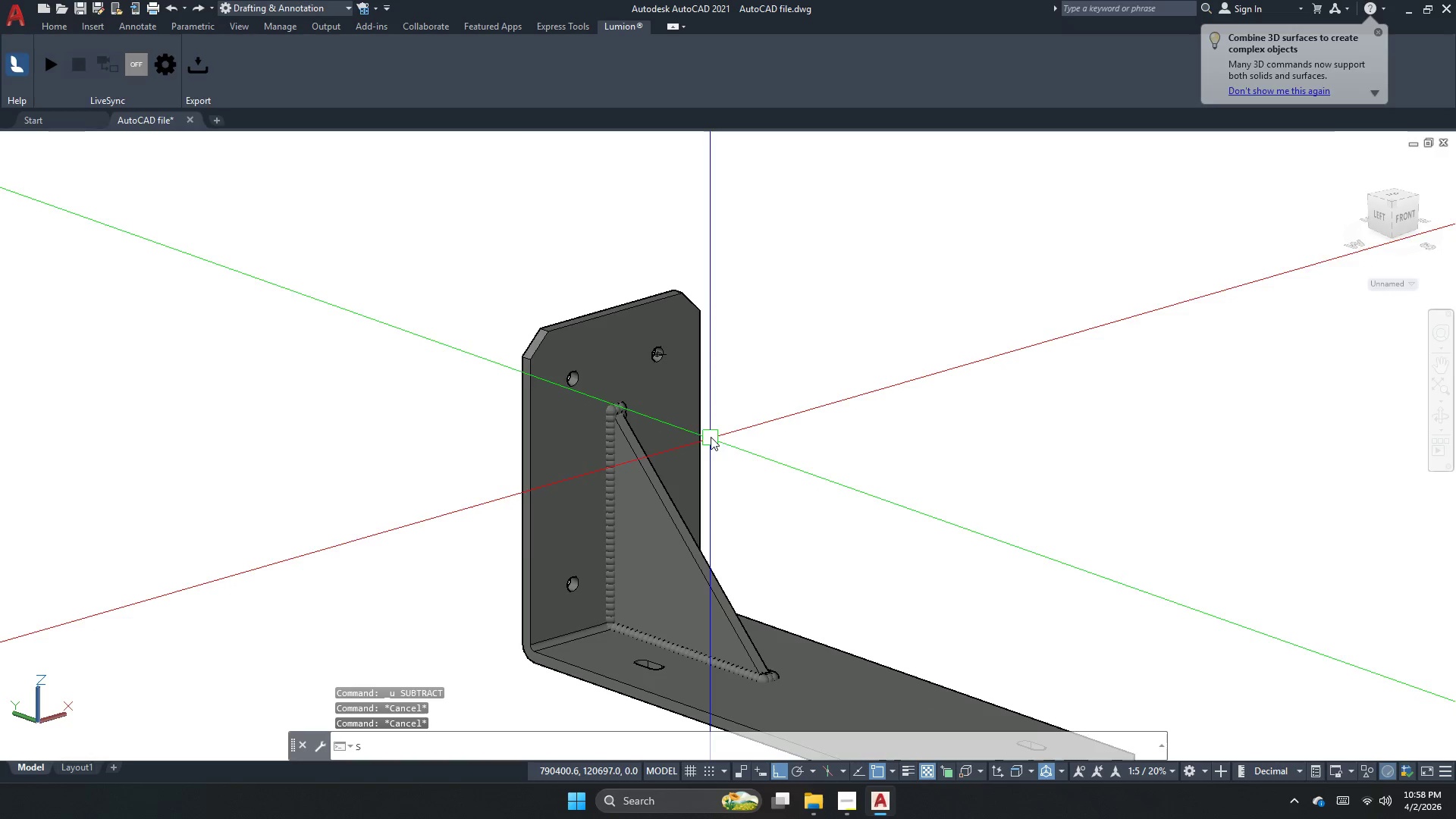 
key(U)
 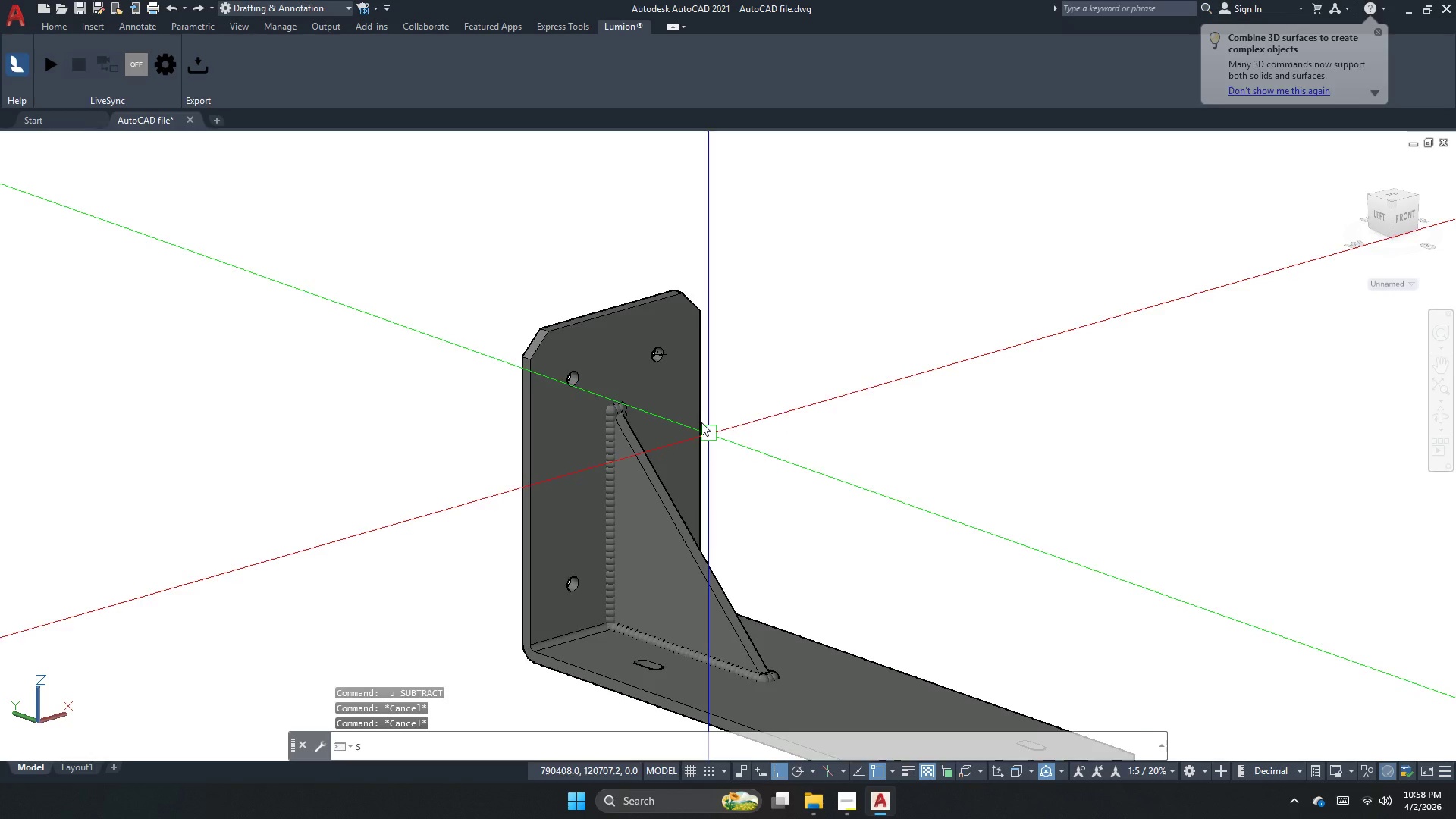 
key(Space)
 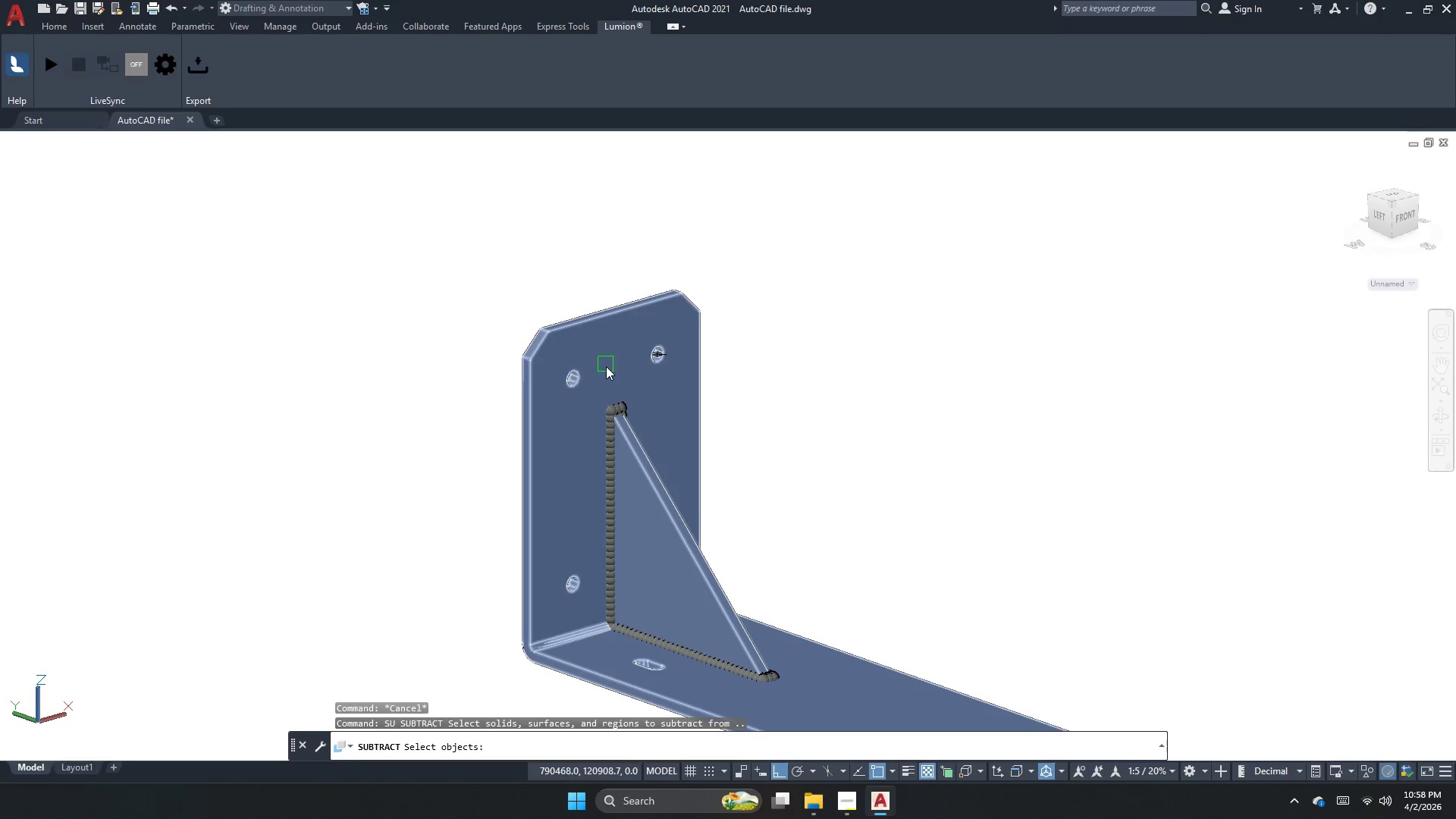 
left_click([606, 368])
 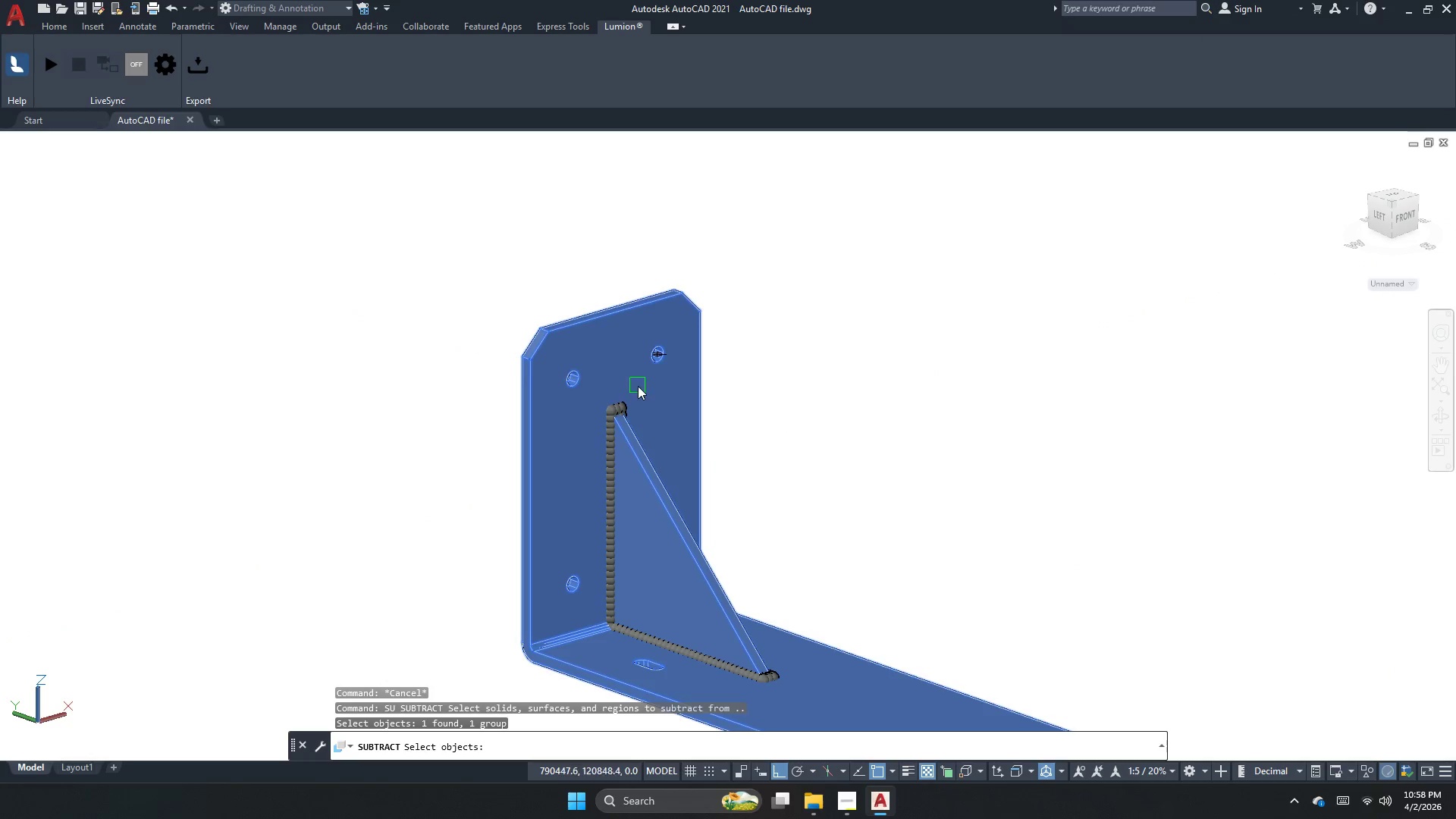 
key(Space)
 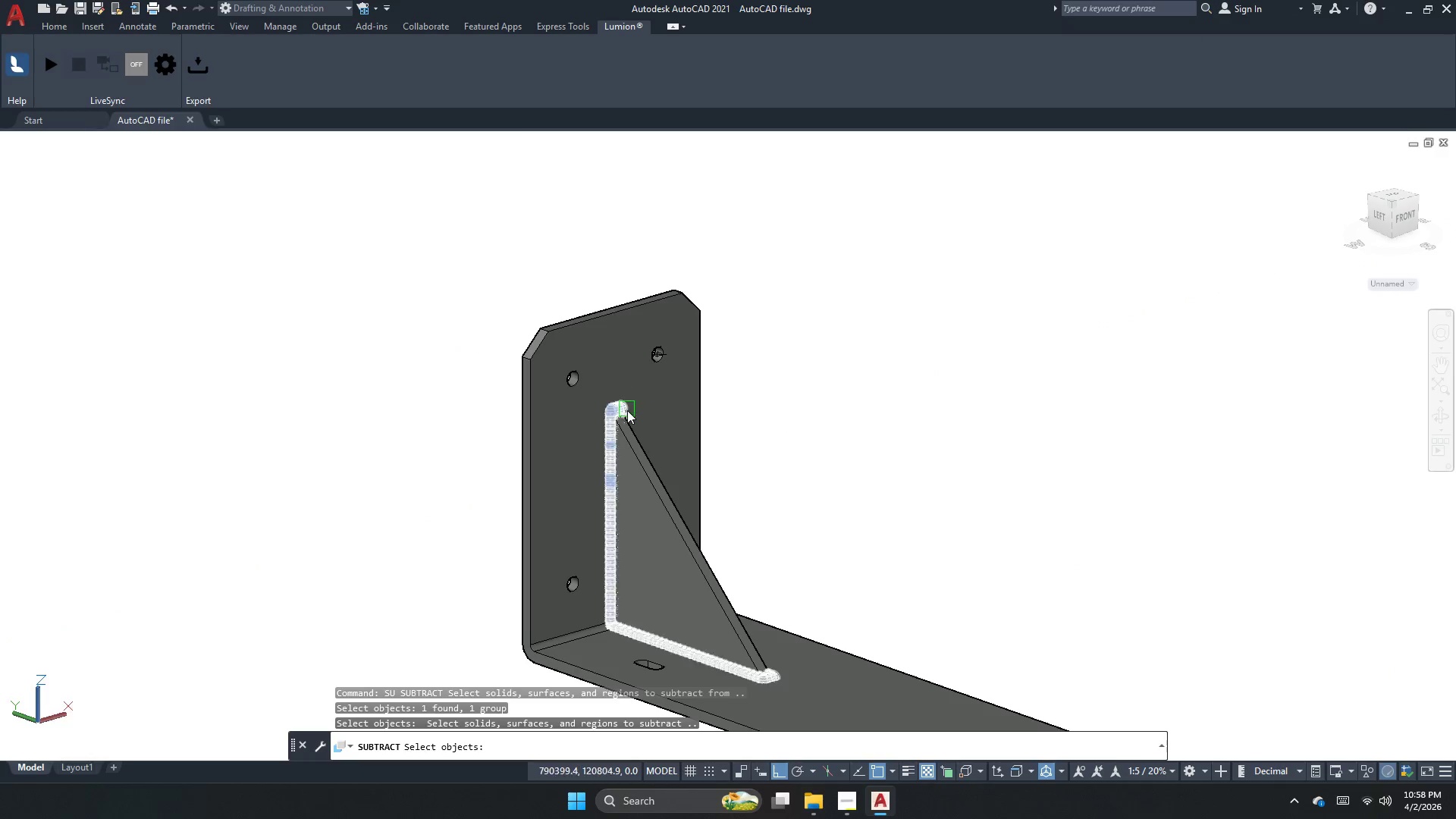 
scroll: coordinate [627, 412], scroll_direction: up, amount: 1.0
 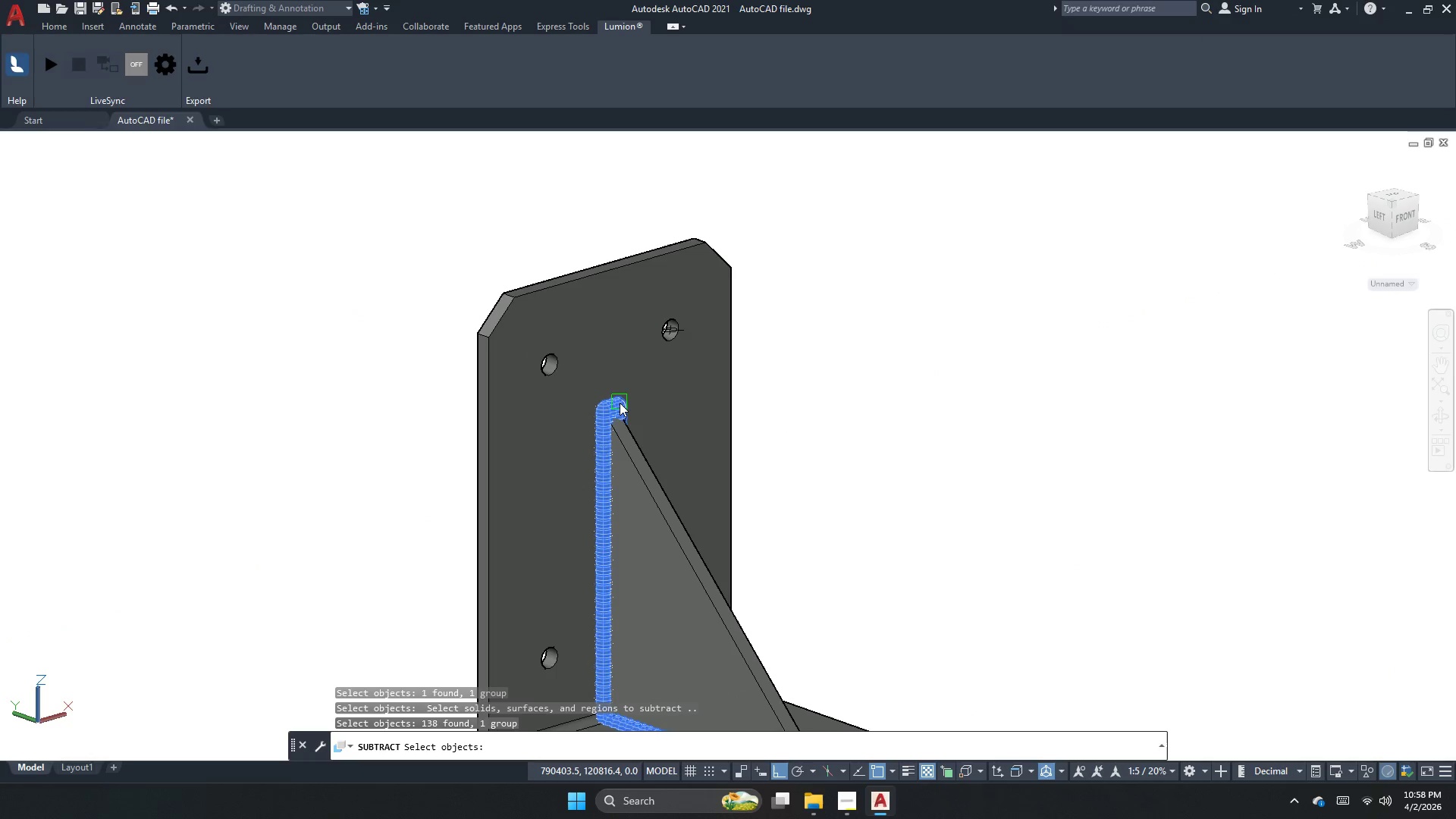 
key(Space)
 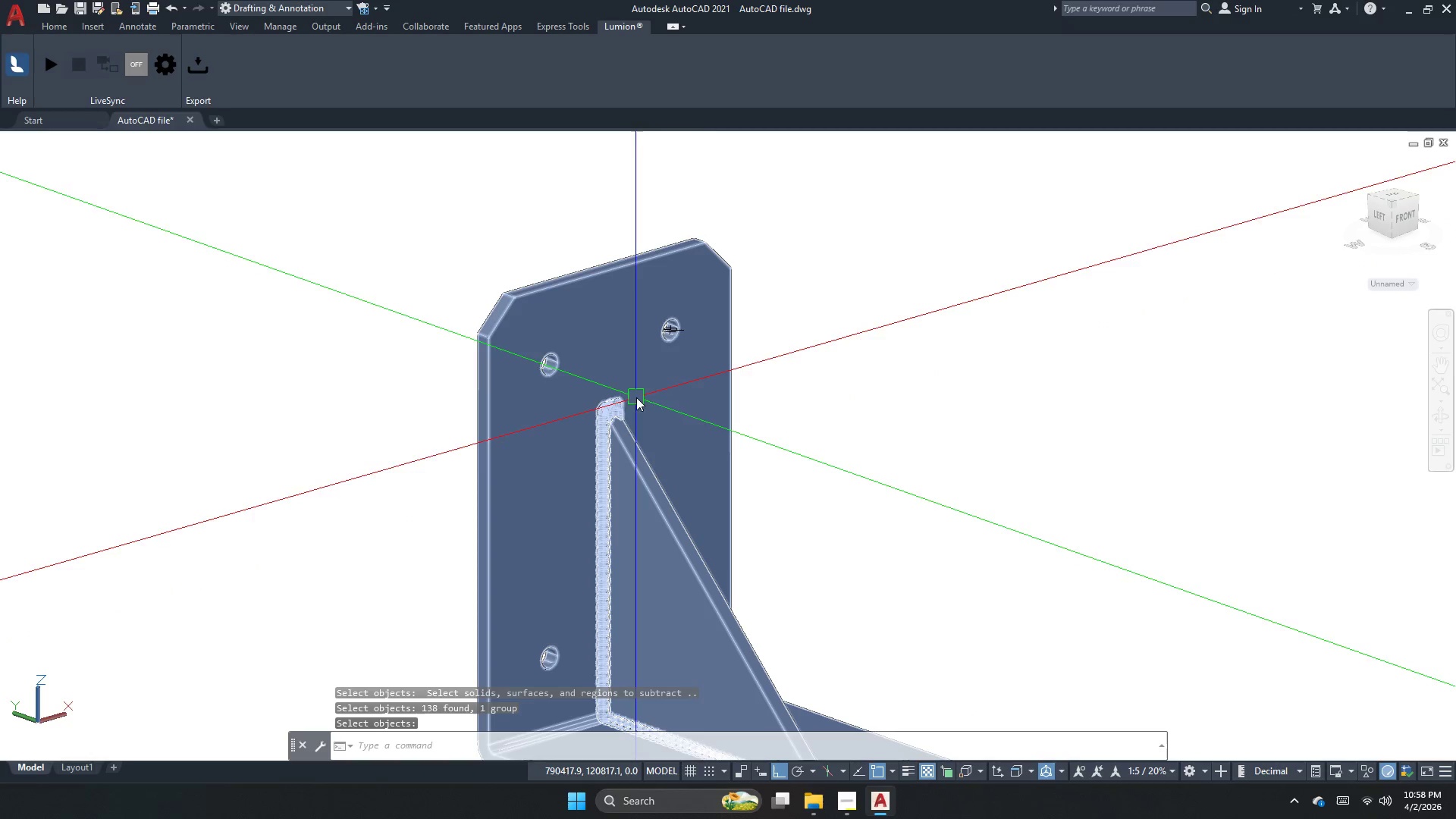 
scroll: coordinate [622, 429], scroll_direction: up, amount: 2.0
 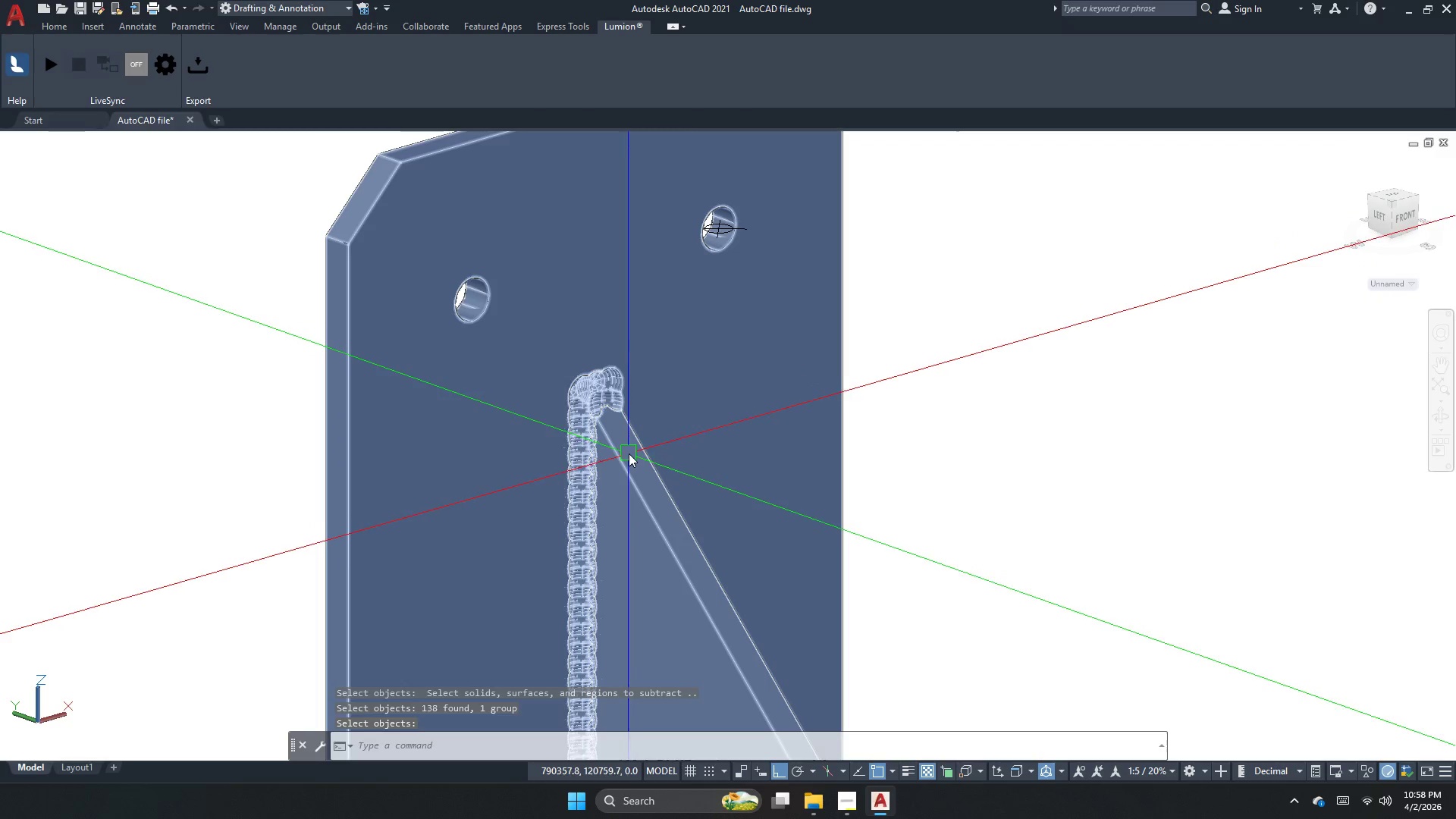 
key(Control+ControlLeft)
 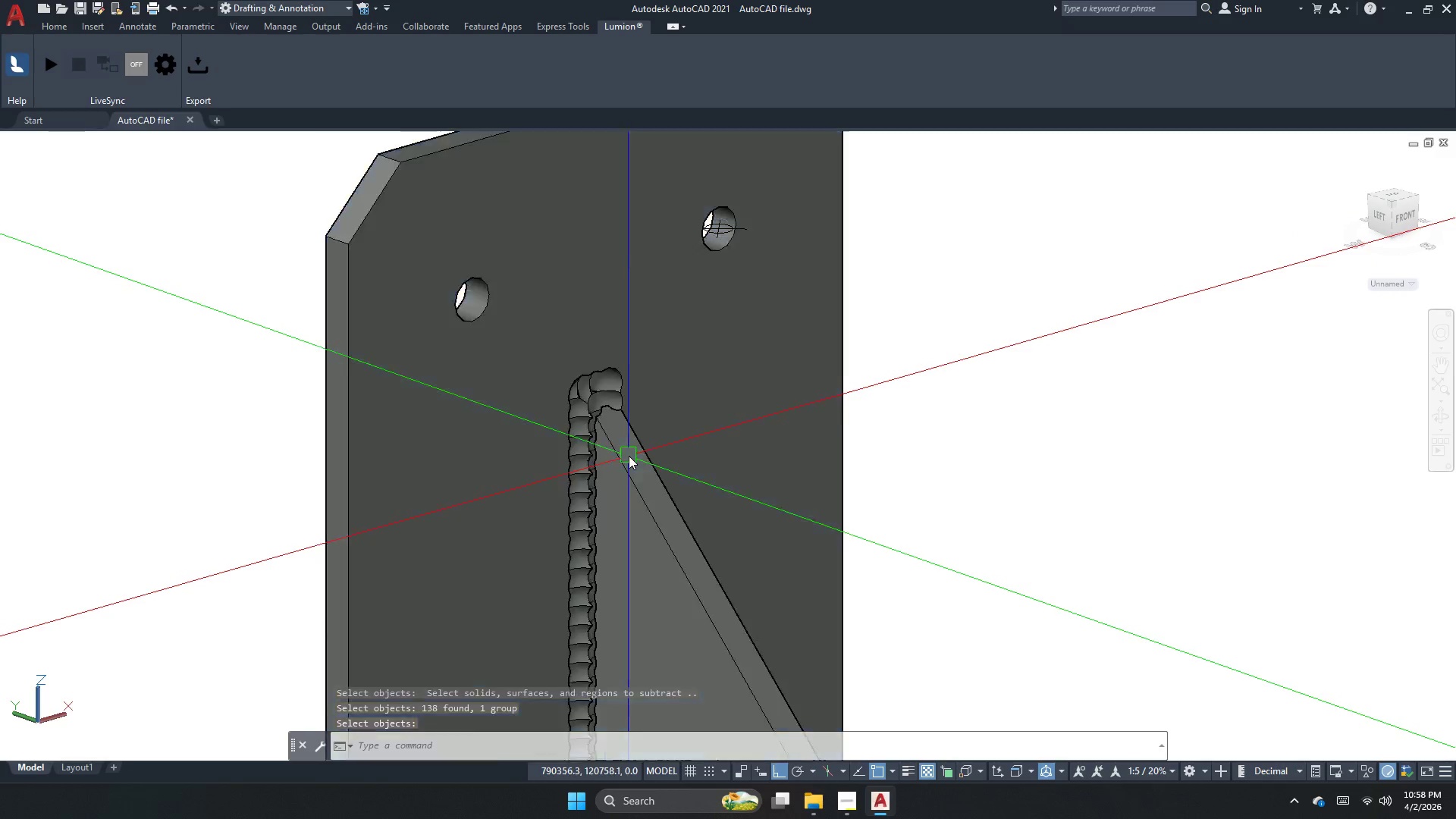 
key(Control+Z)
 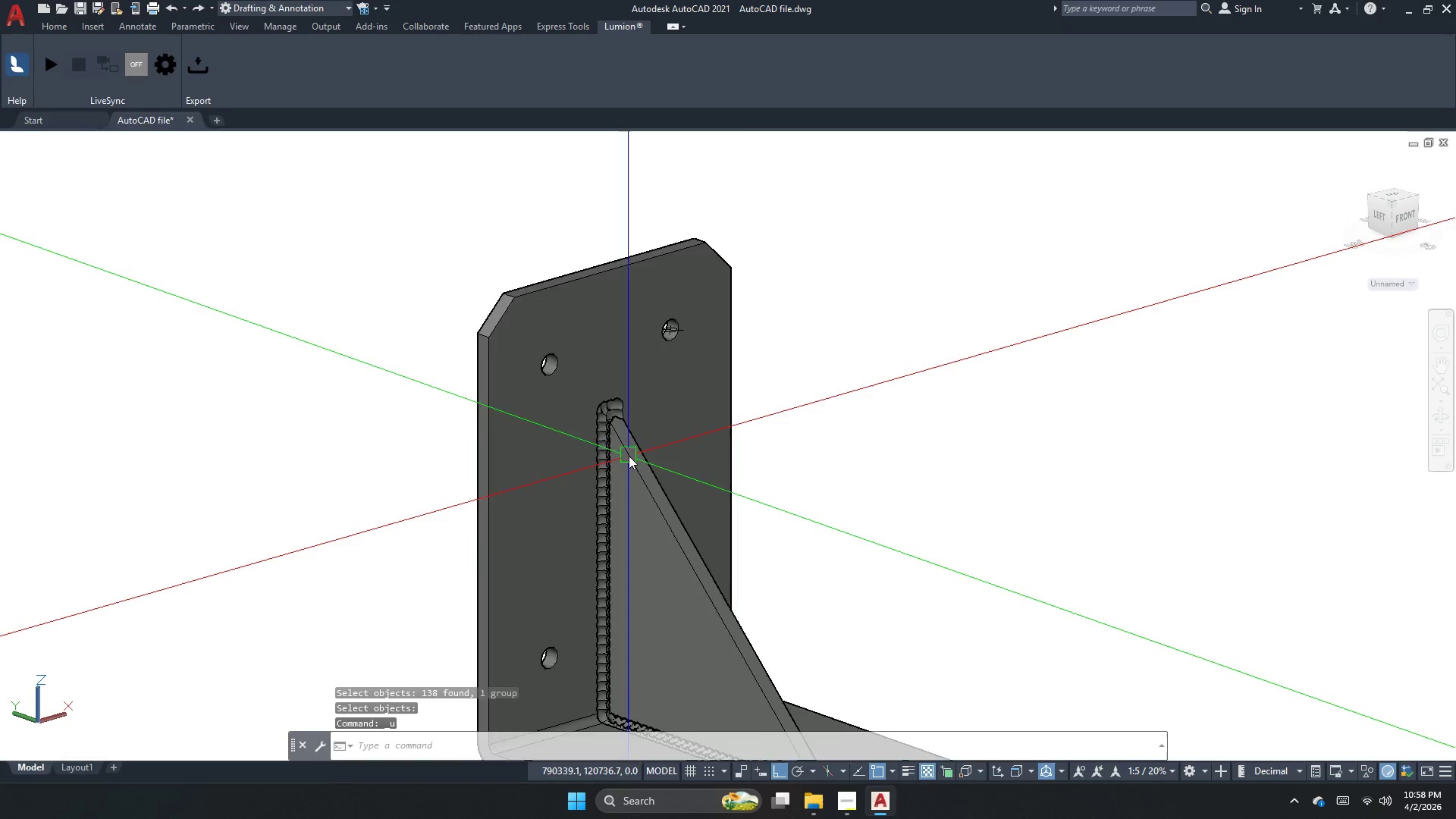 
key(Control+ControlLeft)
 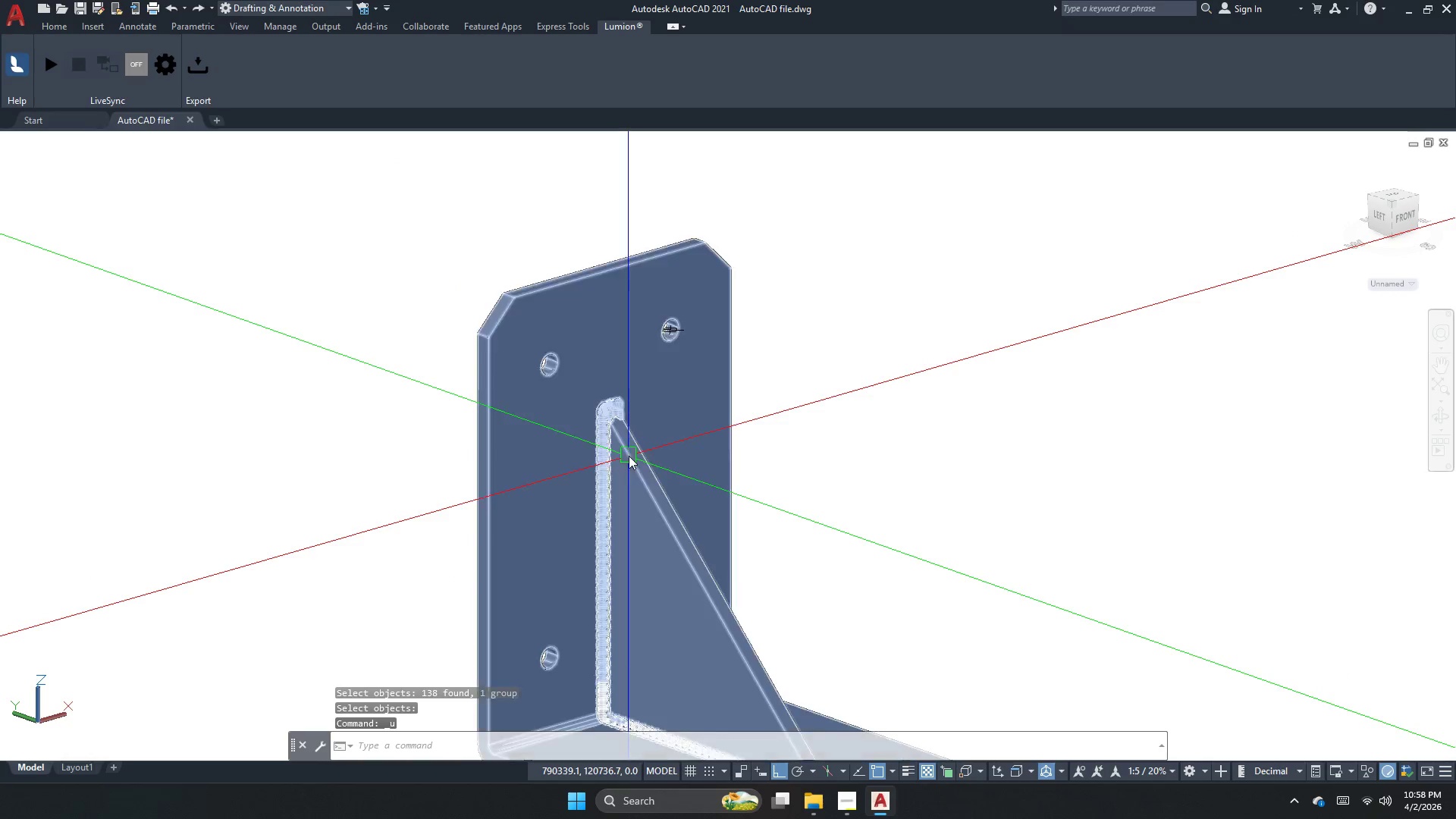 
key(Control+Z)
 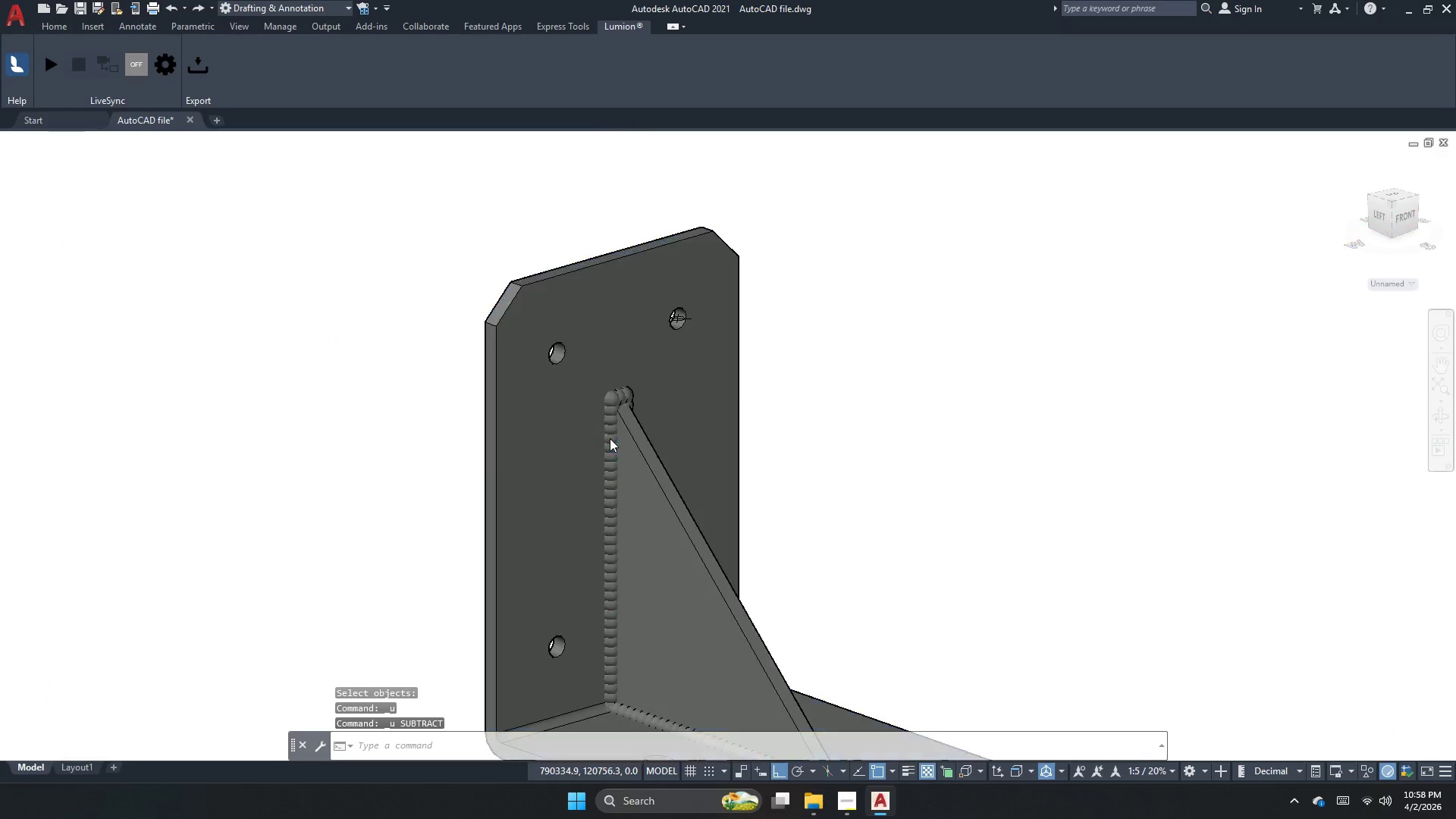 
key(Escape)
key(Escape)
key(Escape)
type(su )
 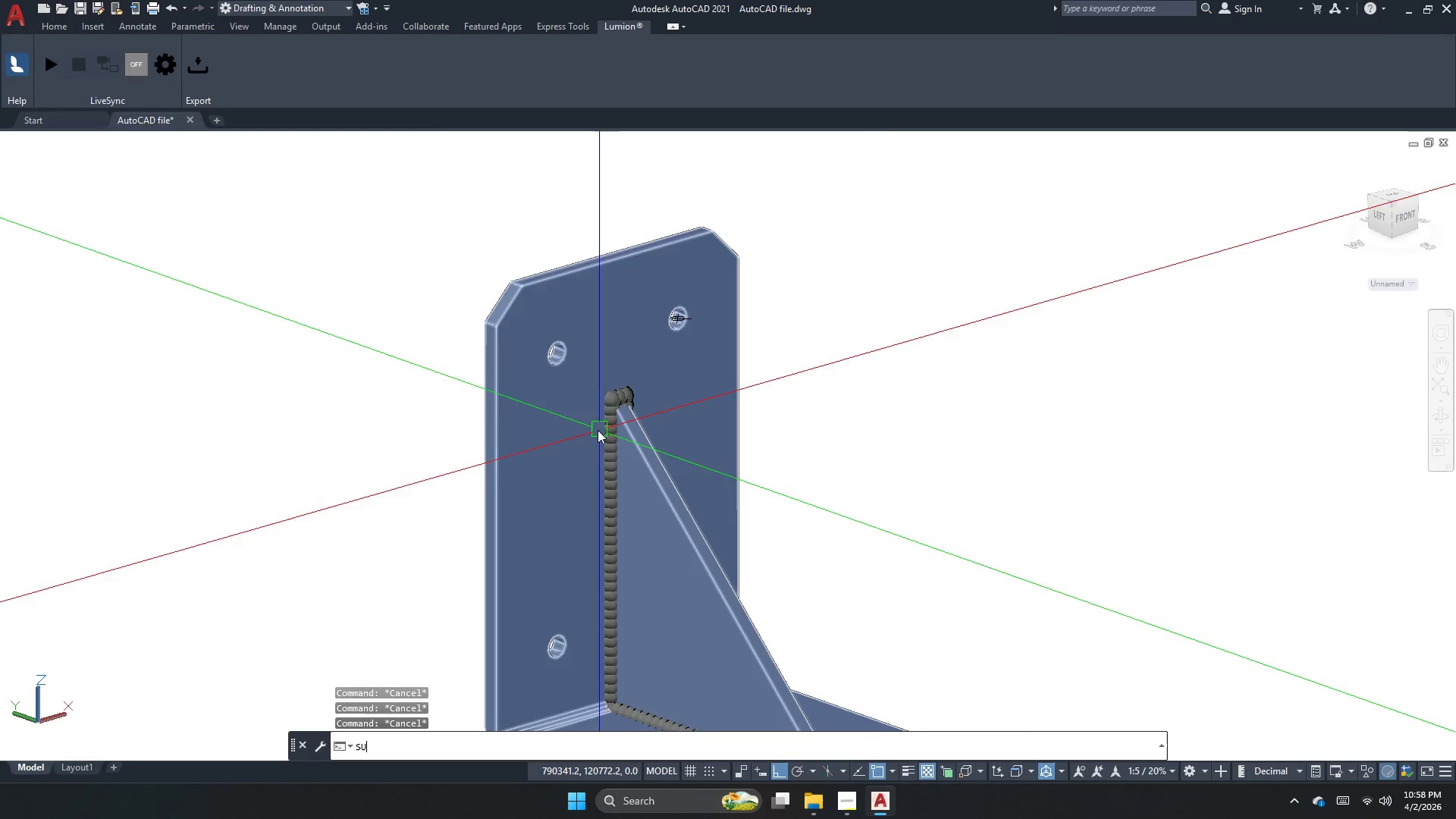 
scroll: coordinate [598, 431], scroll_direction: up, amount: 2.0
 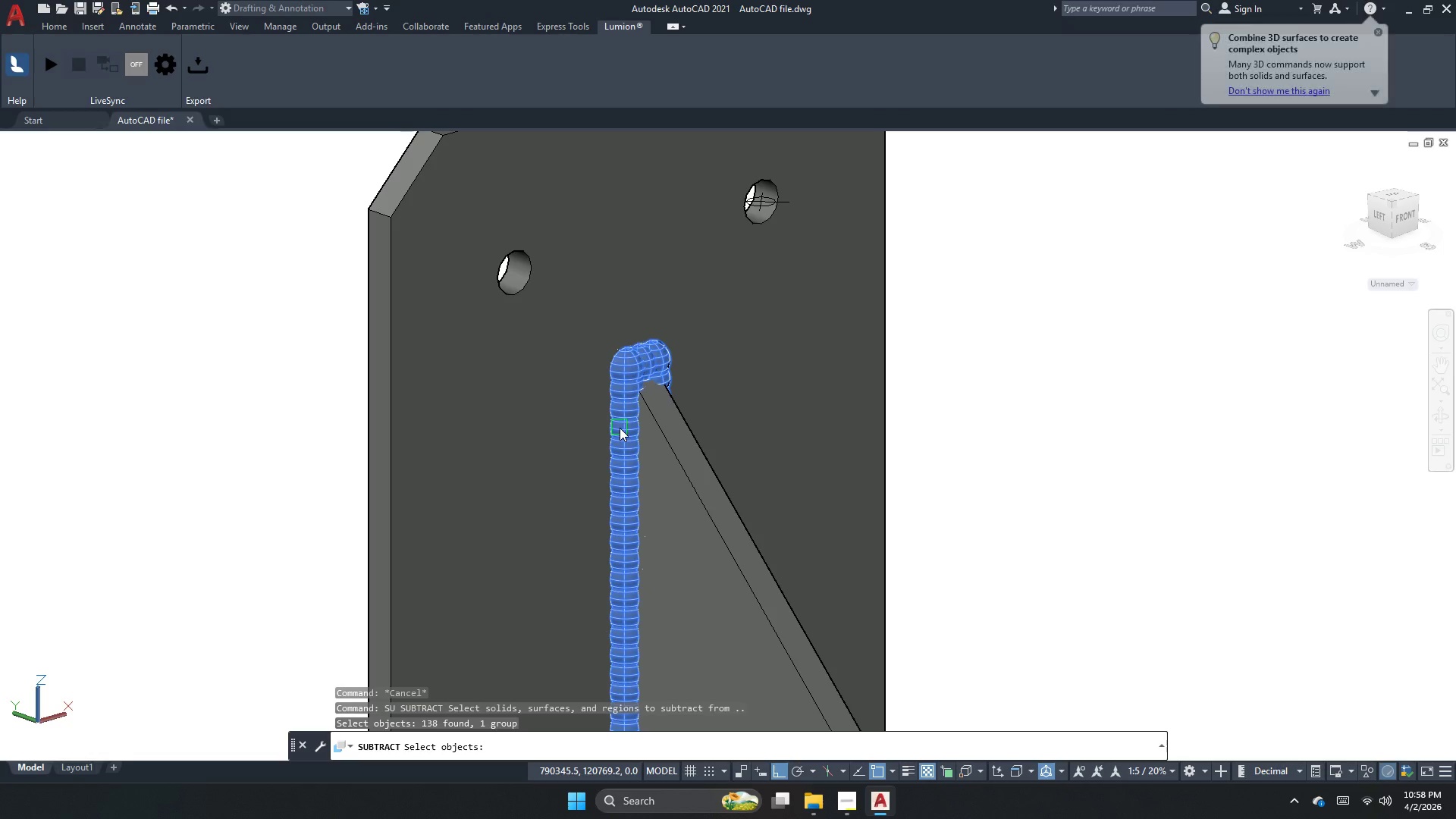 
key(Space)
 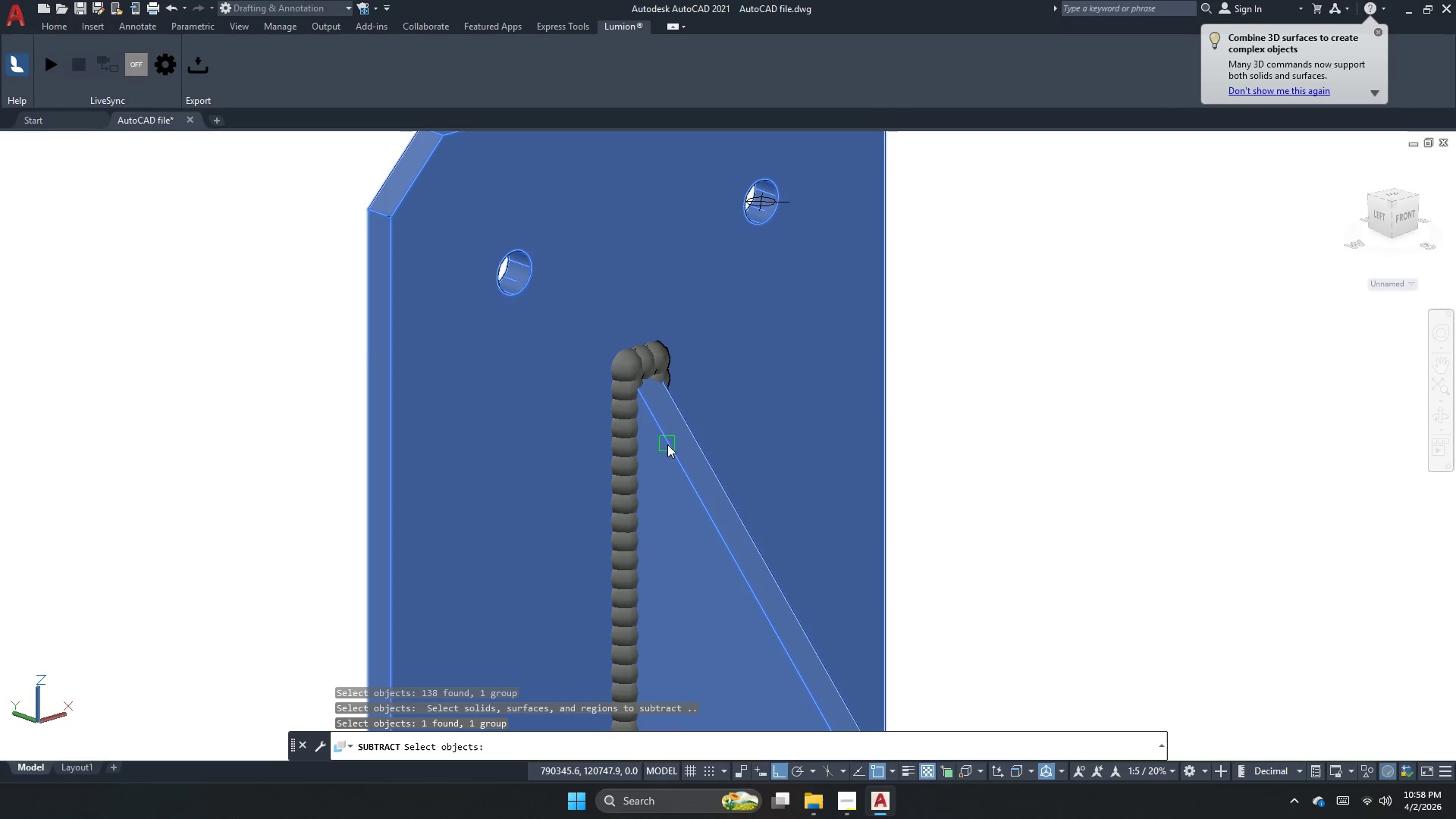 
key(Space)
 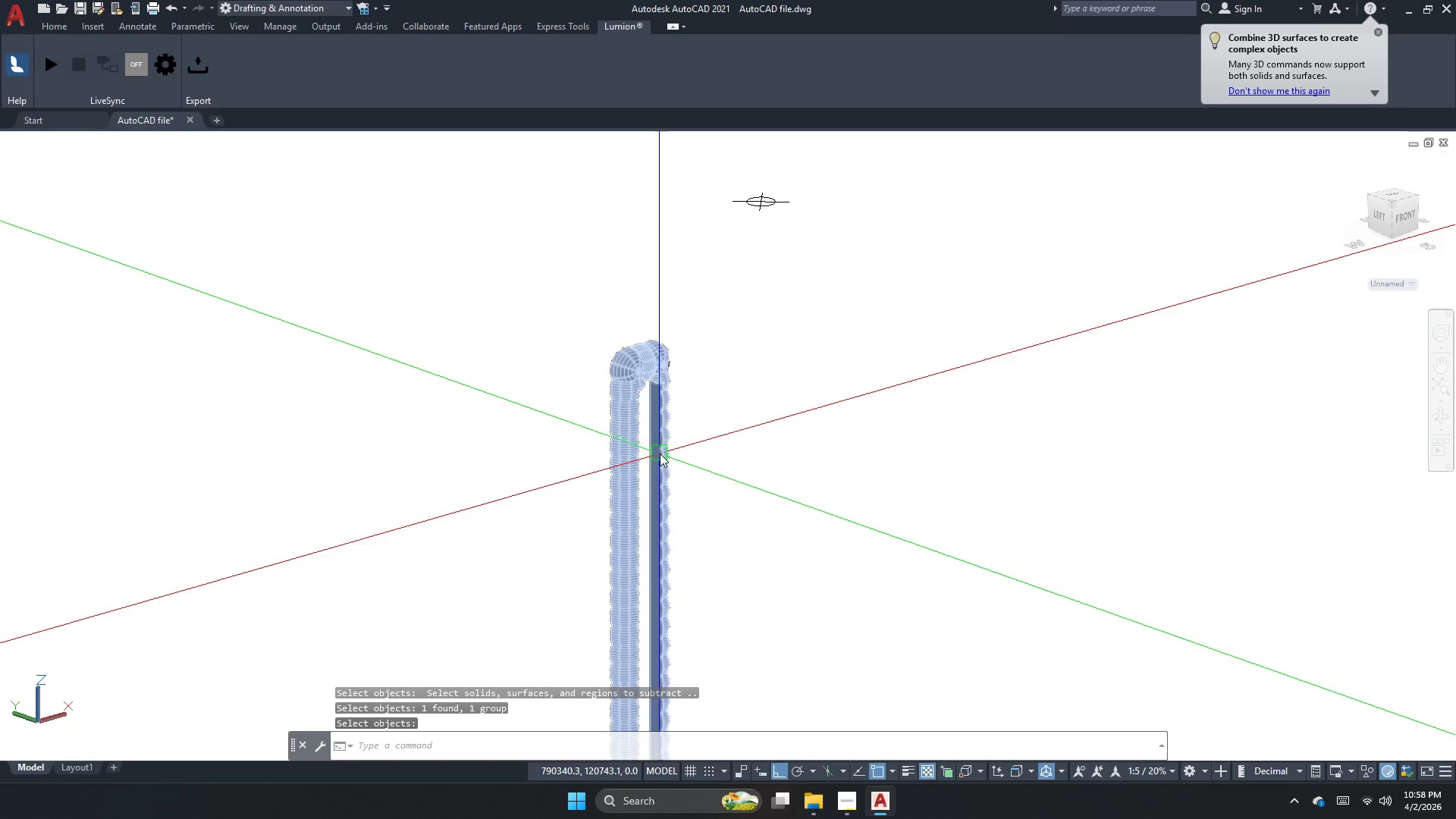 
key(Escape)
 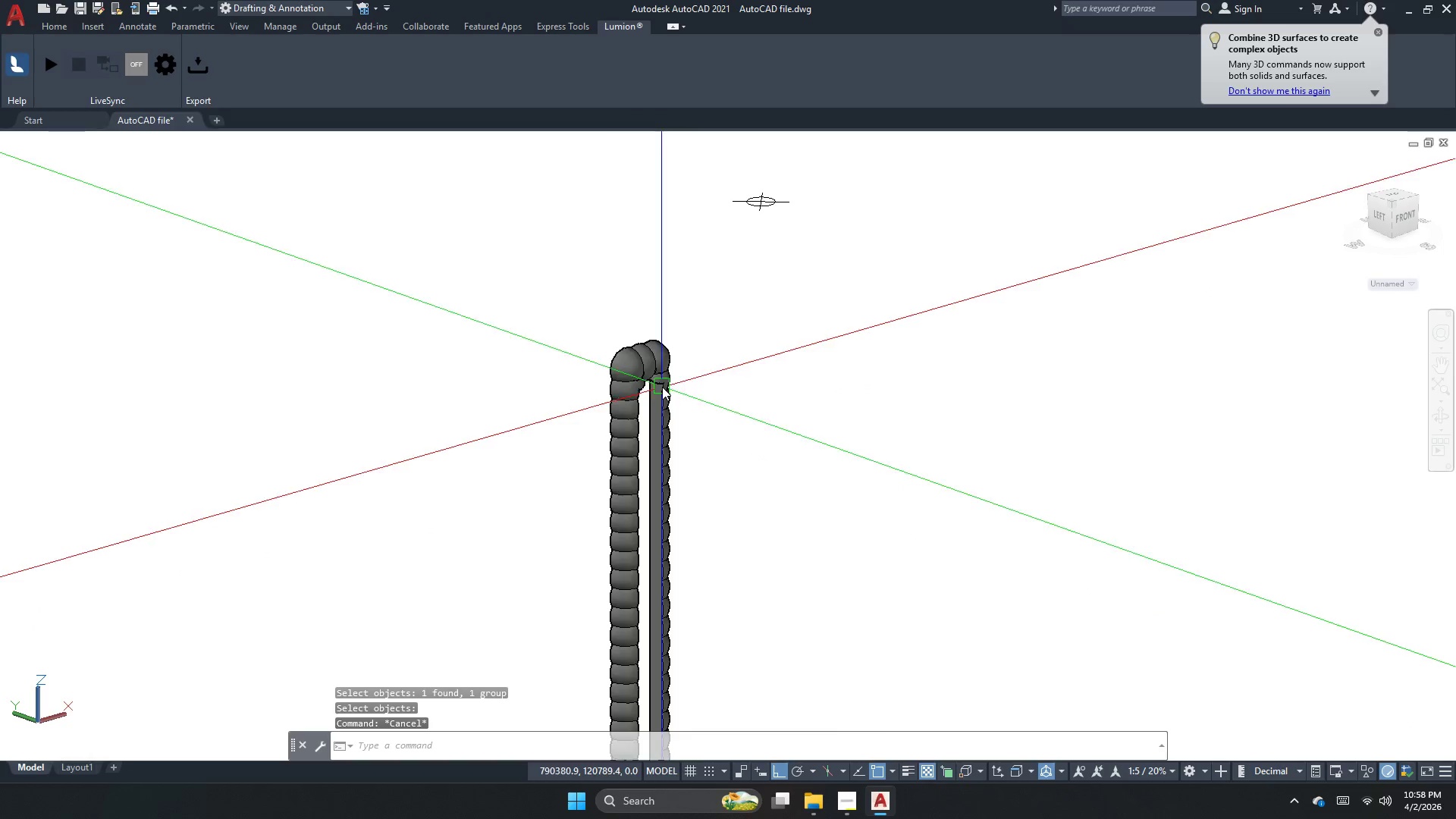 
left_click([662, 387])
 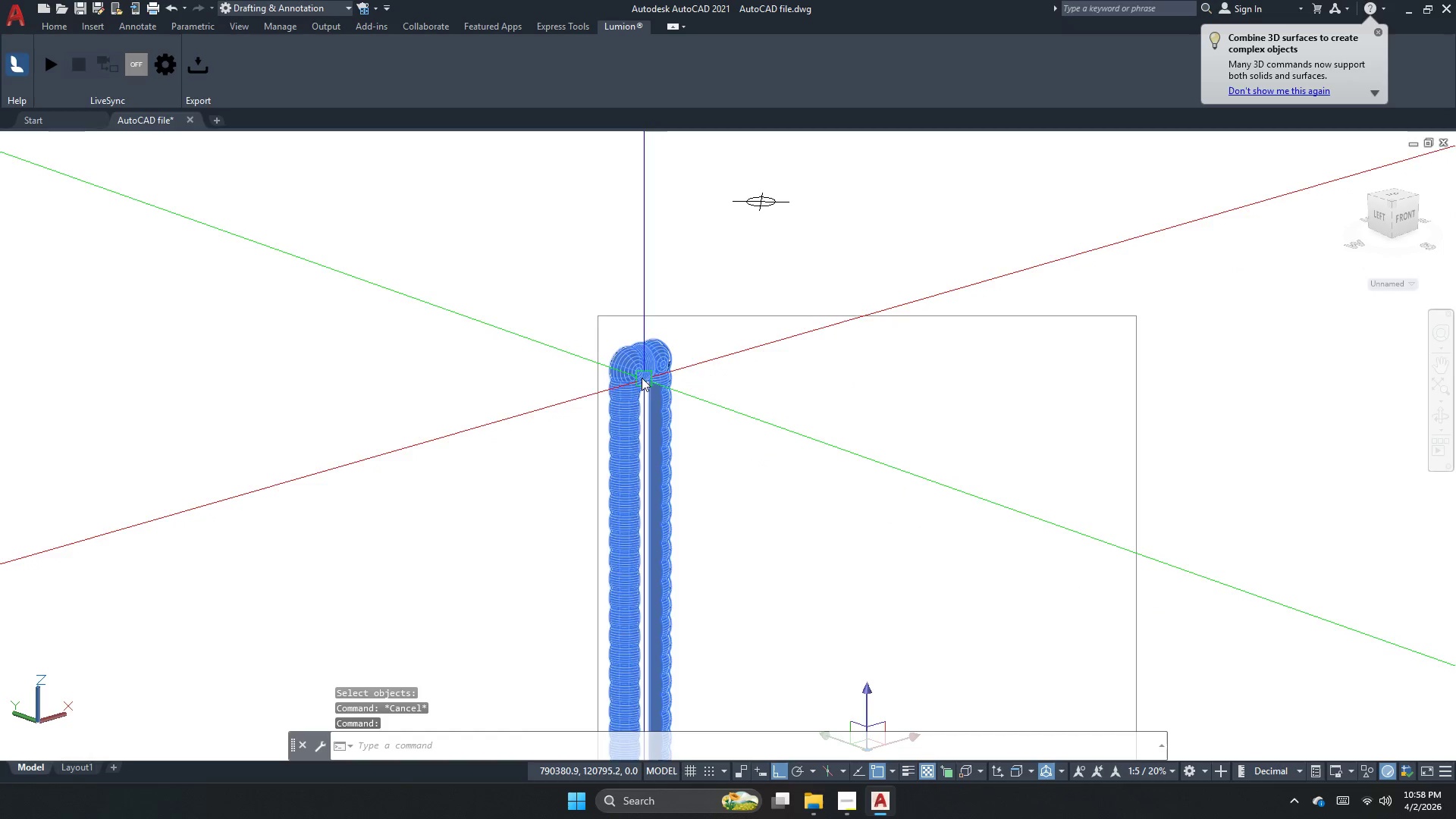 
scroll: coordinate [625, 374], scroll_direction: down, amount: 2.0
 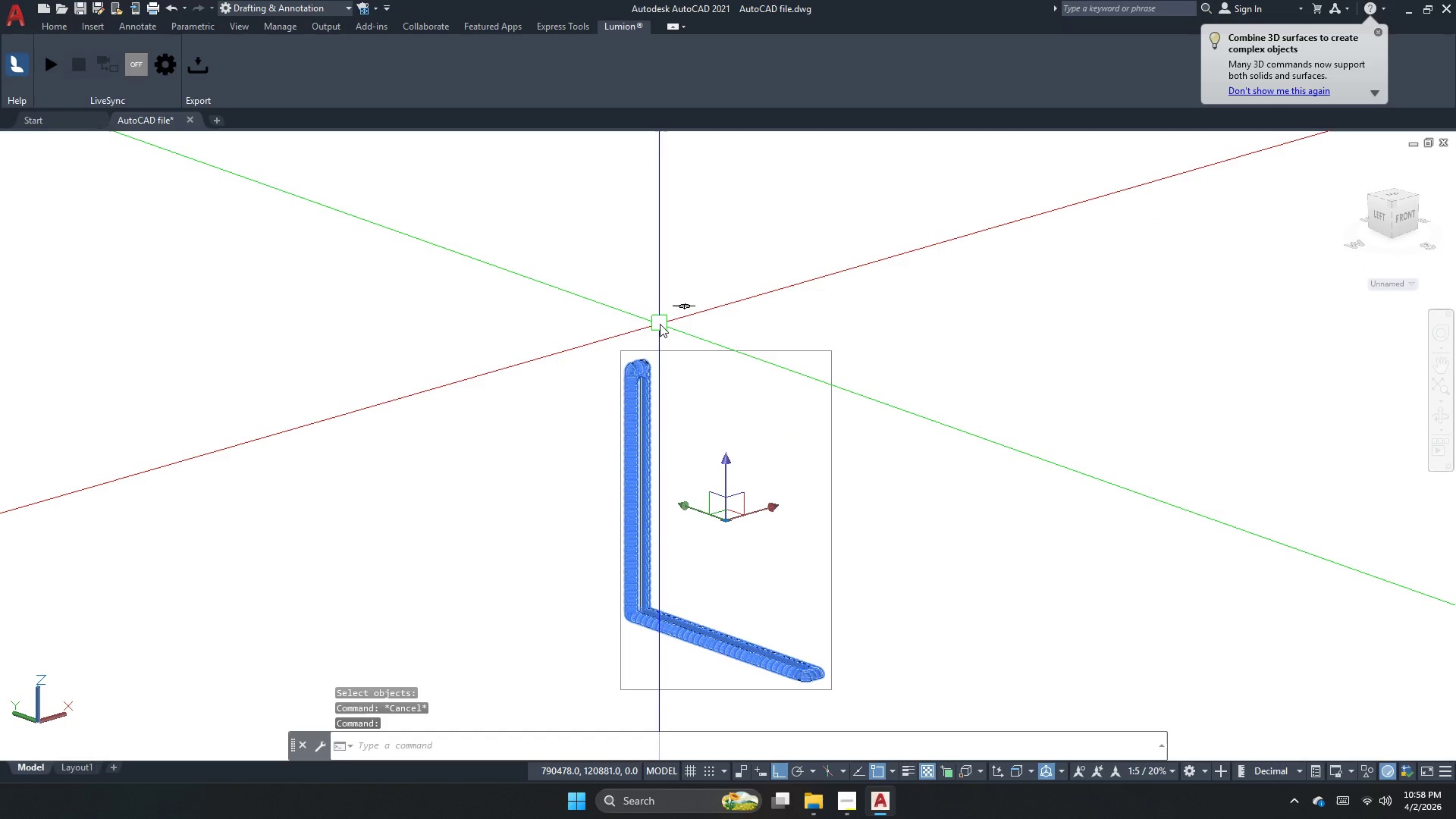 
type(co )
 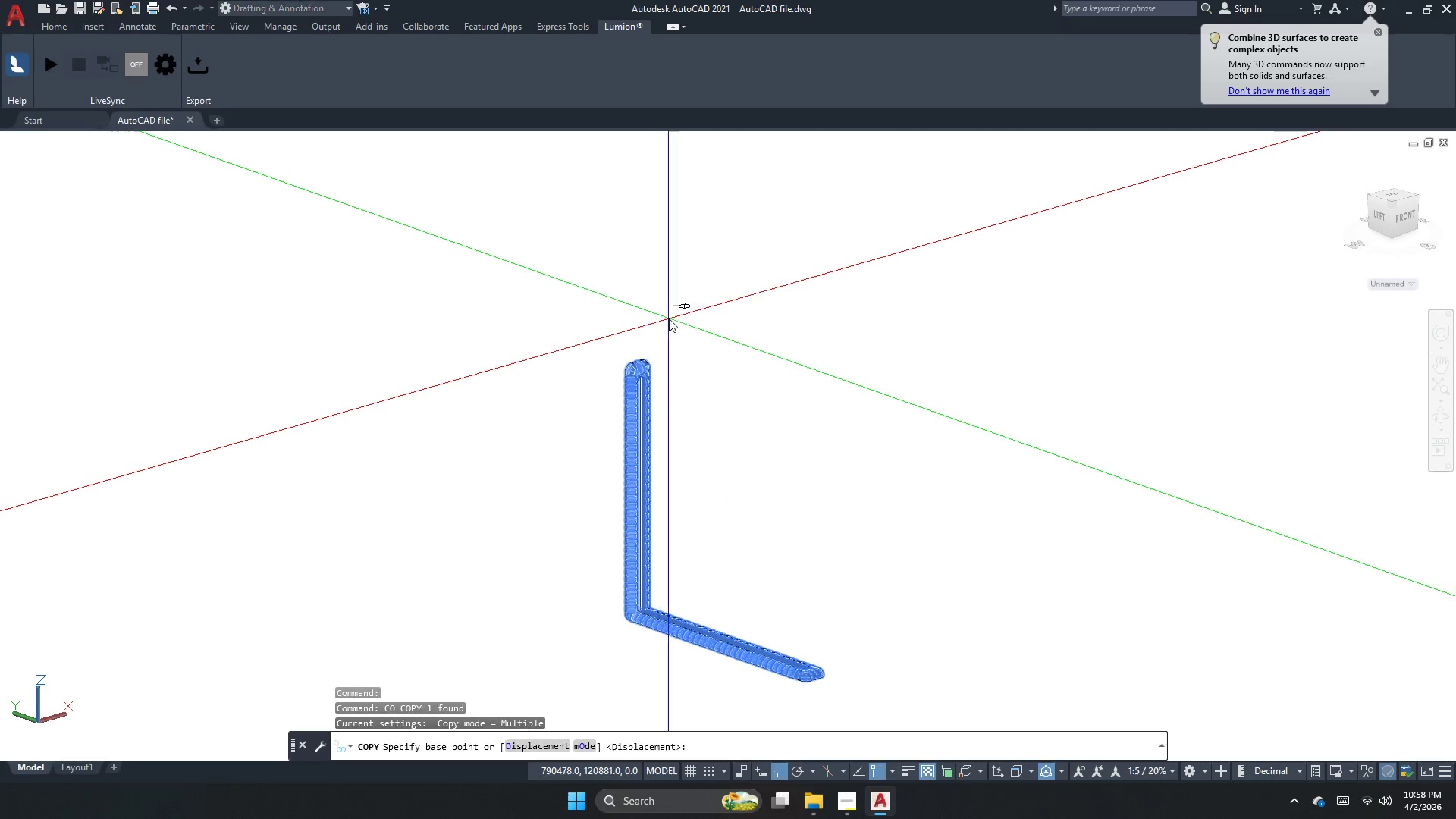 
scroll: coordinate [669, 318], scroll_direction: up, amount: 2.0
 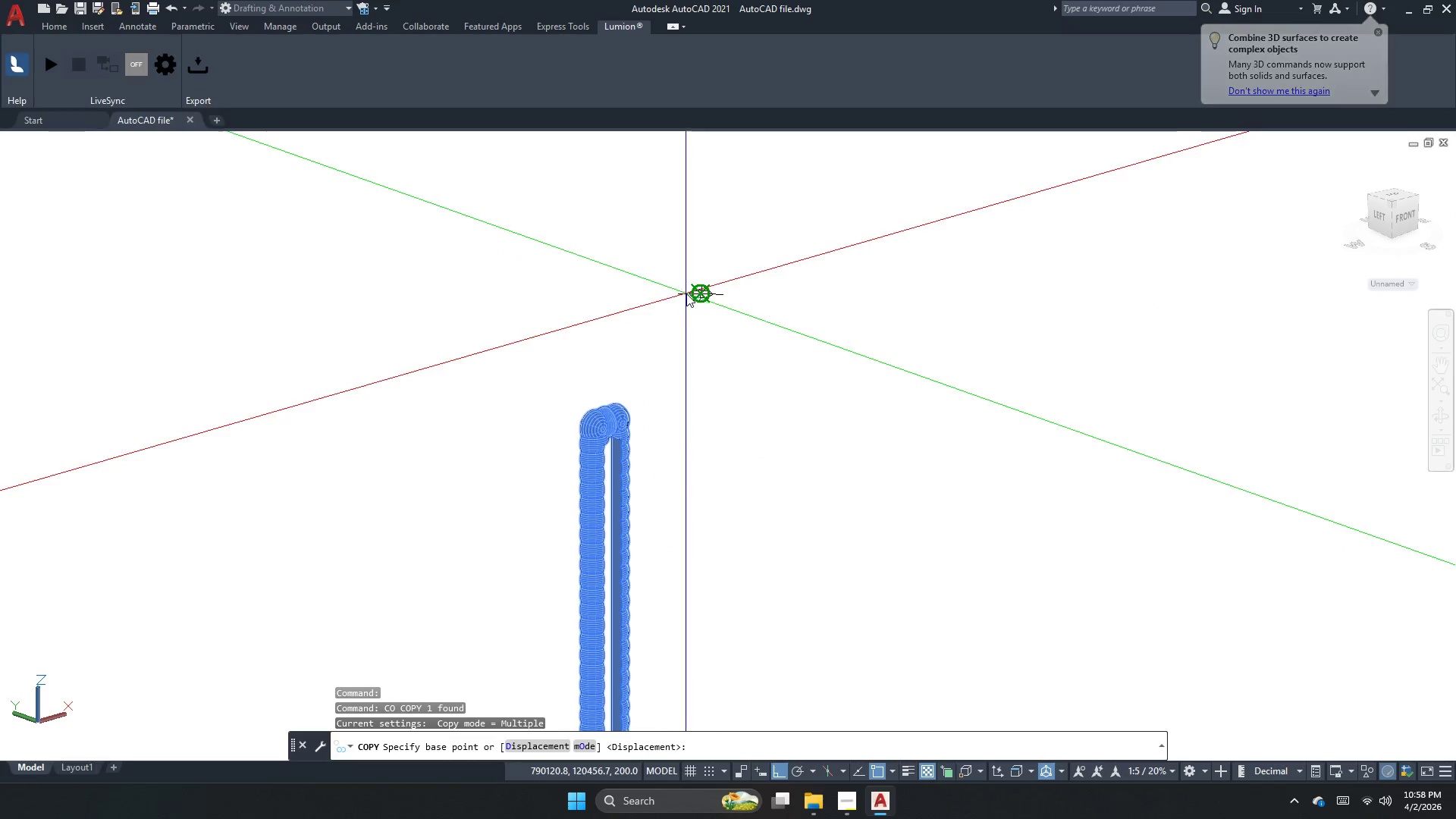 
left_click_drag(start_coordinate=[704, 292], to_coordinate=[554, 421])
 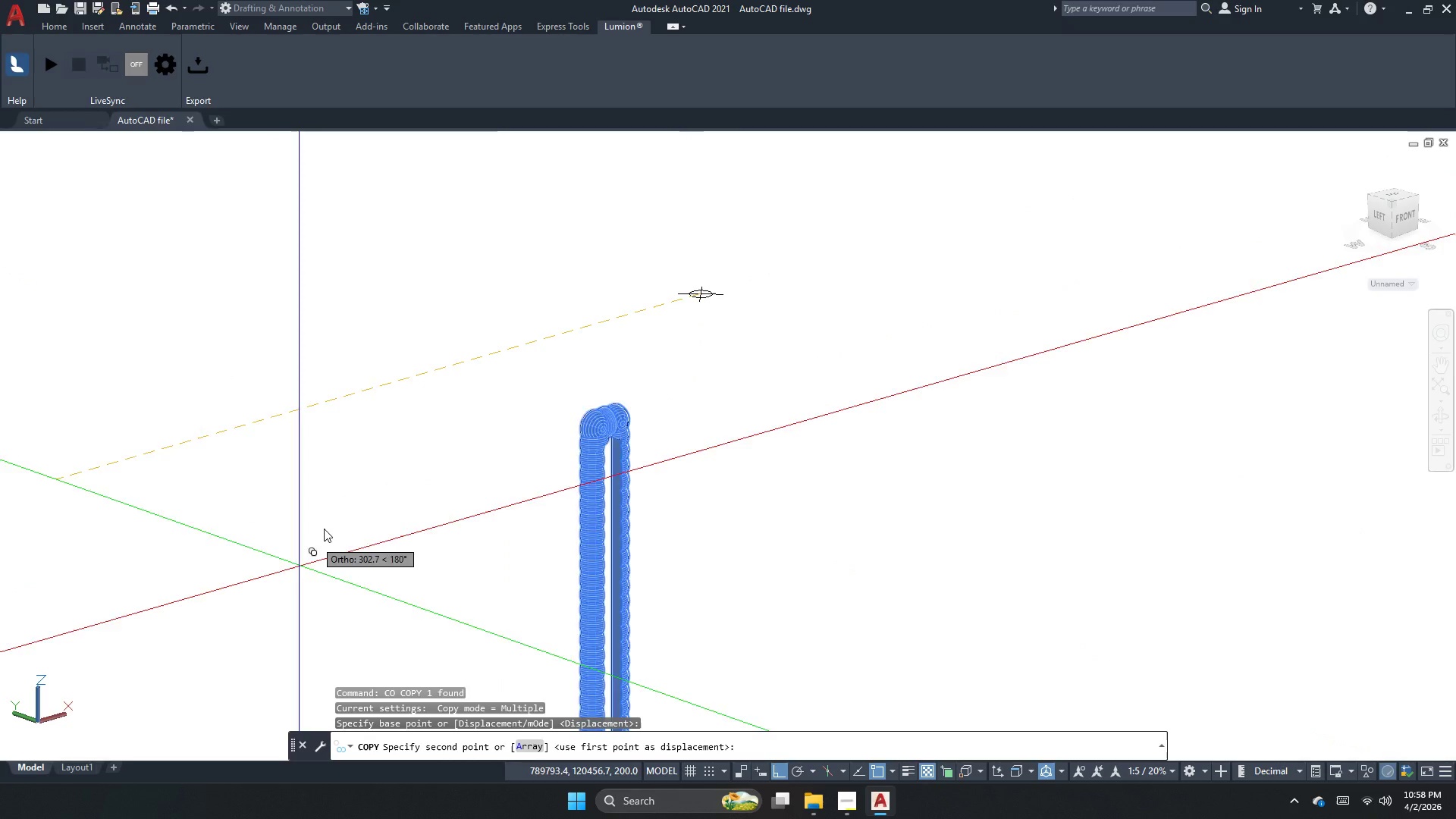 
scroll: coordinate [658, 298], scroll_direction: up, amount: 2.0
 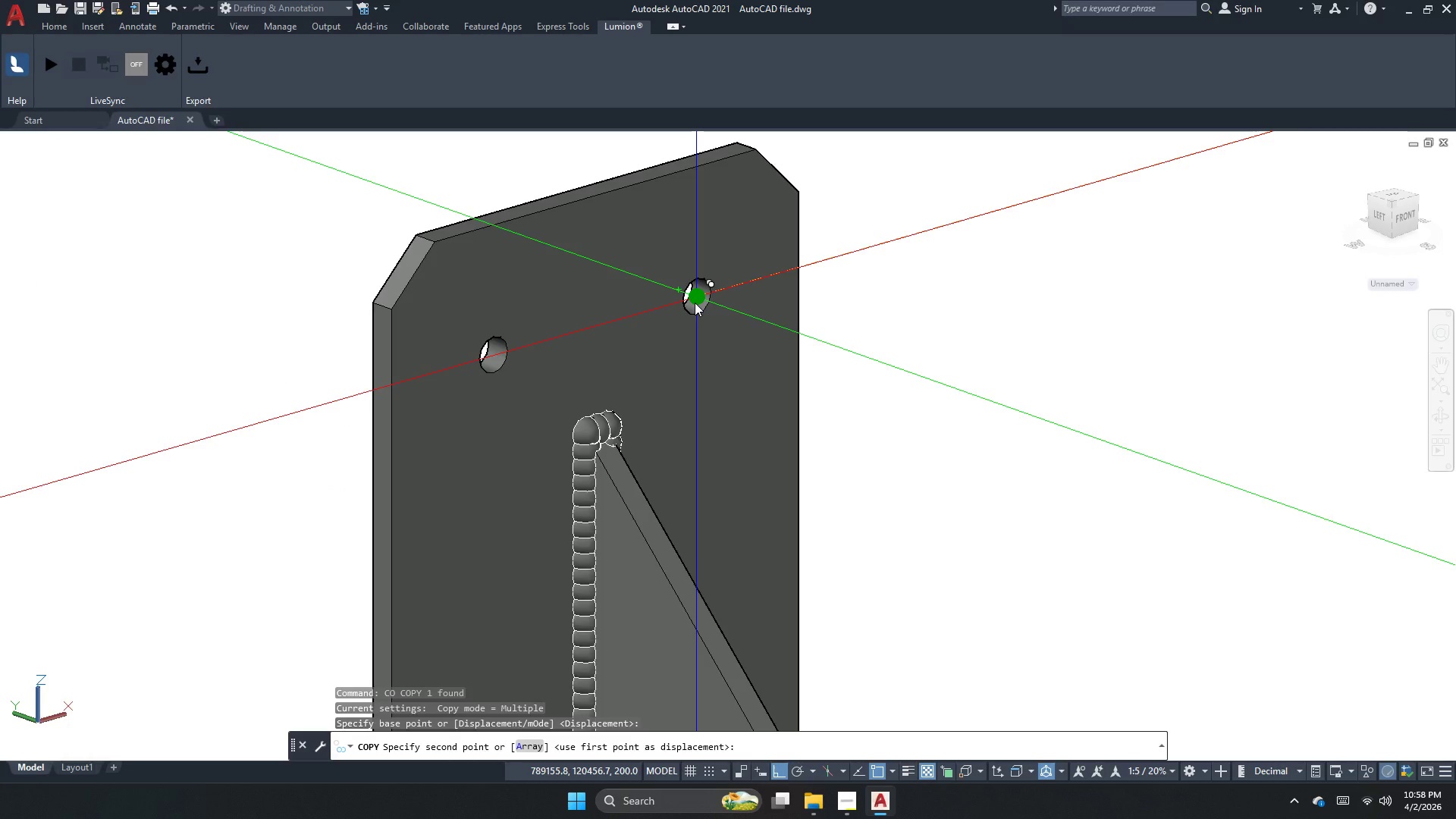 
left_click([695, 303])
 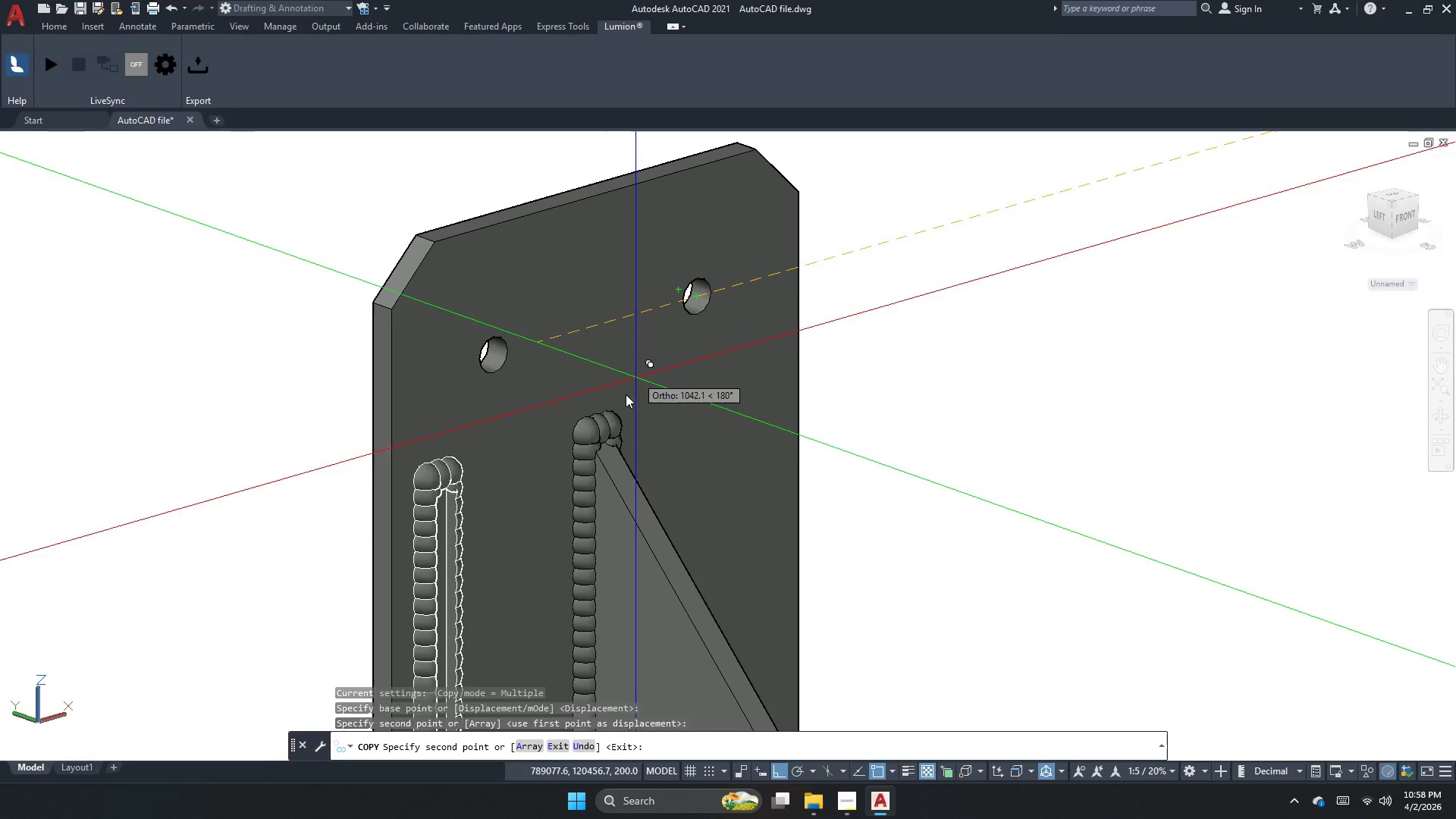 
key(Escape)
 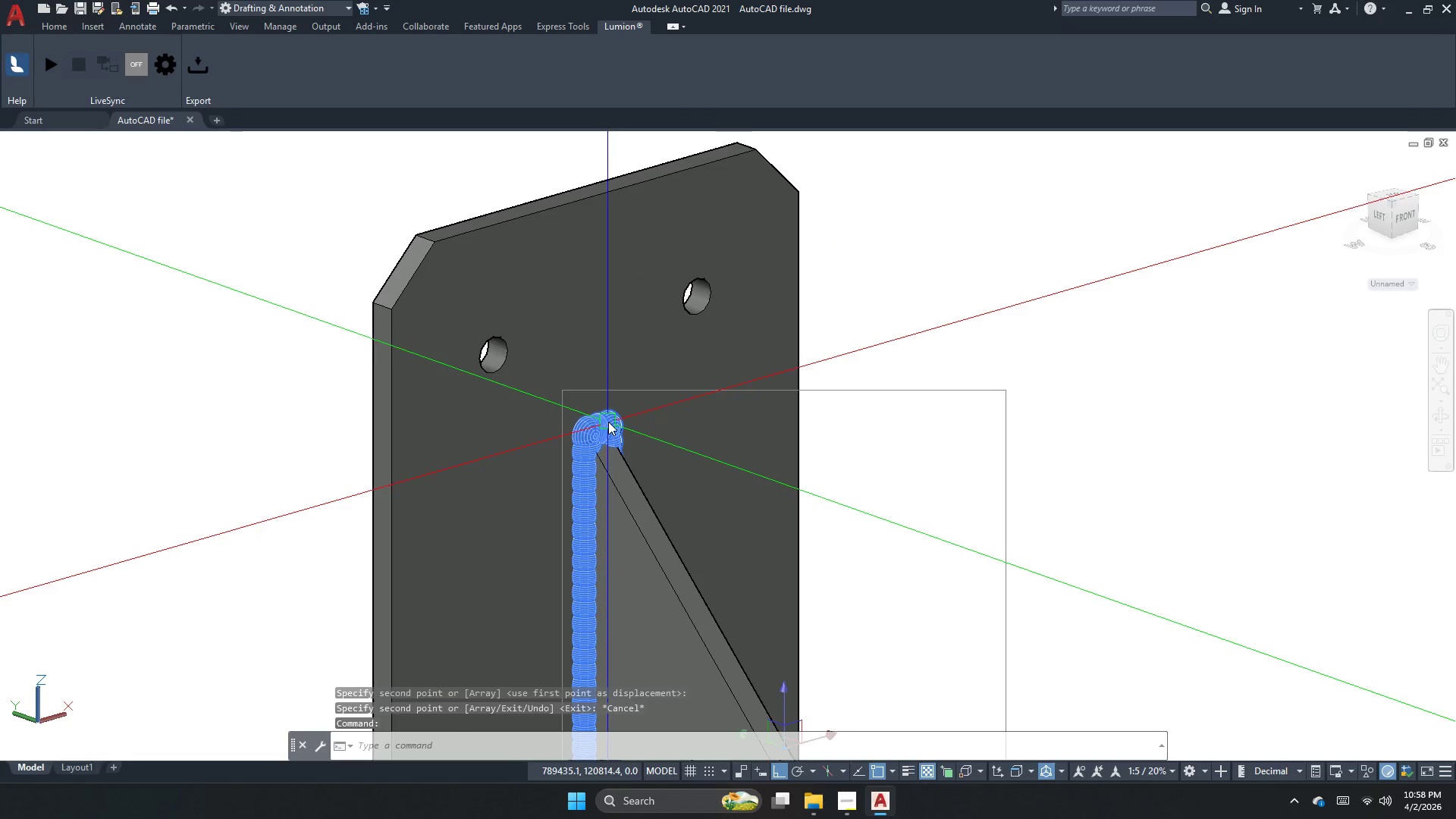 
scroll: coordinate [595, 405], scroll_direction: down, amount: 1.0
 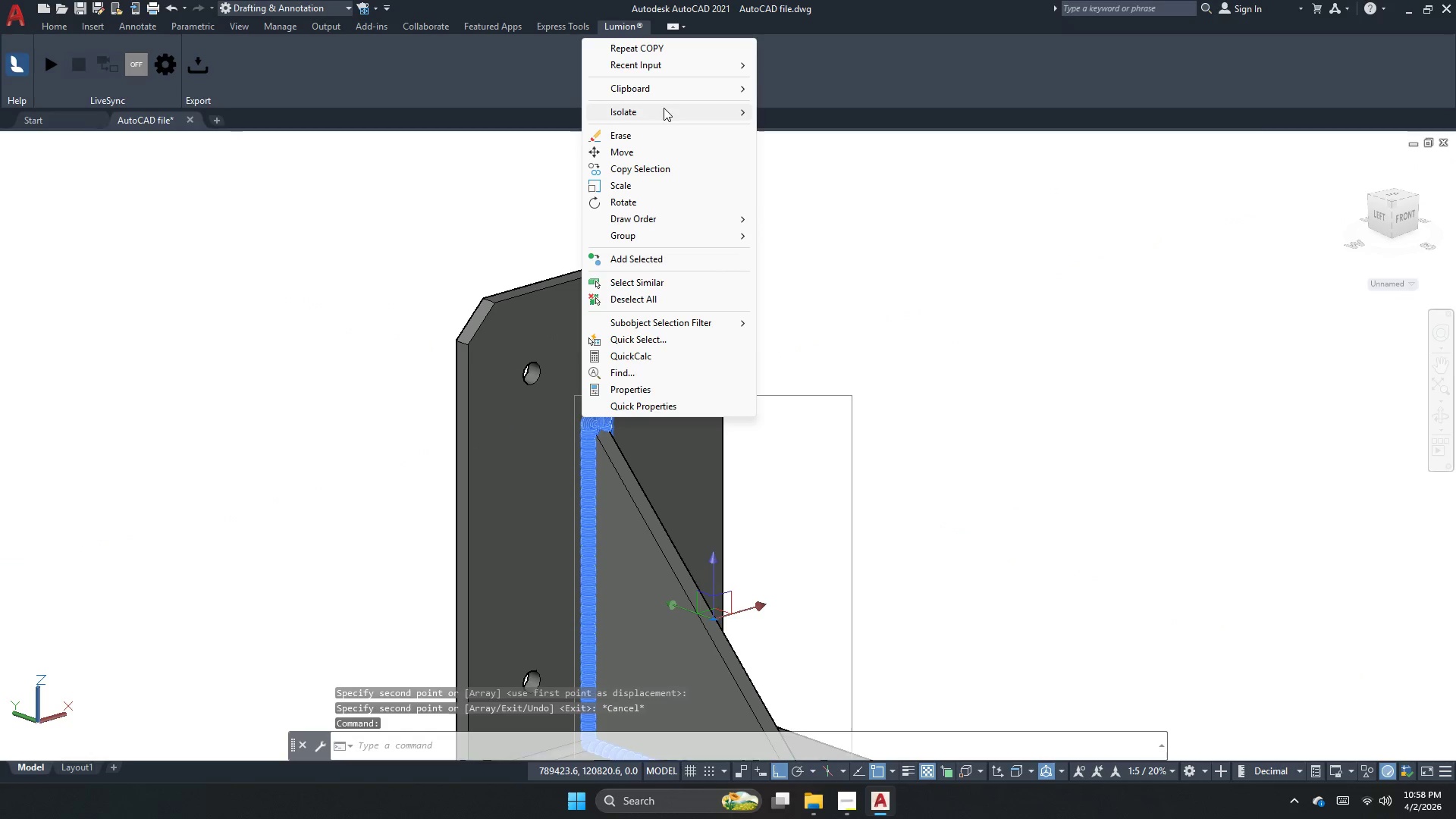 
left_click([657, 118])
 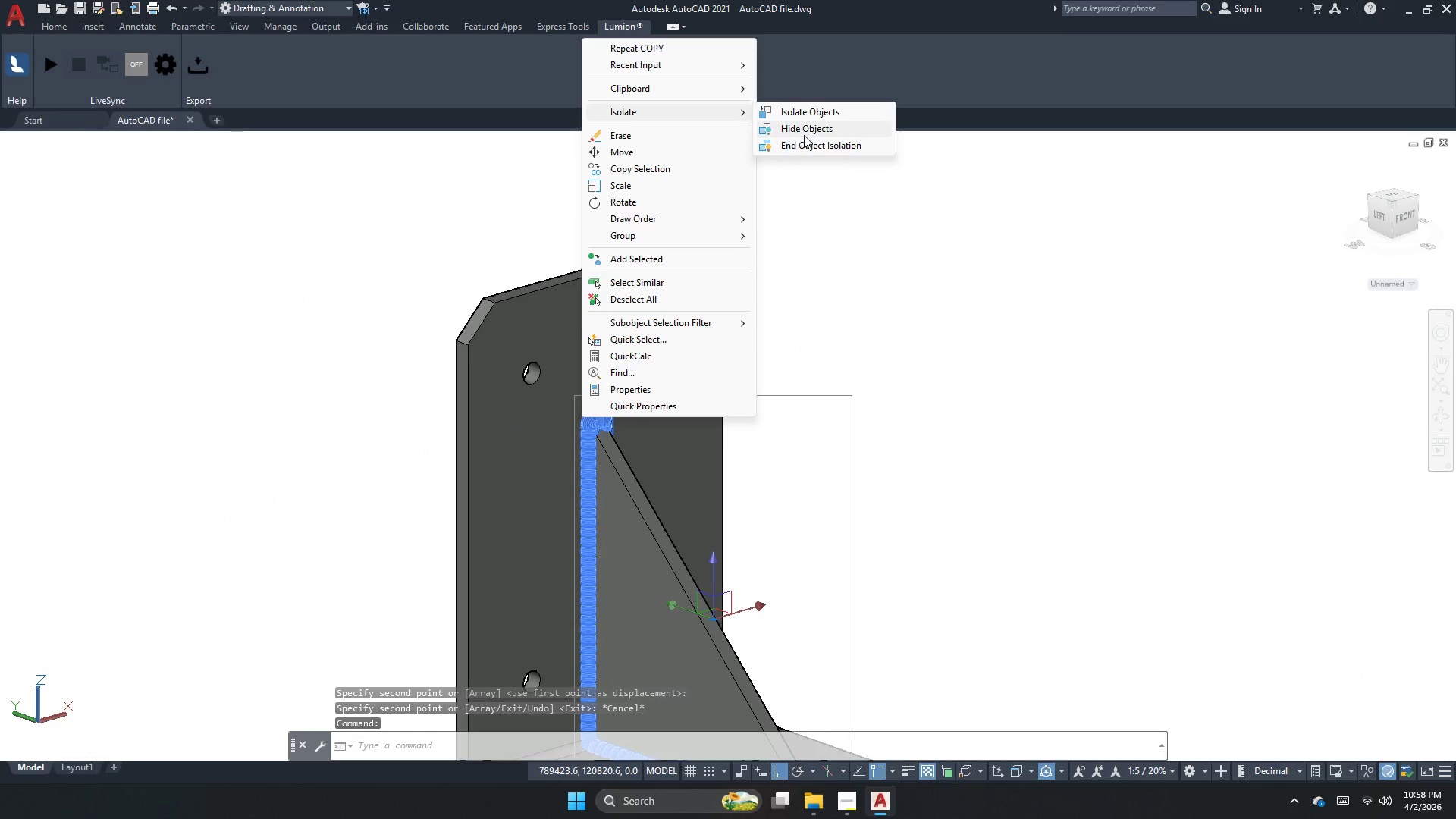 
left_click([805, 135])
 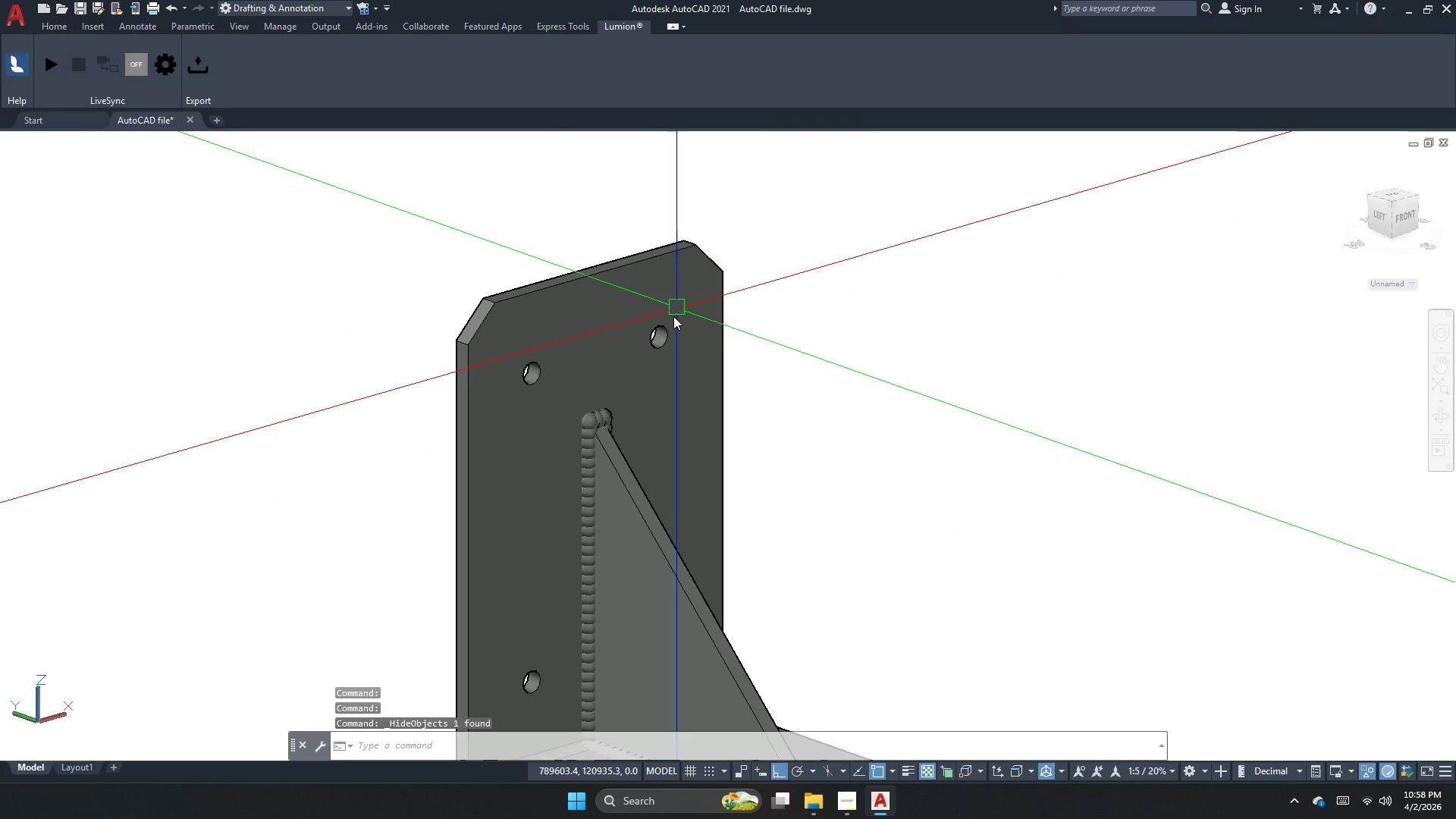 
key(Escape)
 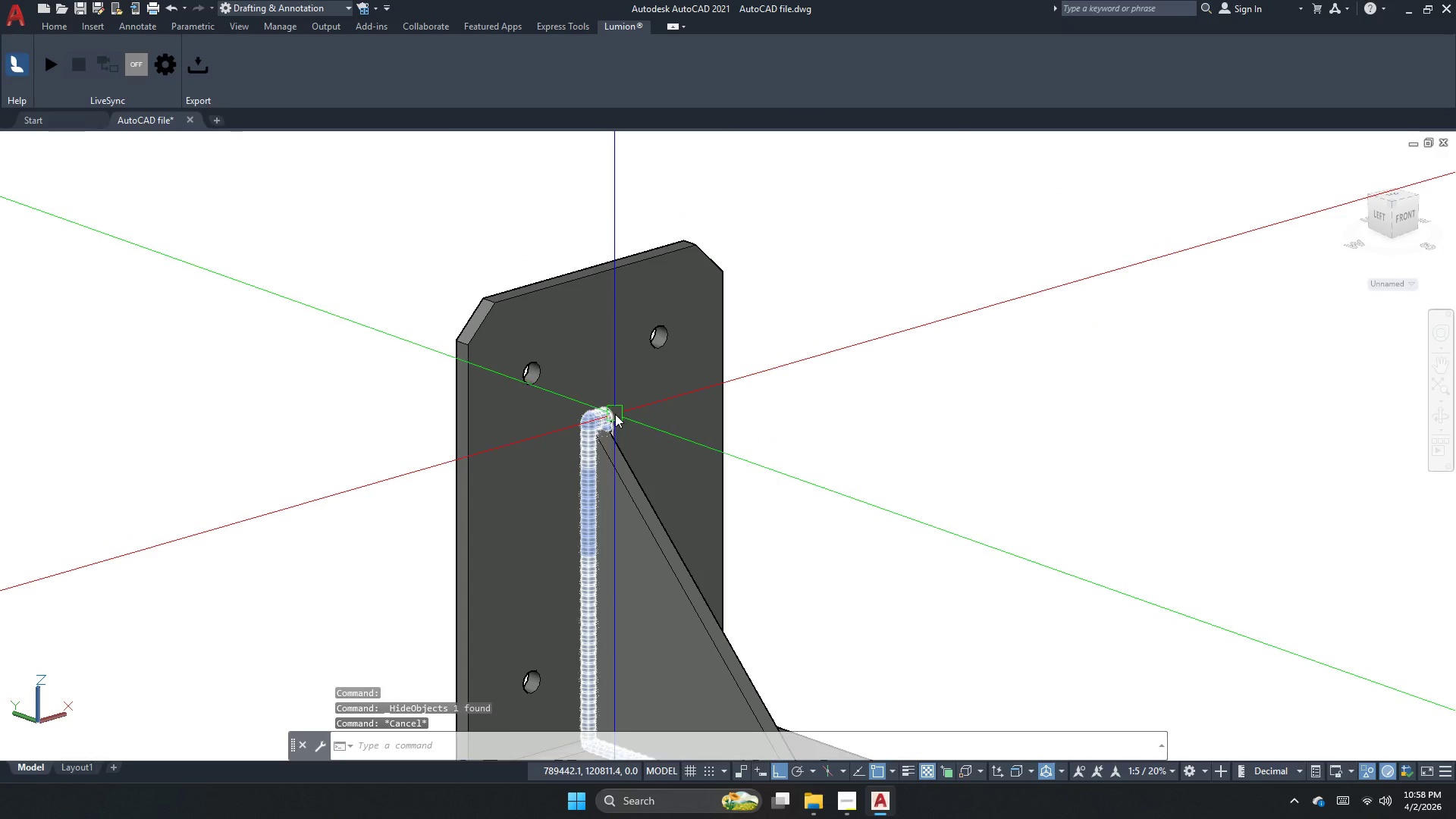 
left_click([613, 415])
 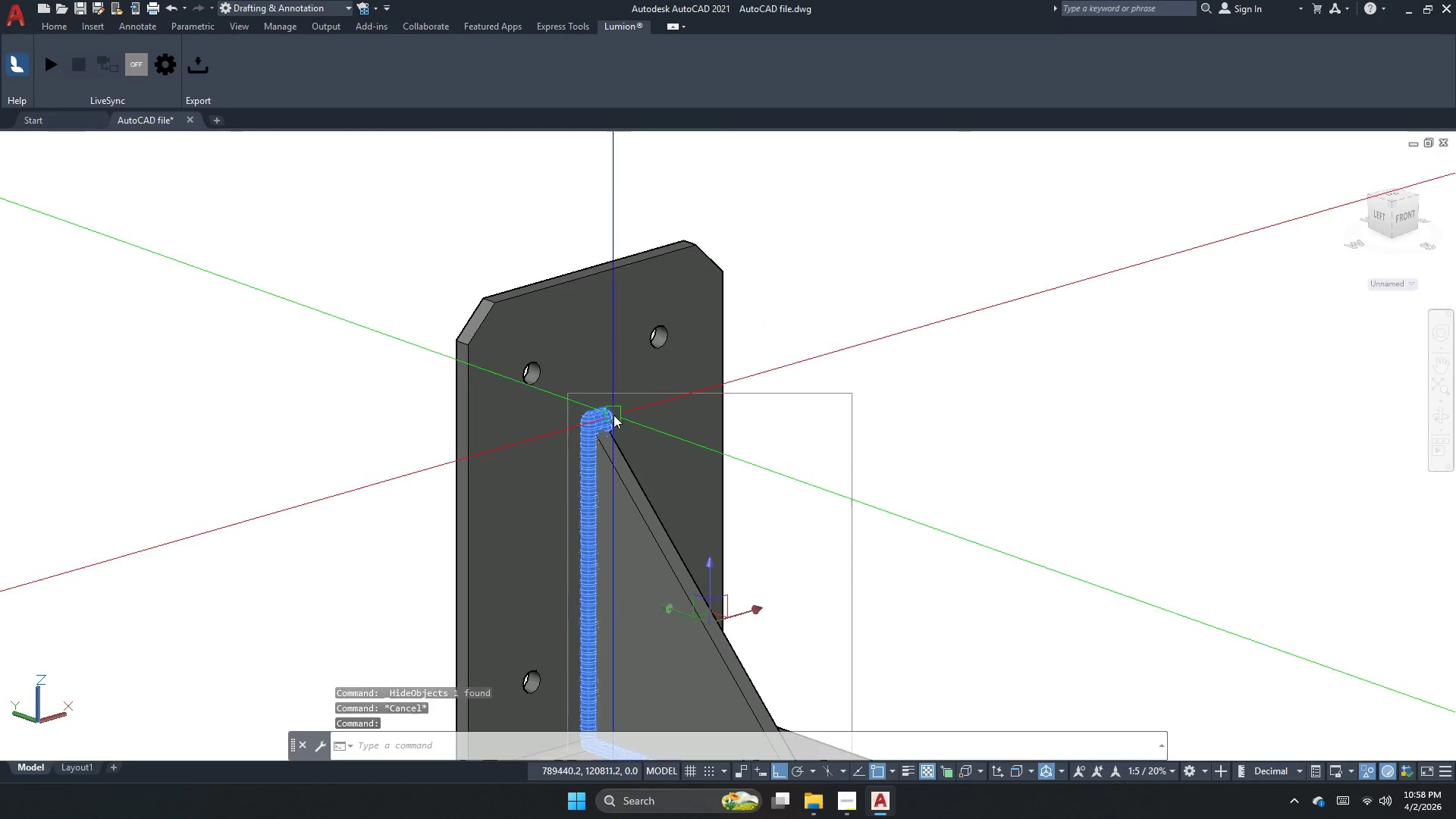 
key(E)
 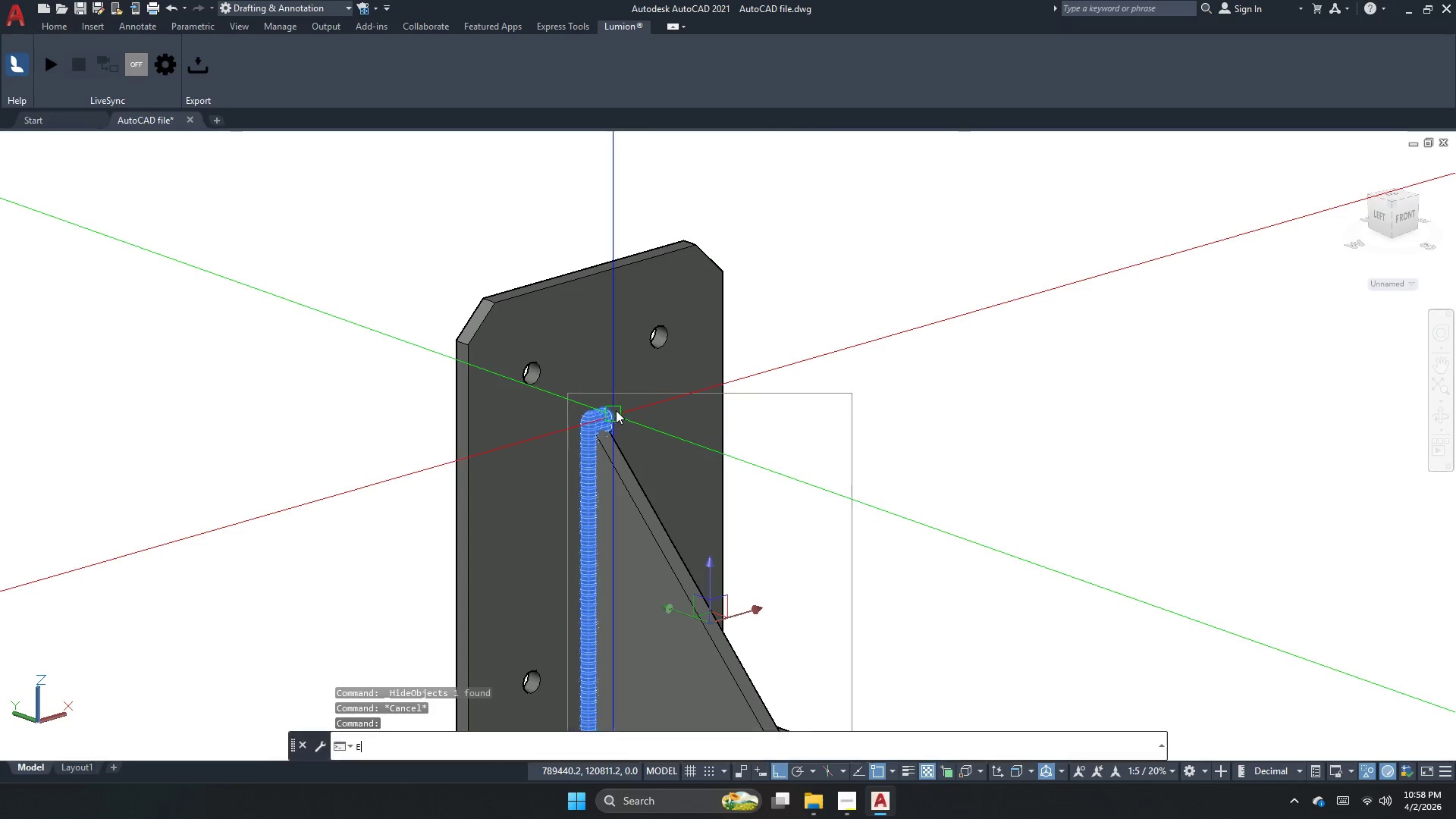 
key(Space)
 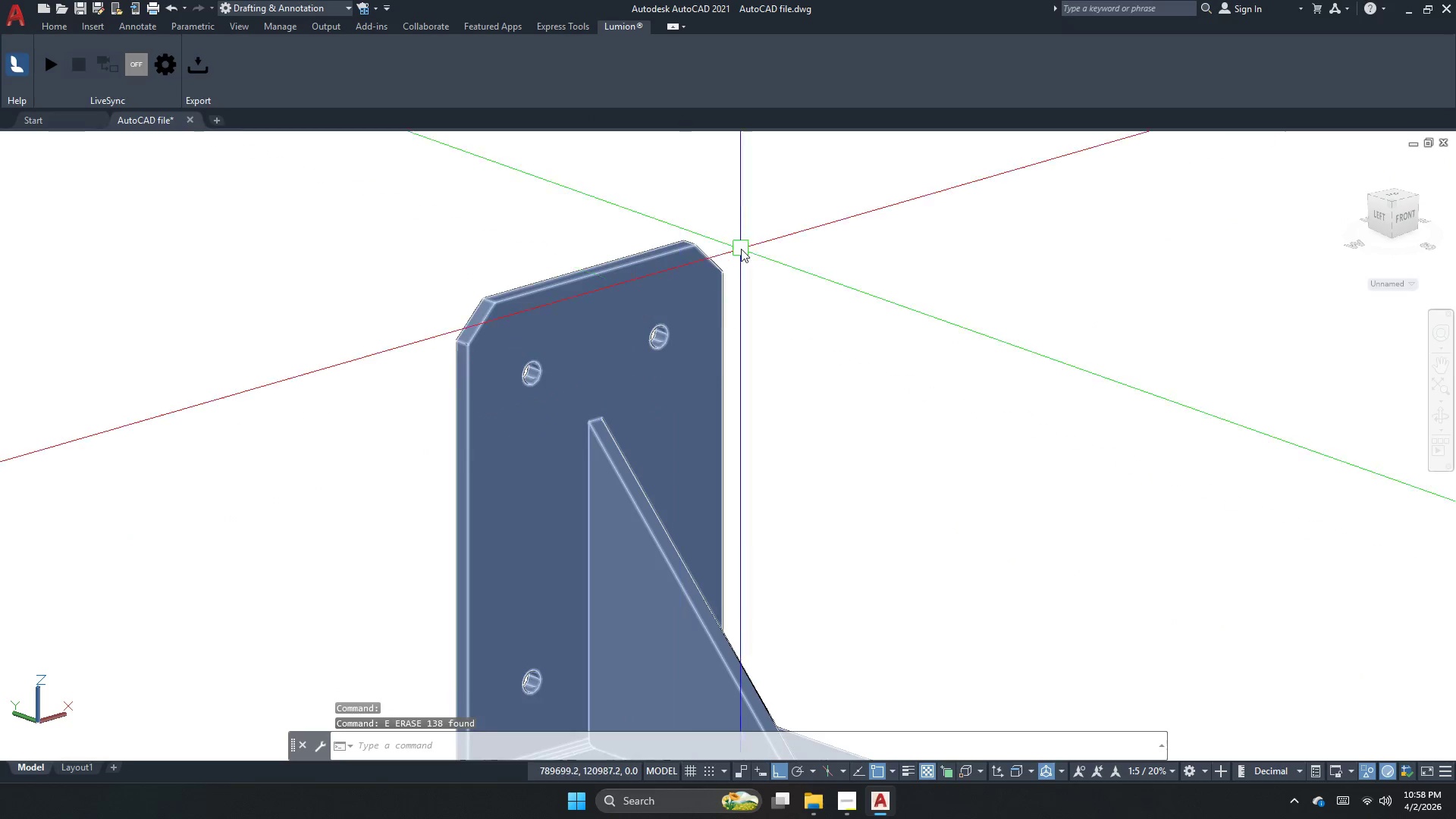 
right_click([777, 220])
 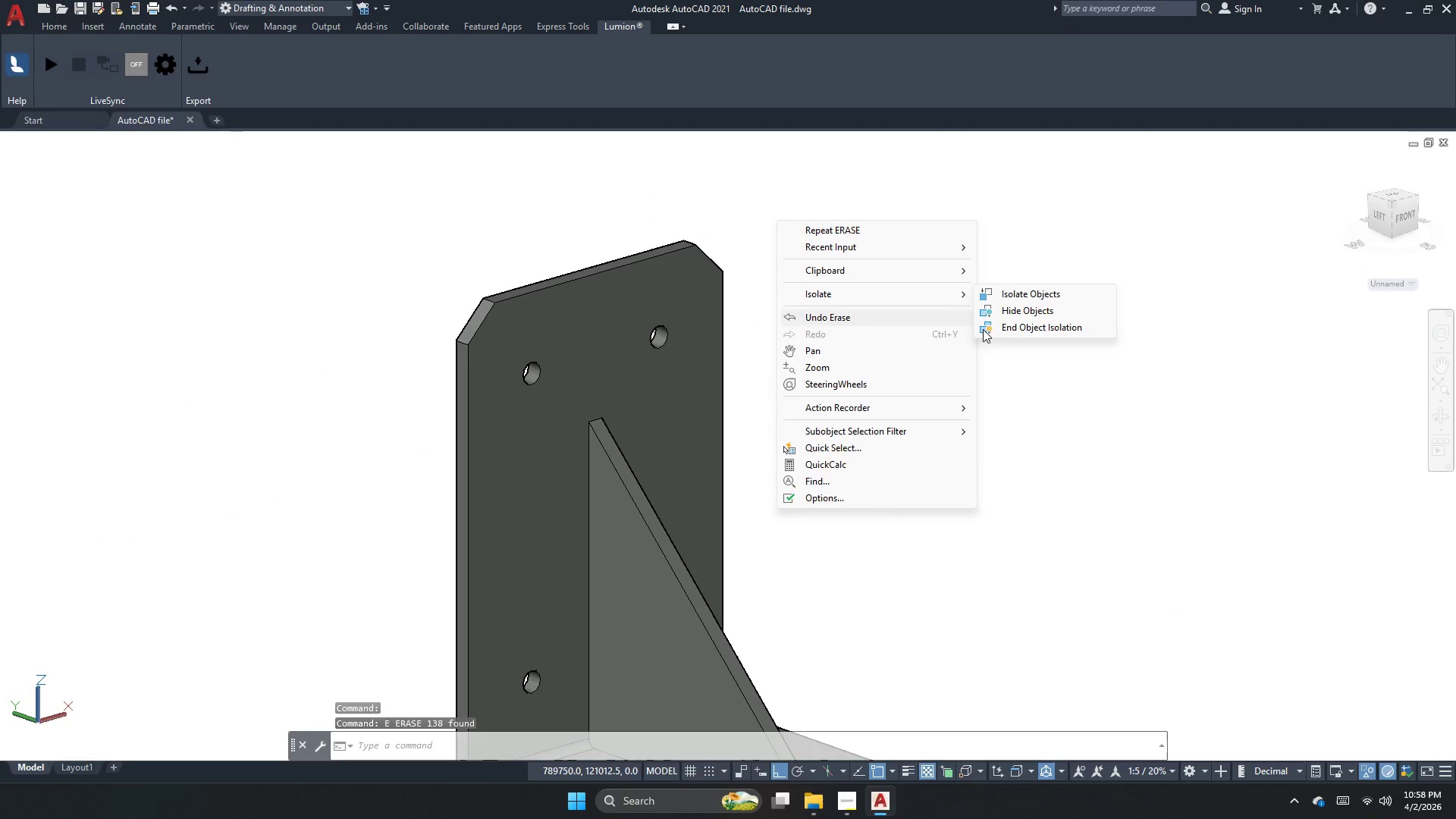 
left_click([1005, 329])
 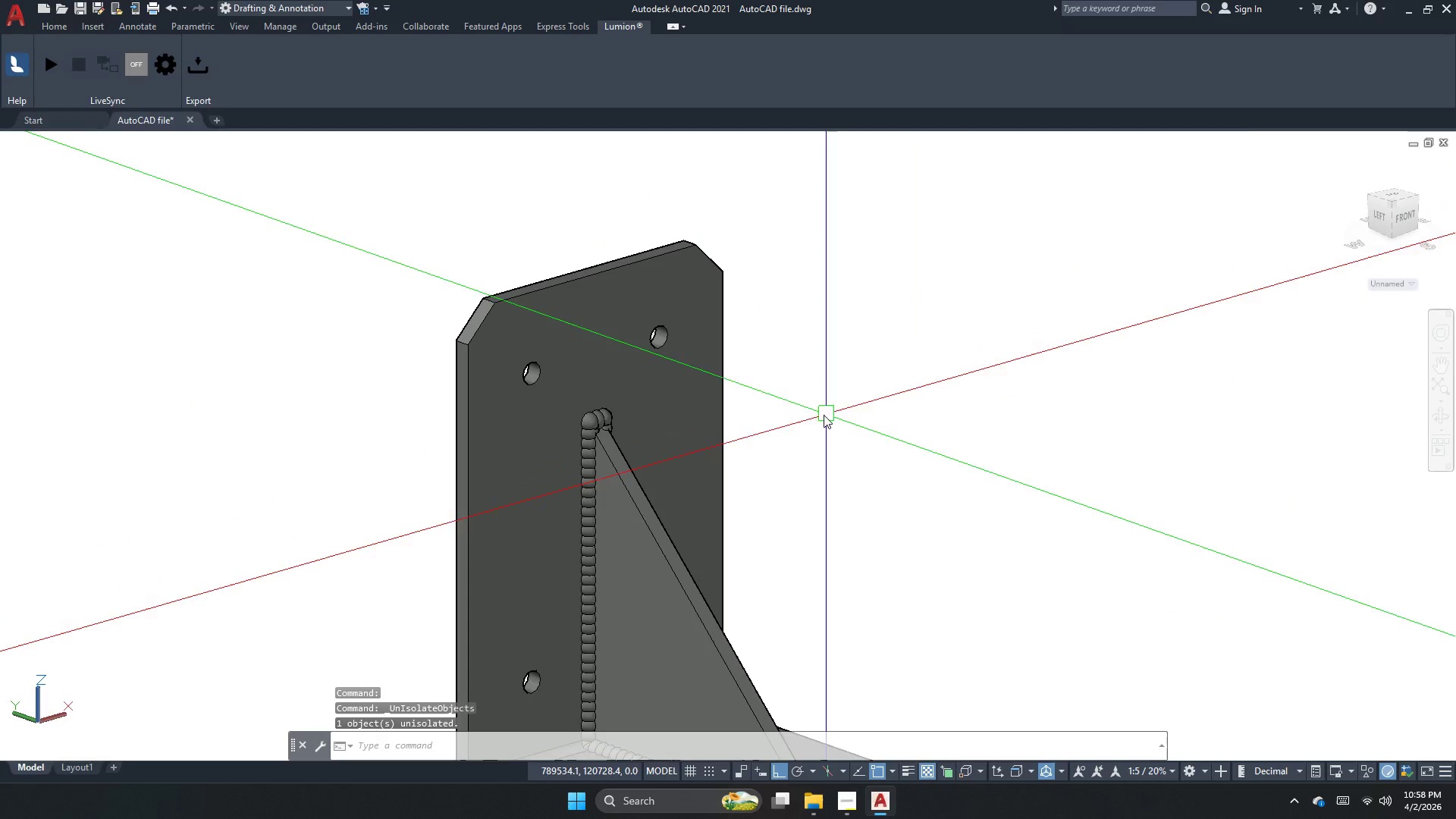 
scroll: coordinate [666, 366], scroll_direction: up, amount: 3.0
 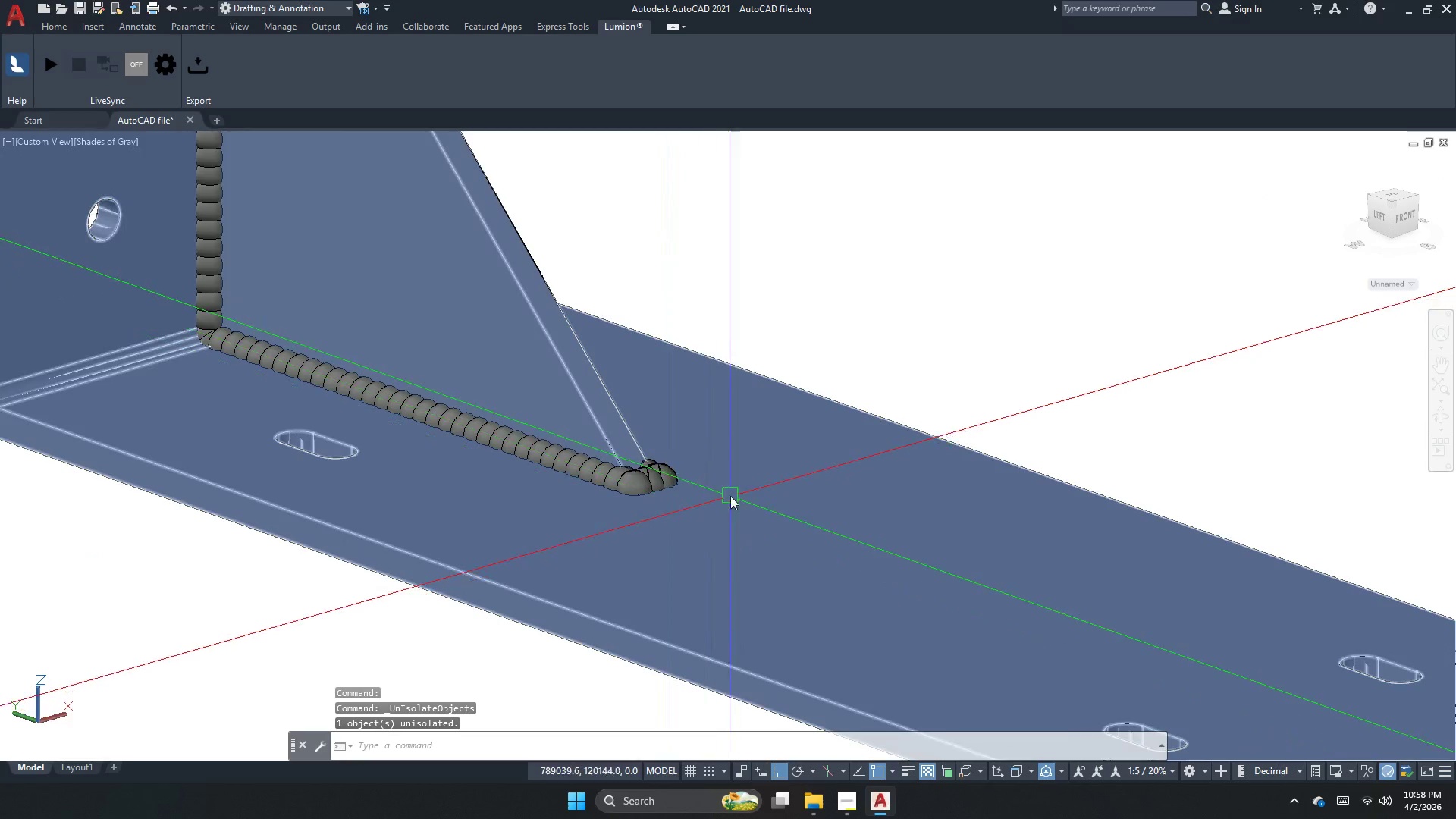 
key(Escape)
 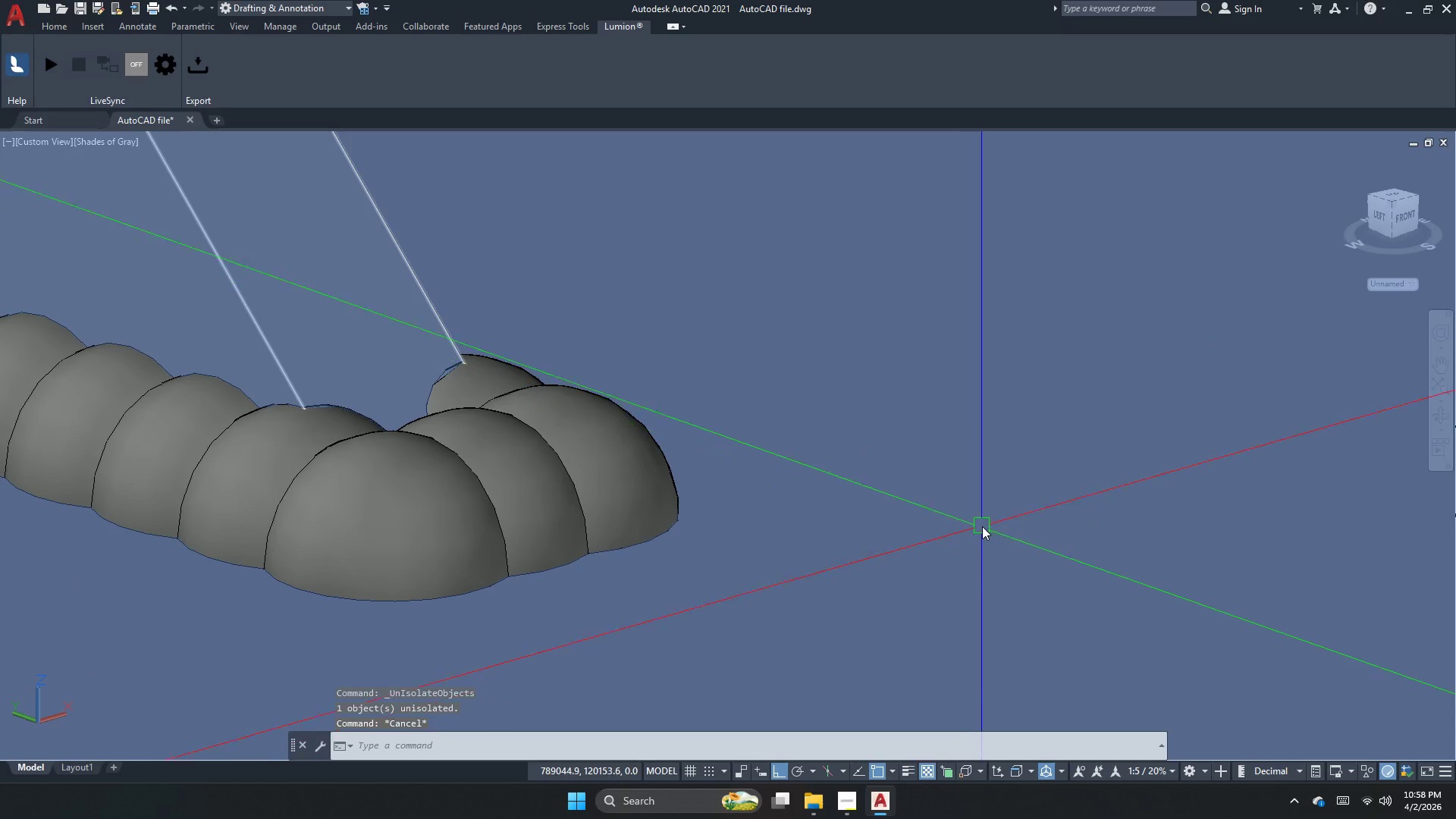 
scroll: coordinate [396, 491], scroll_direction: up, amount: 7.0
 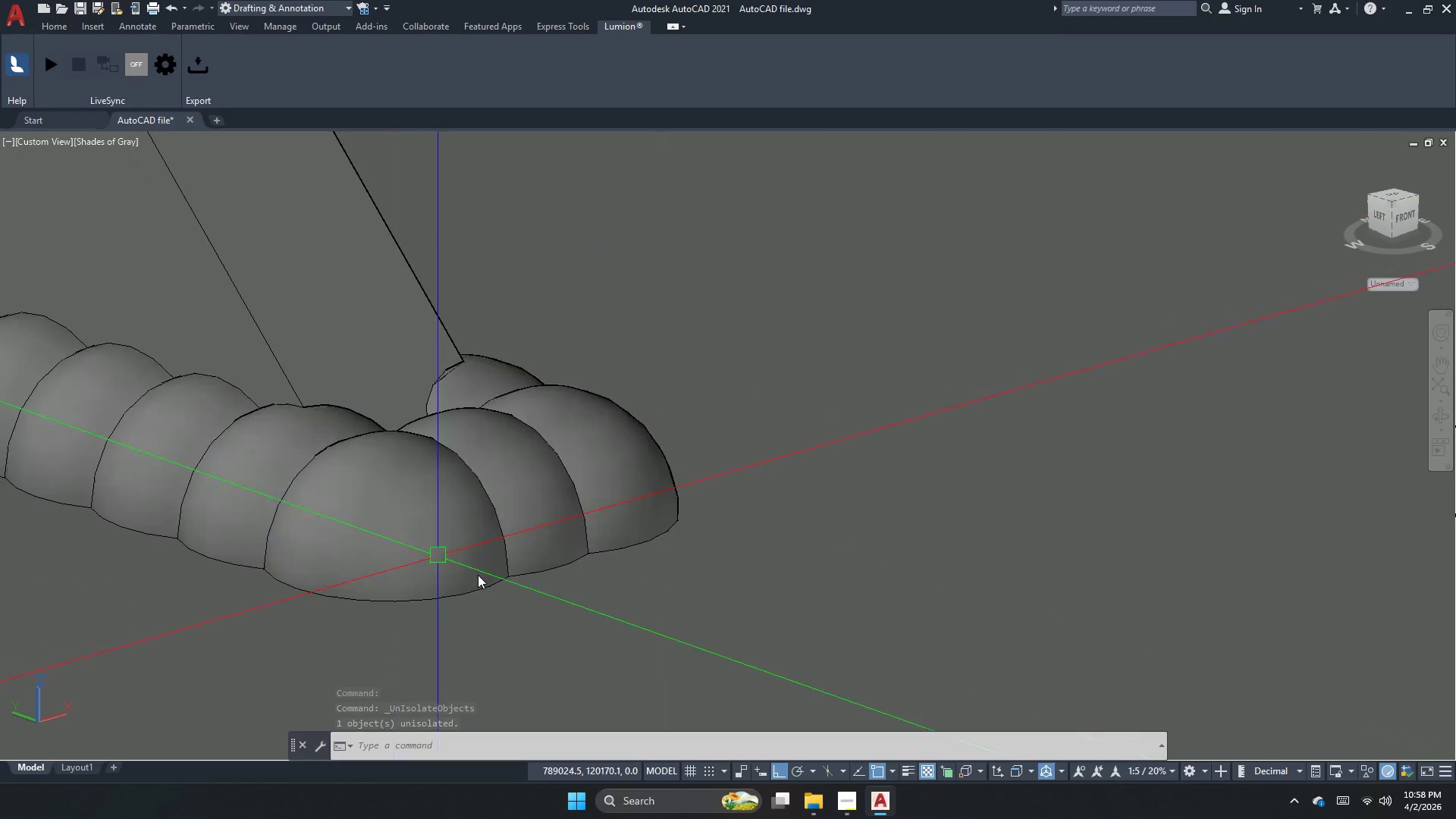 
scroll: coordinate [993, 485], scroll_direction: down, amount: 2.0
 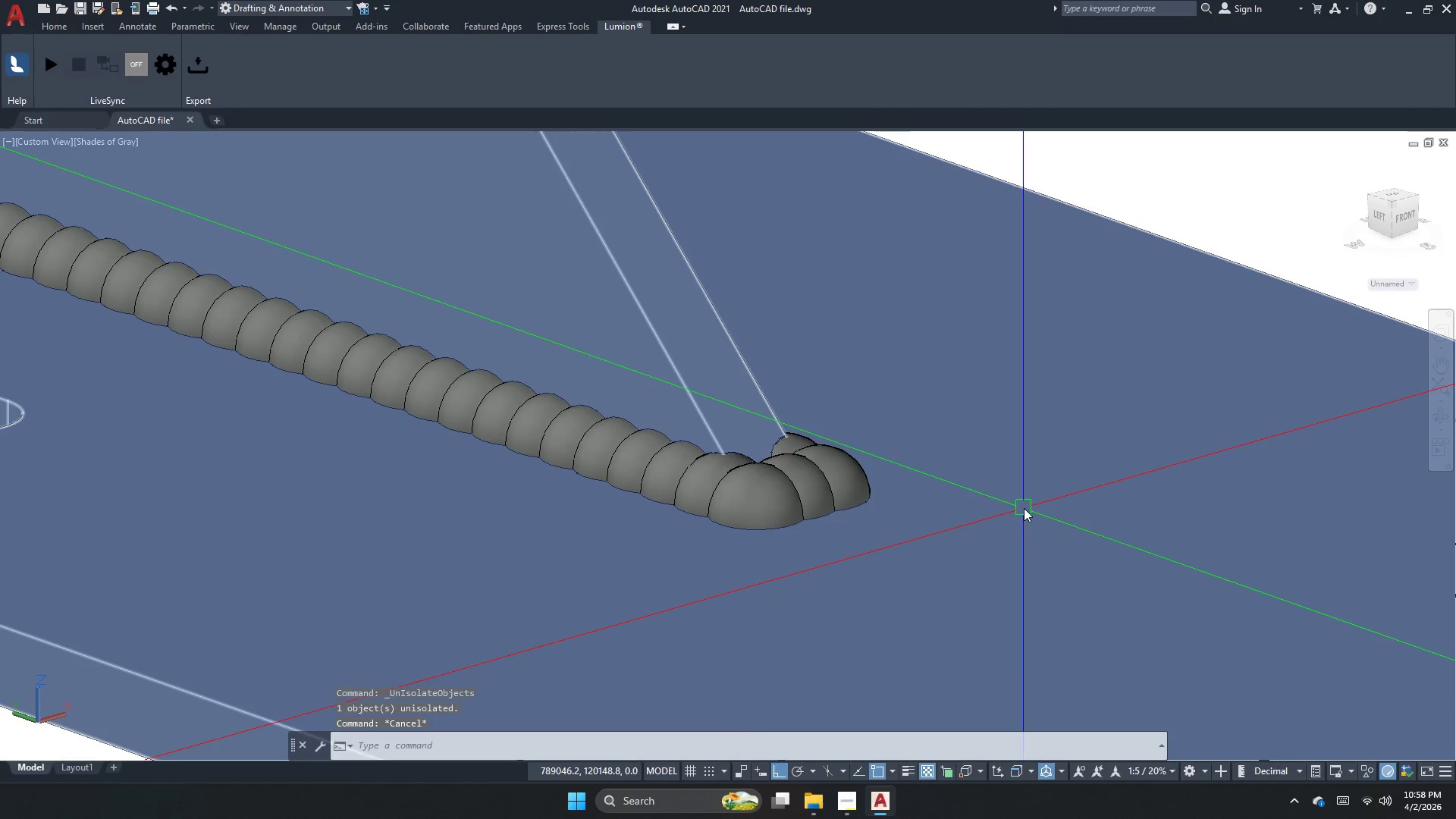 
scroll: coordinate [991, 527], scroll_direction: none, amount: 0.0
 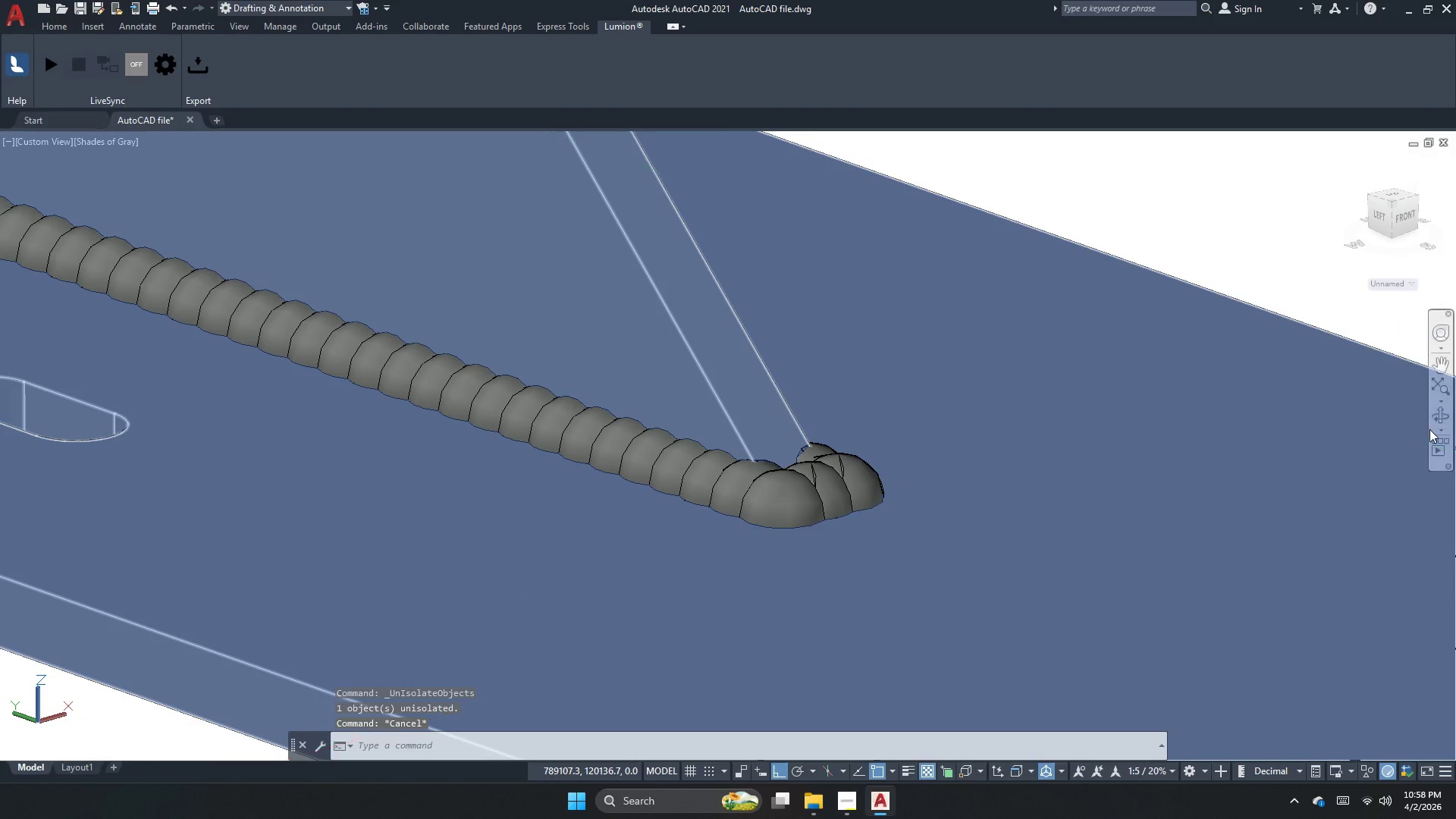 
left_click([1440, 421])
 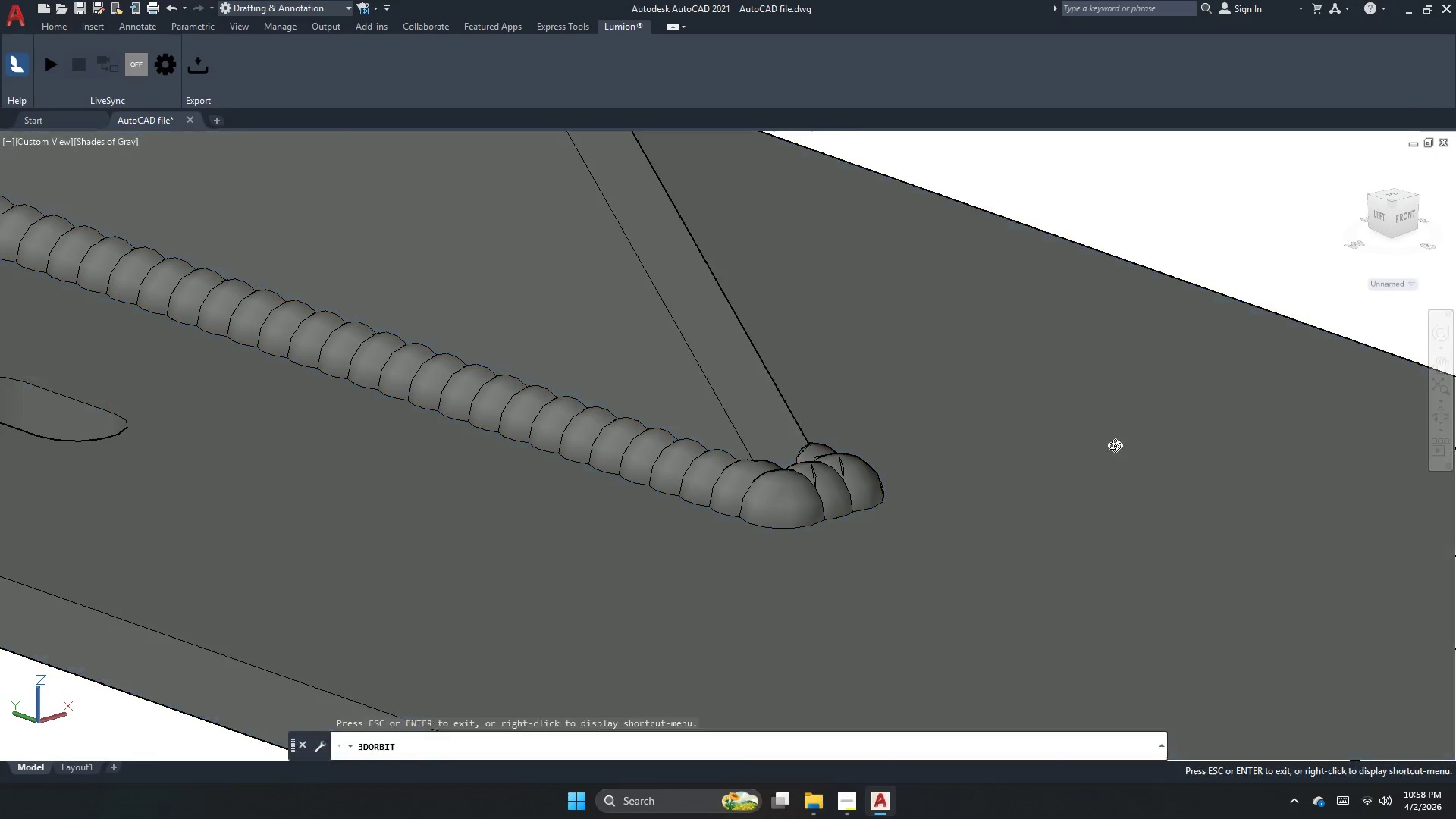 
left_click_drag(start_coordinate=[1111, 448], to_coordinate=[947, 548])
 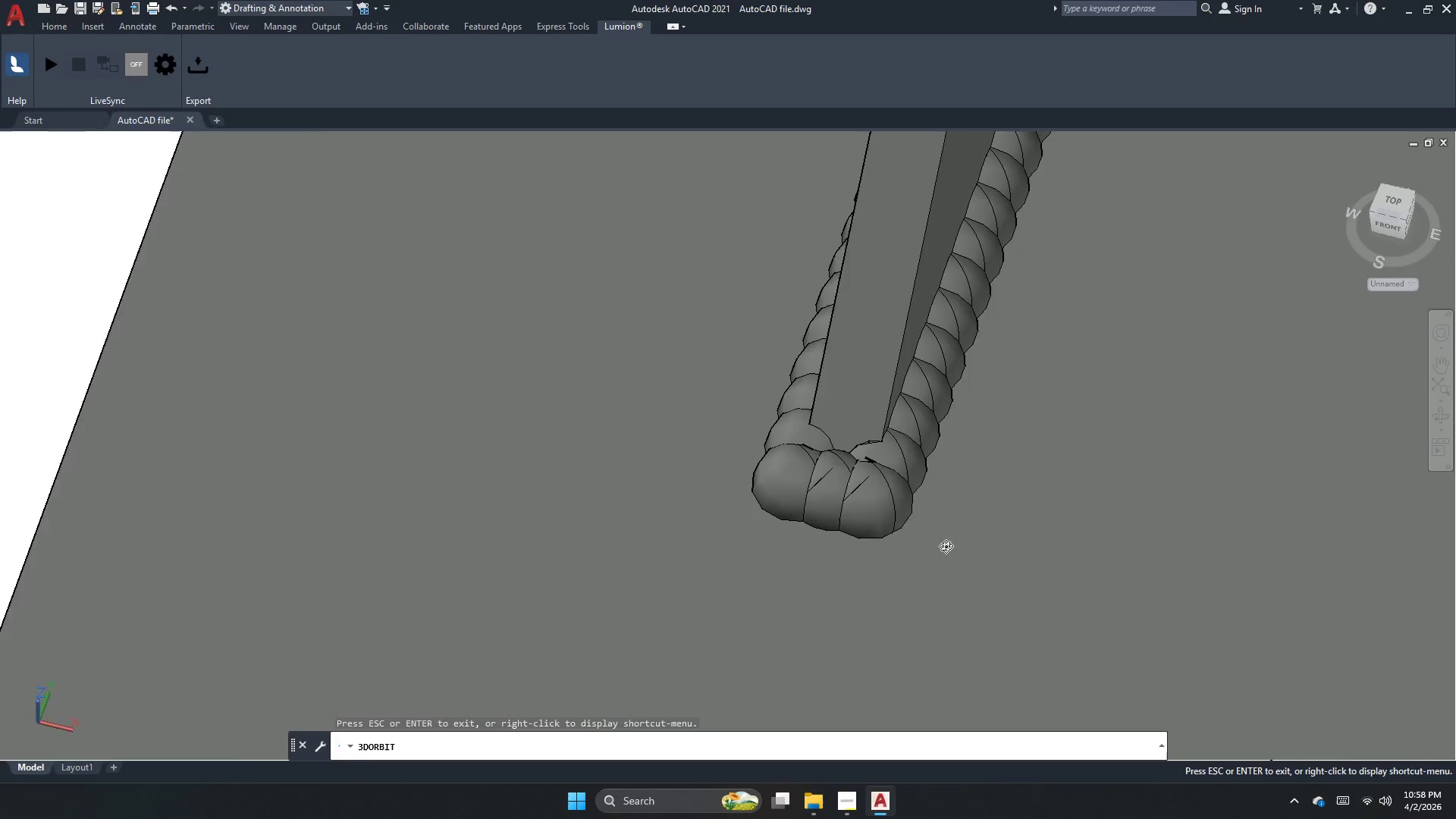 
left_click_drag(start_coordinate=[940, 535], to_coordinate=[826, 403])
 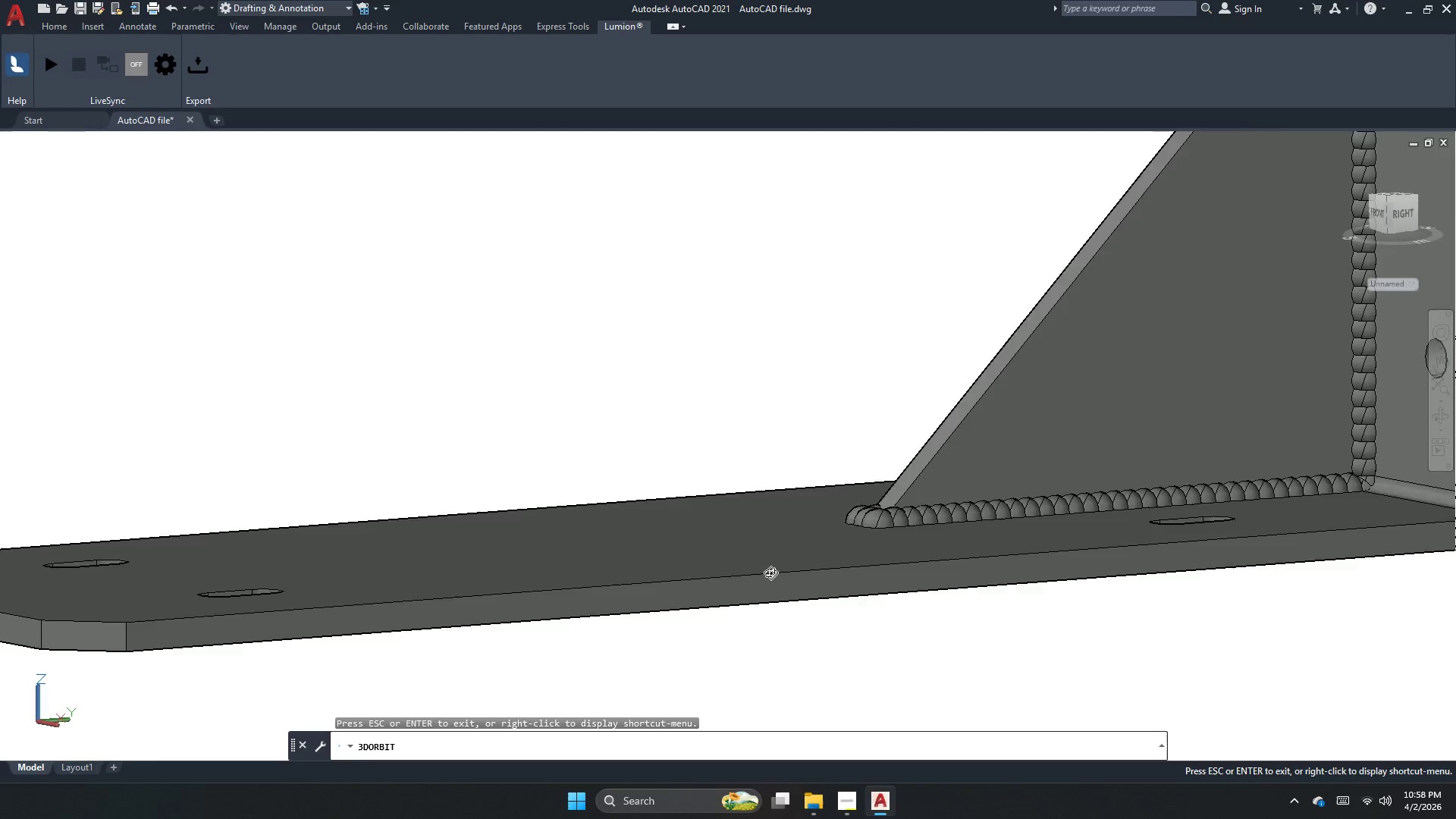 
scroll: coordinate [850, 528], scroll_direction: down, amount: 11.0
 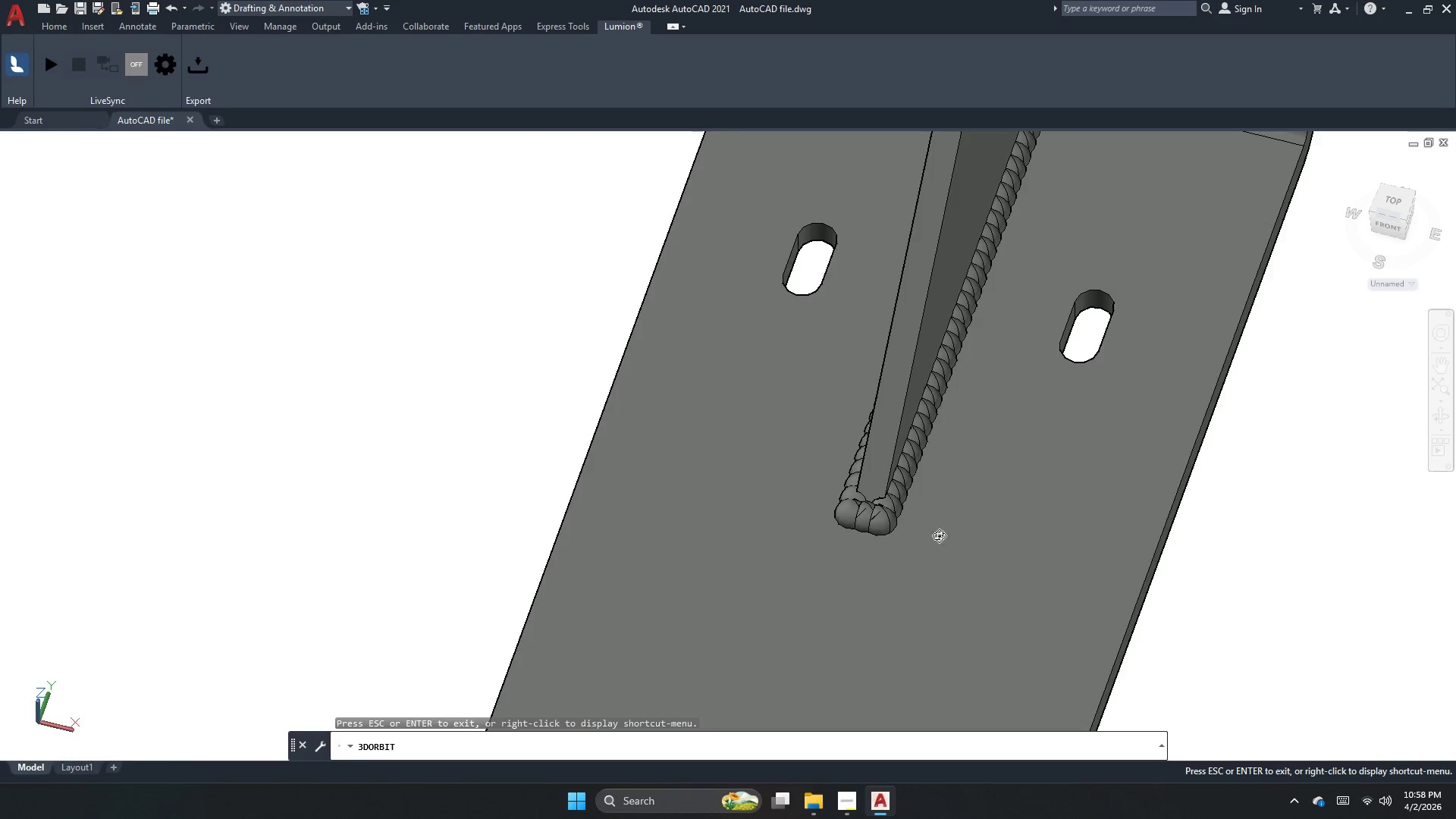 
left_click_drag(start_coordinate=[770, 573], to_coordinate=[998, 582])
 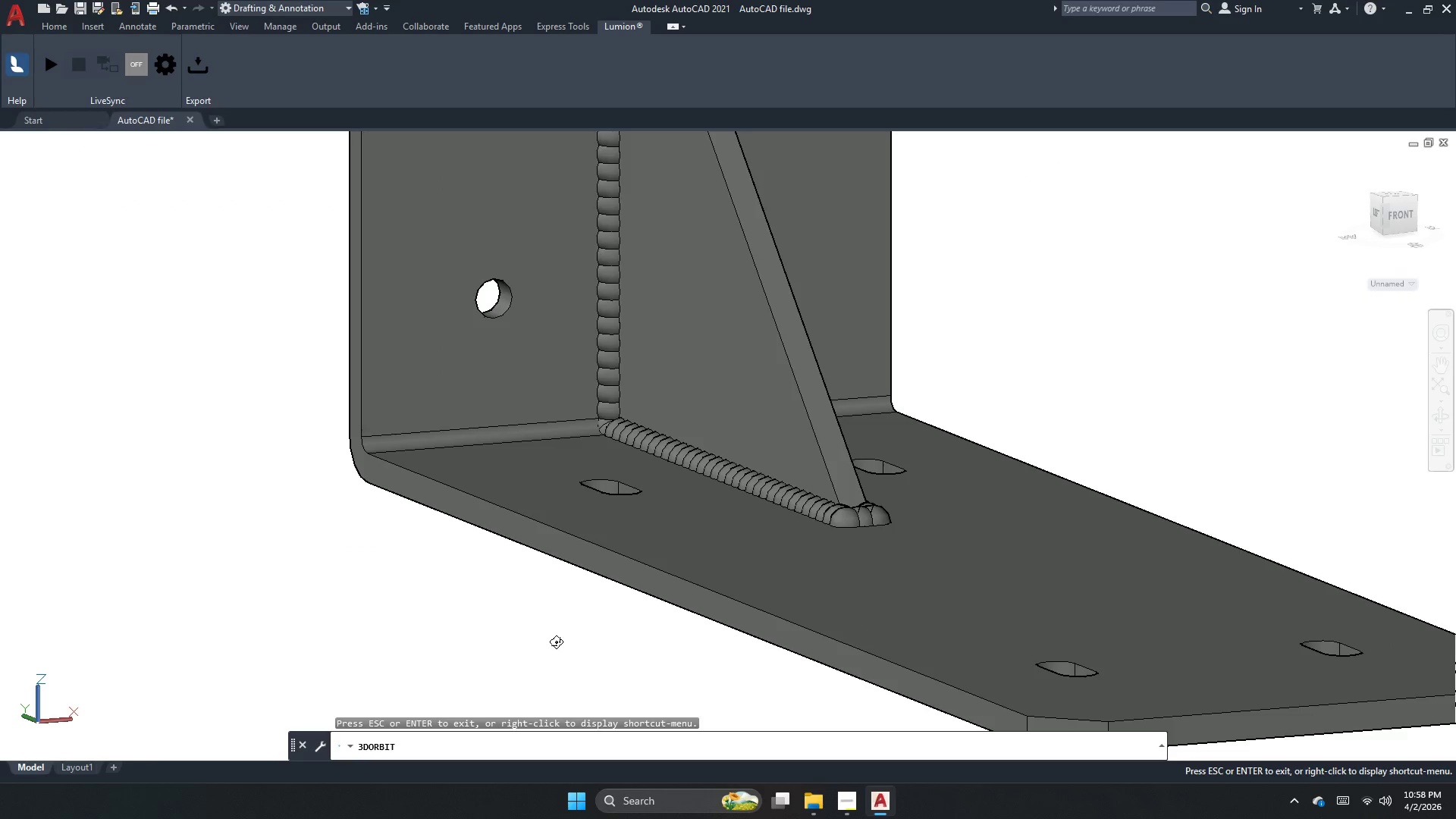 
left_click_drag(start_coordinate=[642, 588], to_coordinate=[667, 696])
 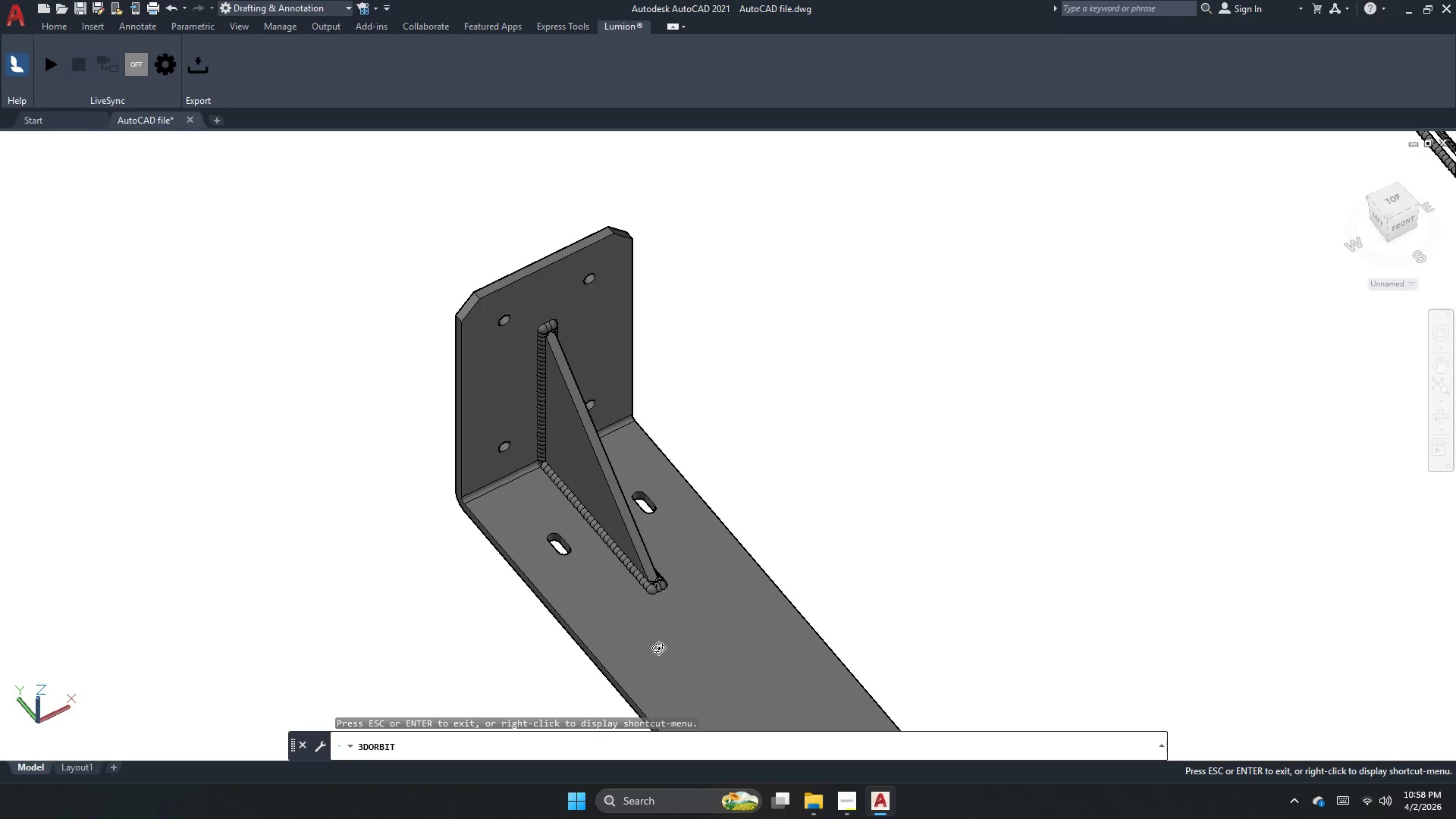 
scroll: coordinate [544, 613], scroll_direction: down, amount: 11.0
 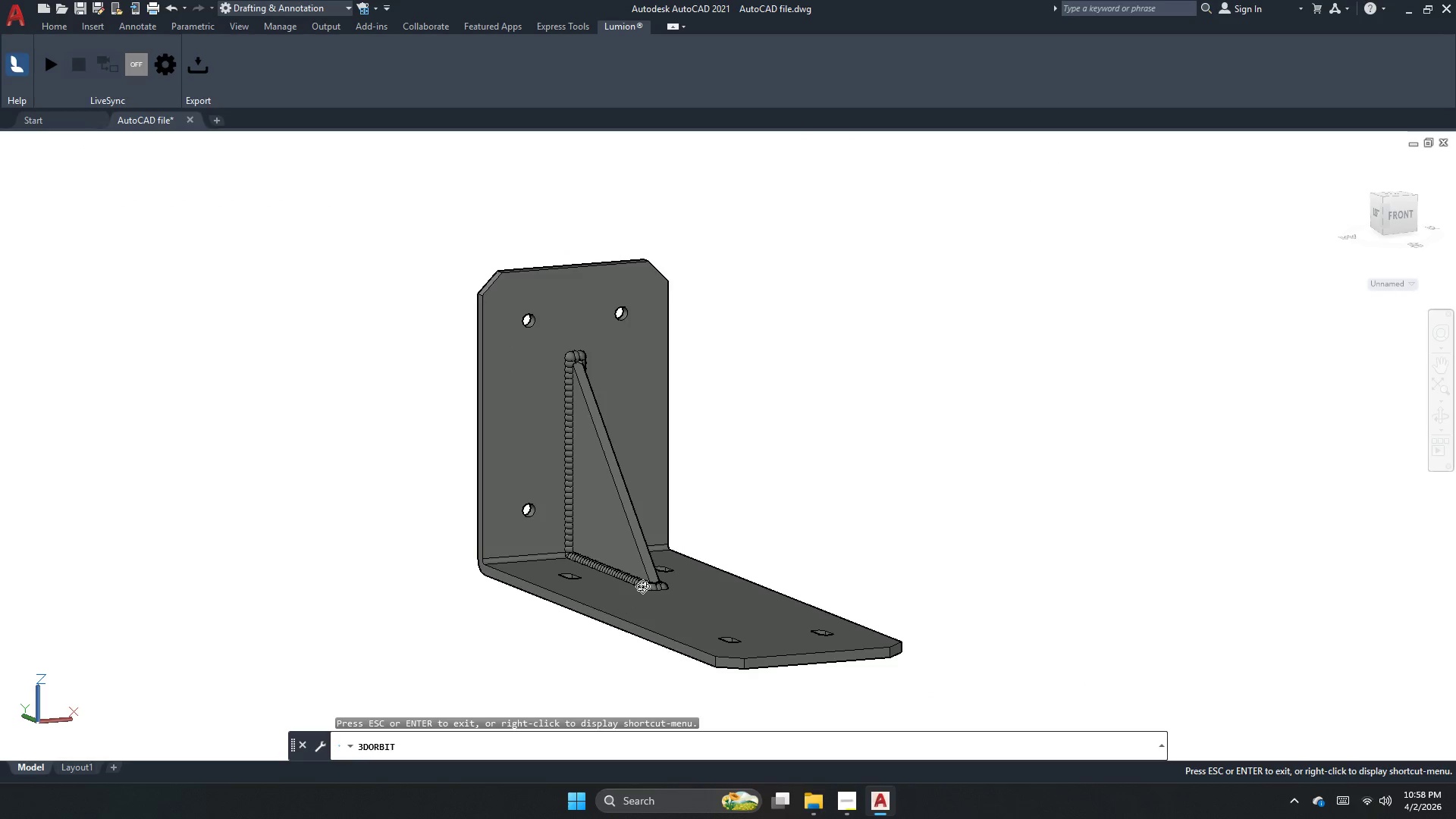 
wait(7.66)
 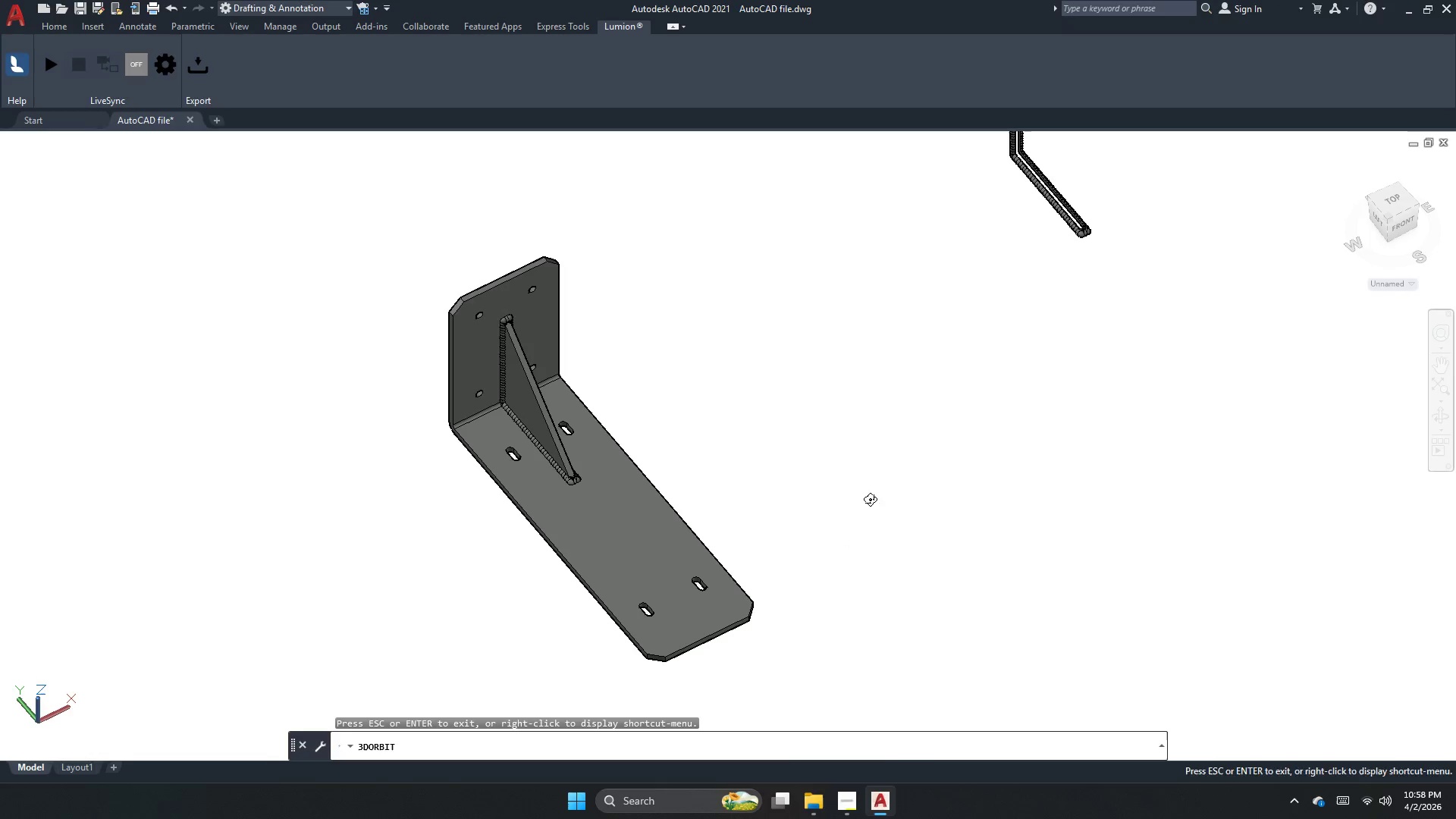 
key(Escape)
 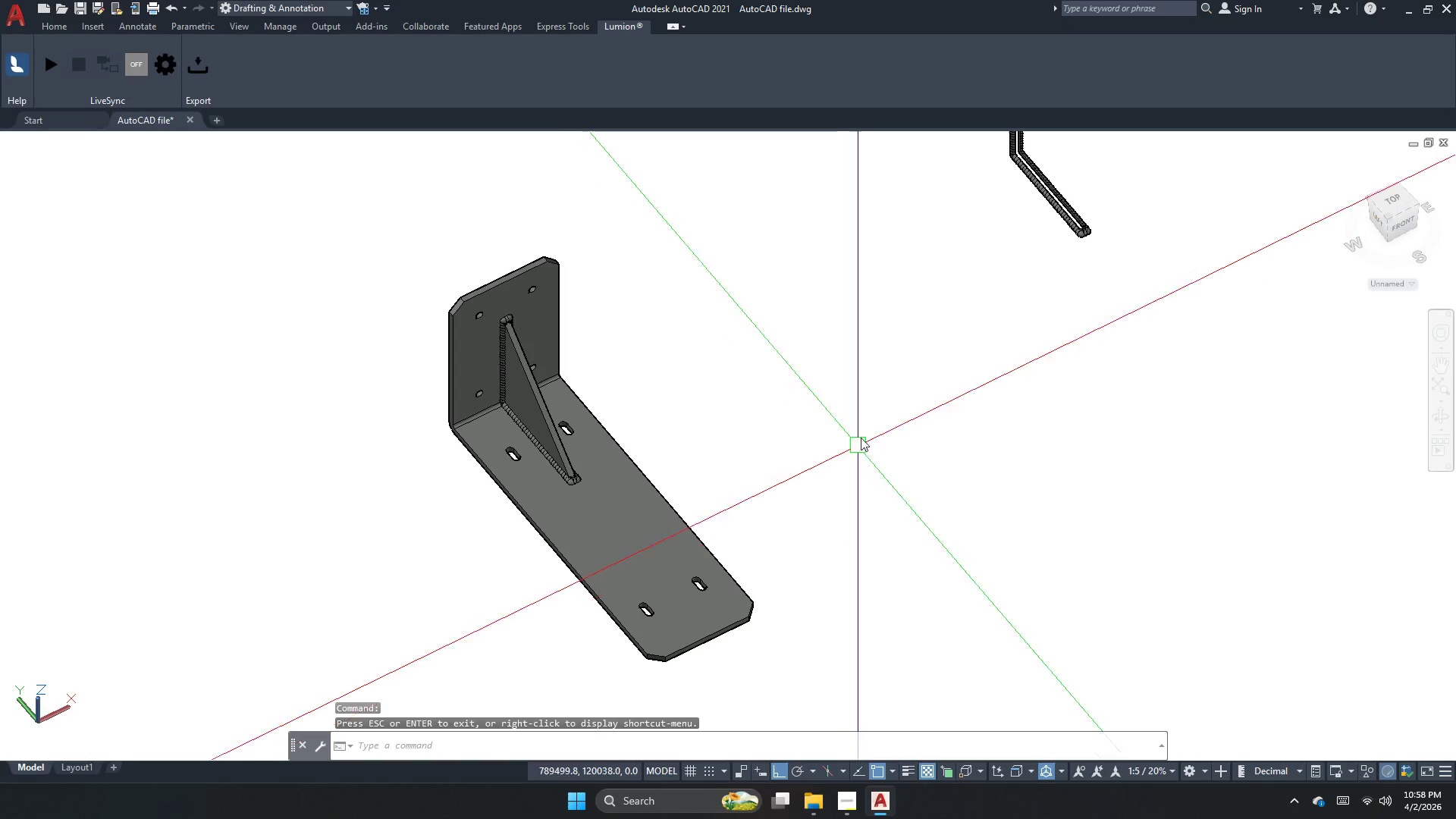 
scroll: coordinate [515, 385], scroll_direction: down, amount: 5.0
 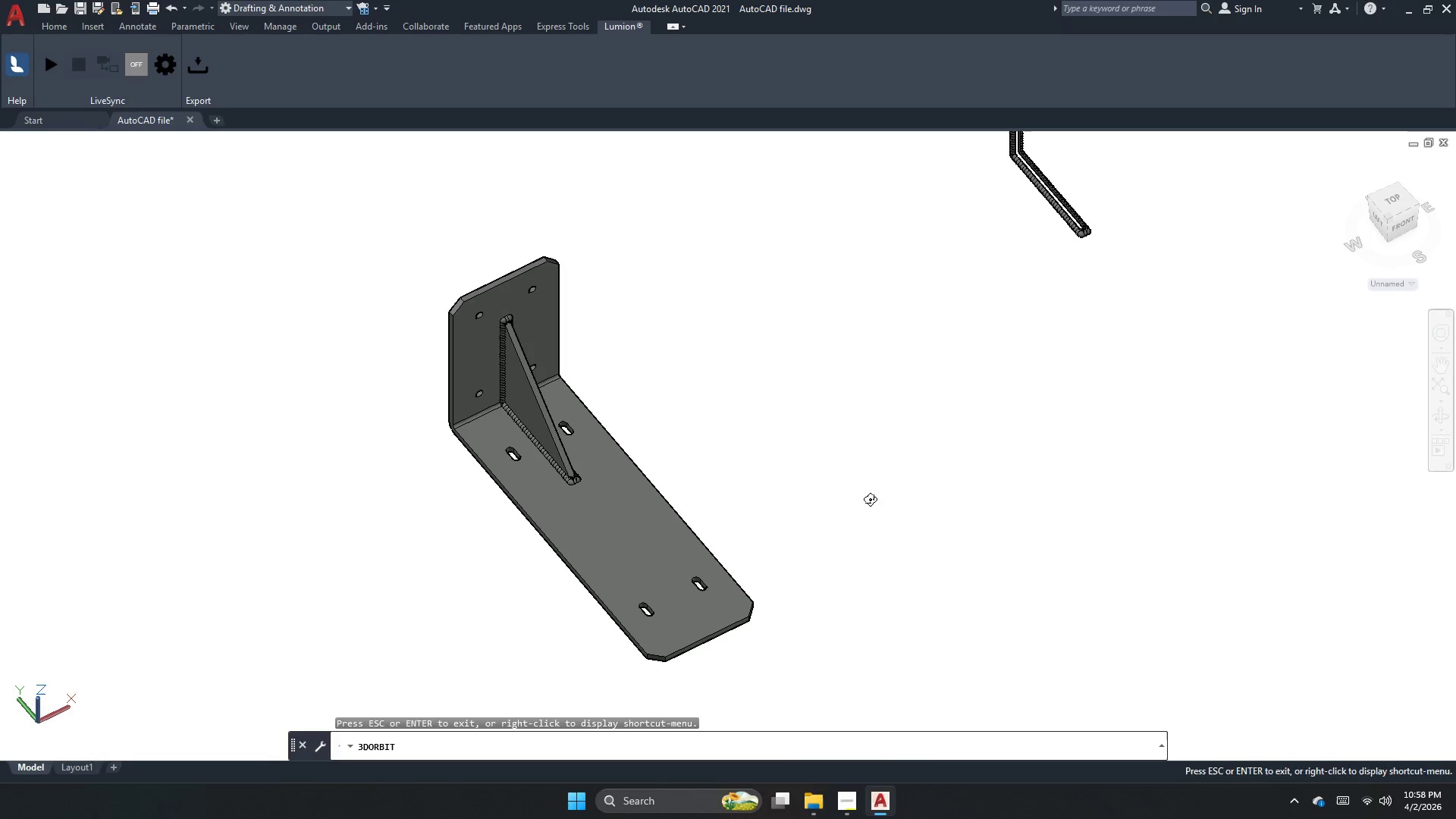 
key(Escape)
 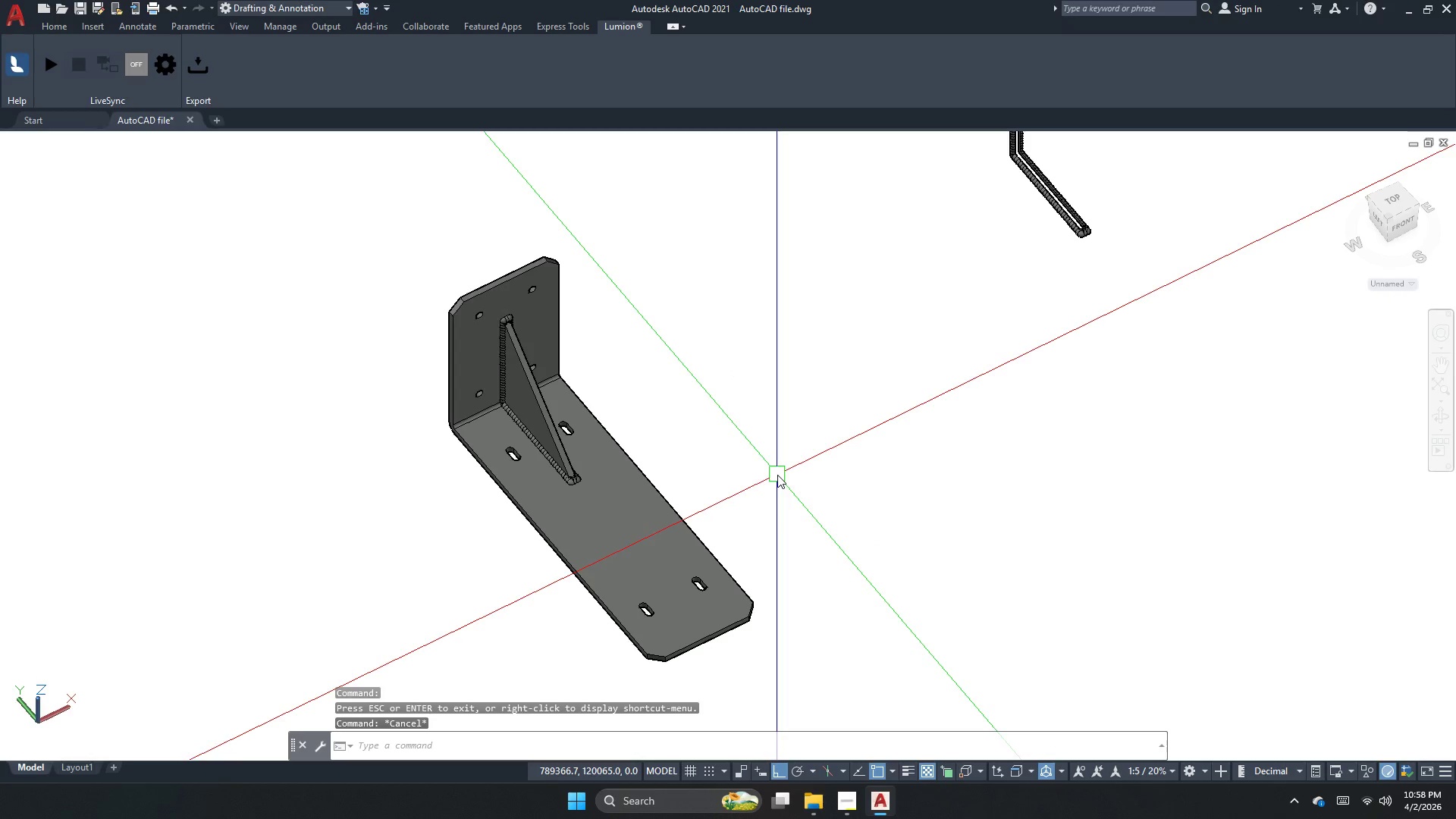 
key(Escape)
 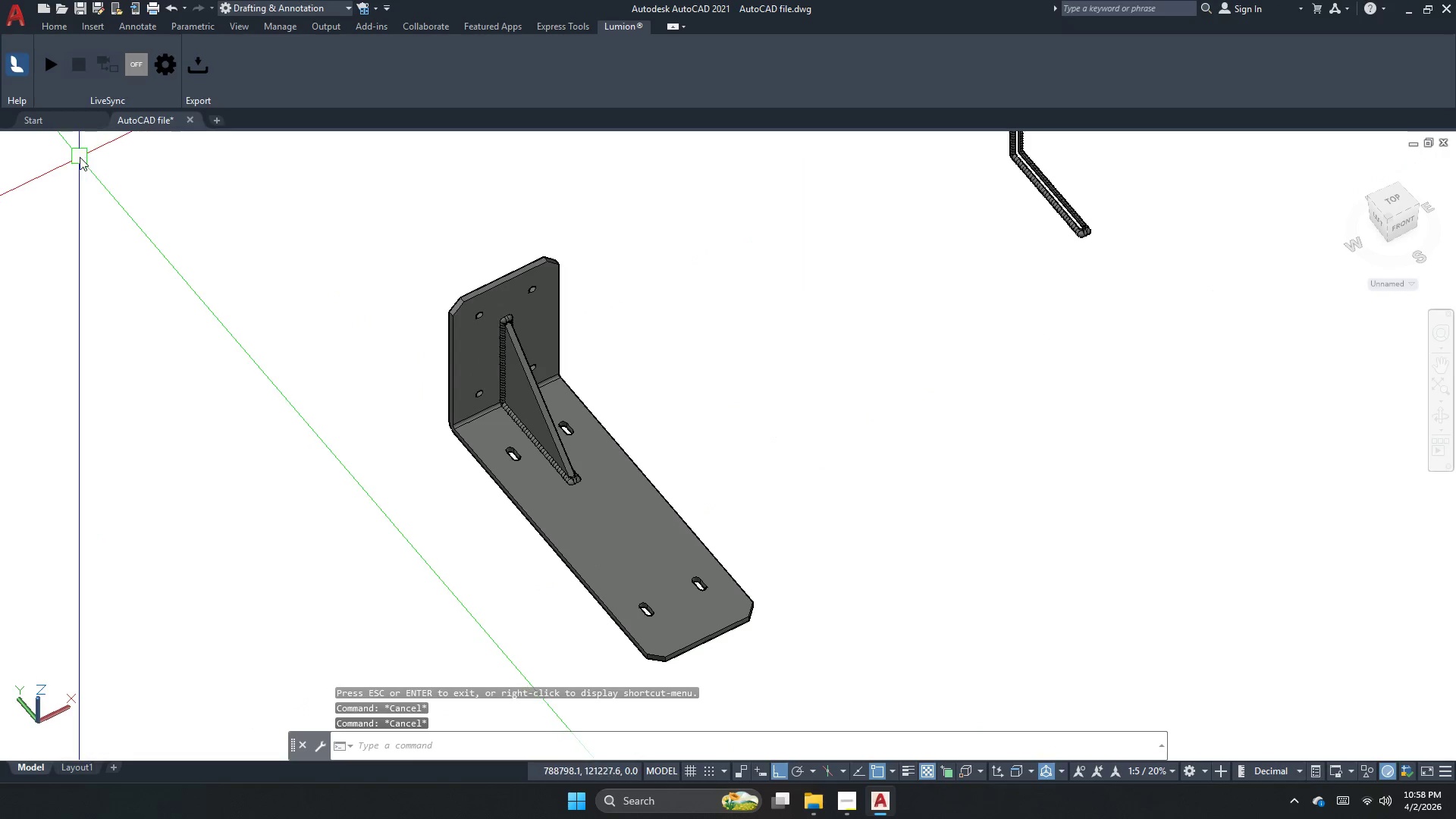 
left_click([80, 157])
 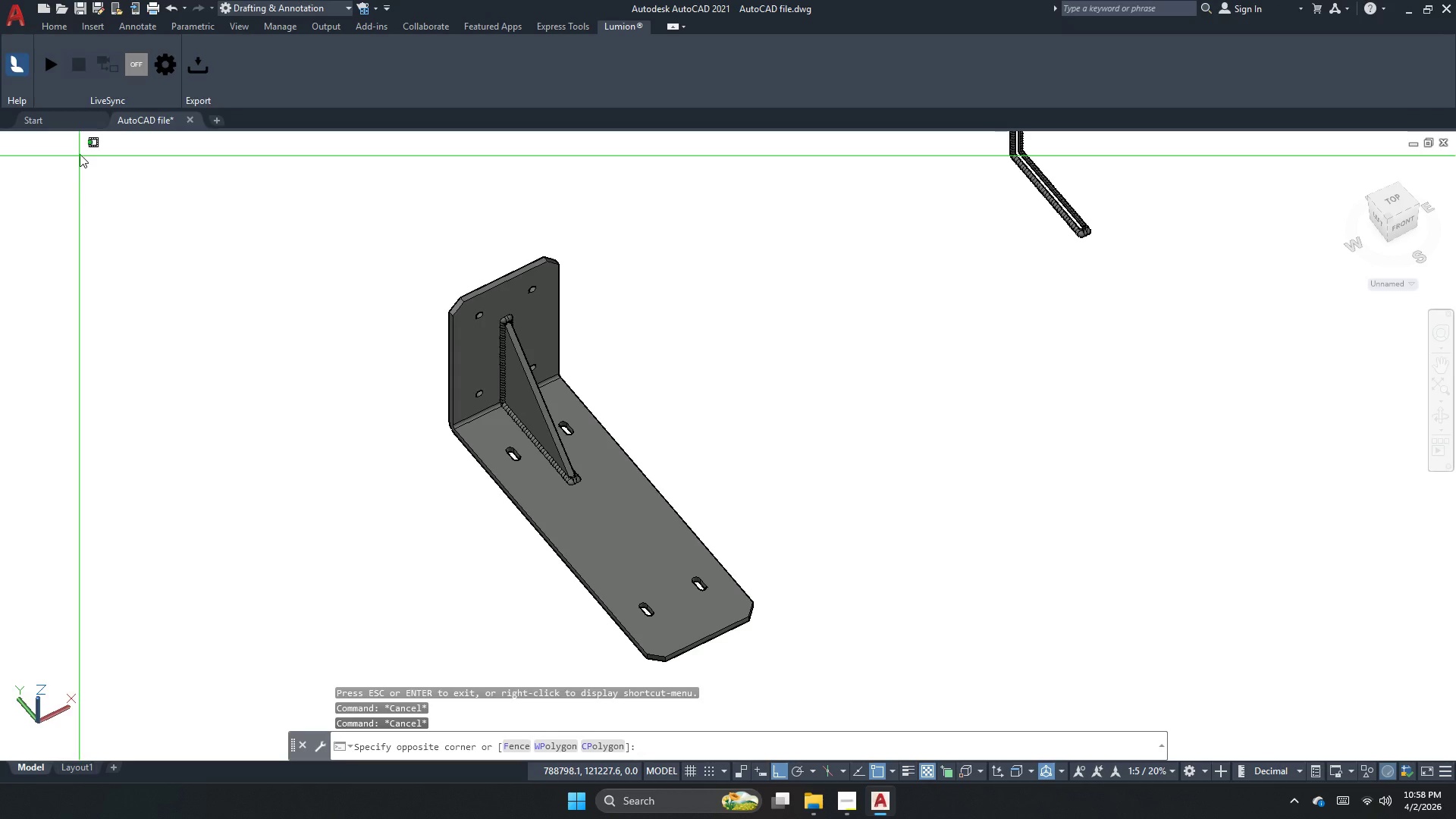 
key(Escape)
 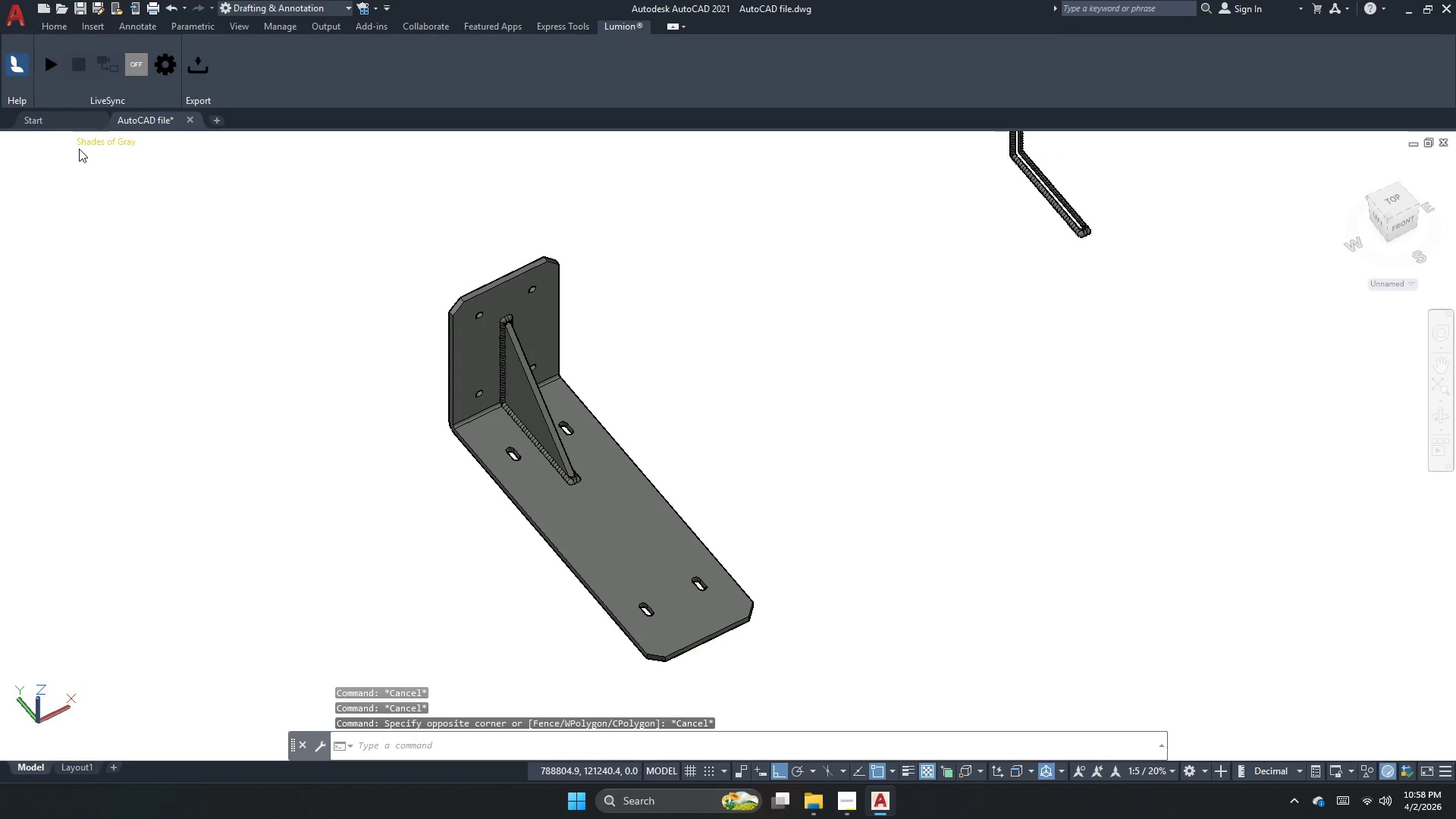 
left_click([79, 145])
 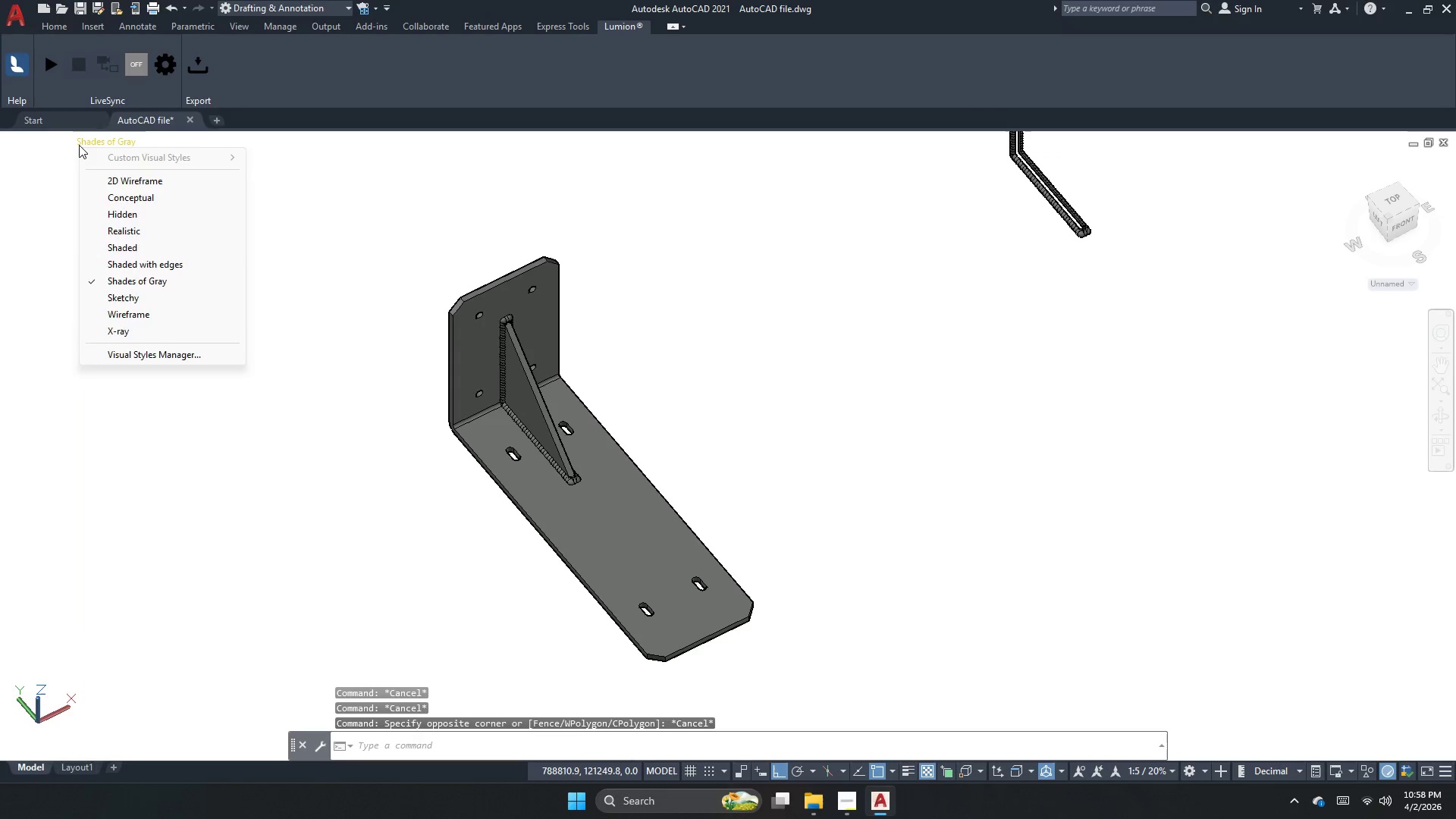 
key(Escape)
 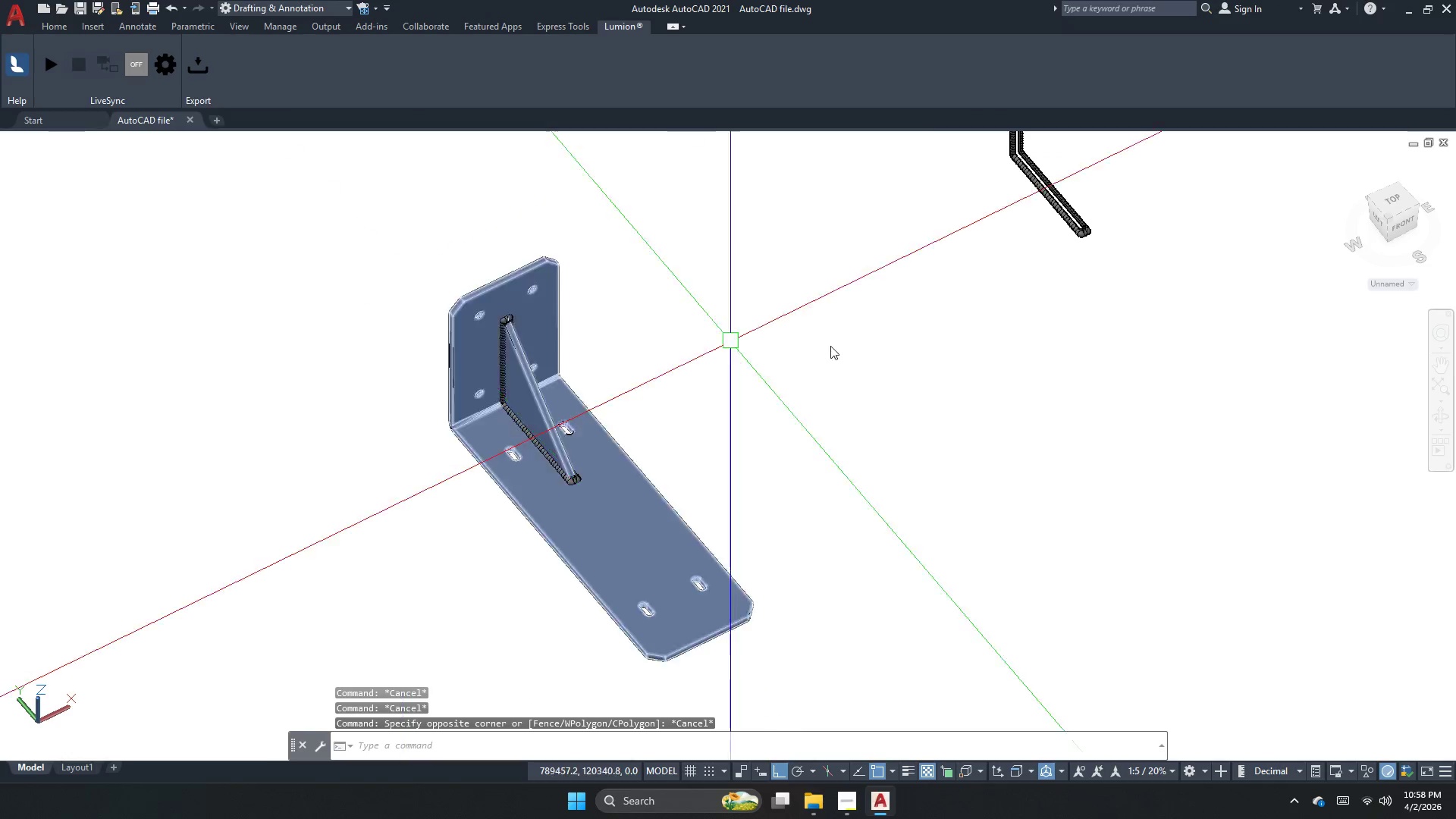 
key(Escape)
 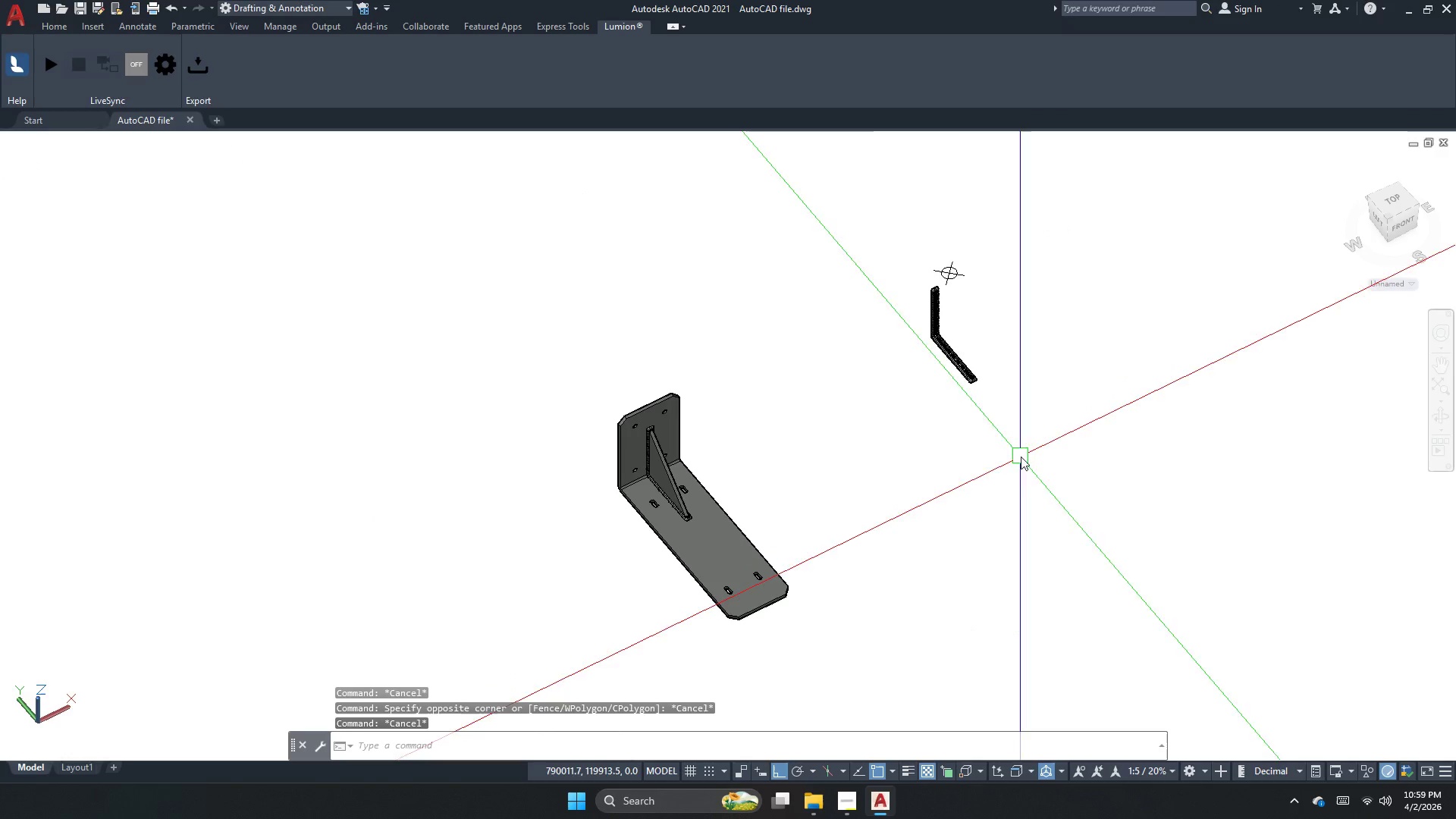 
left_click_drag(start_coordinate=[1021, 458], to_coordinate=[956, 414])
 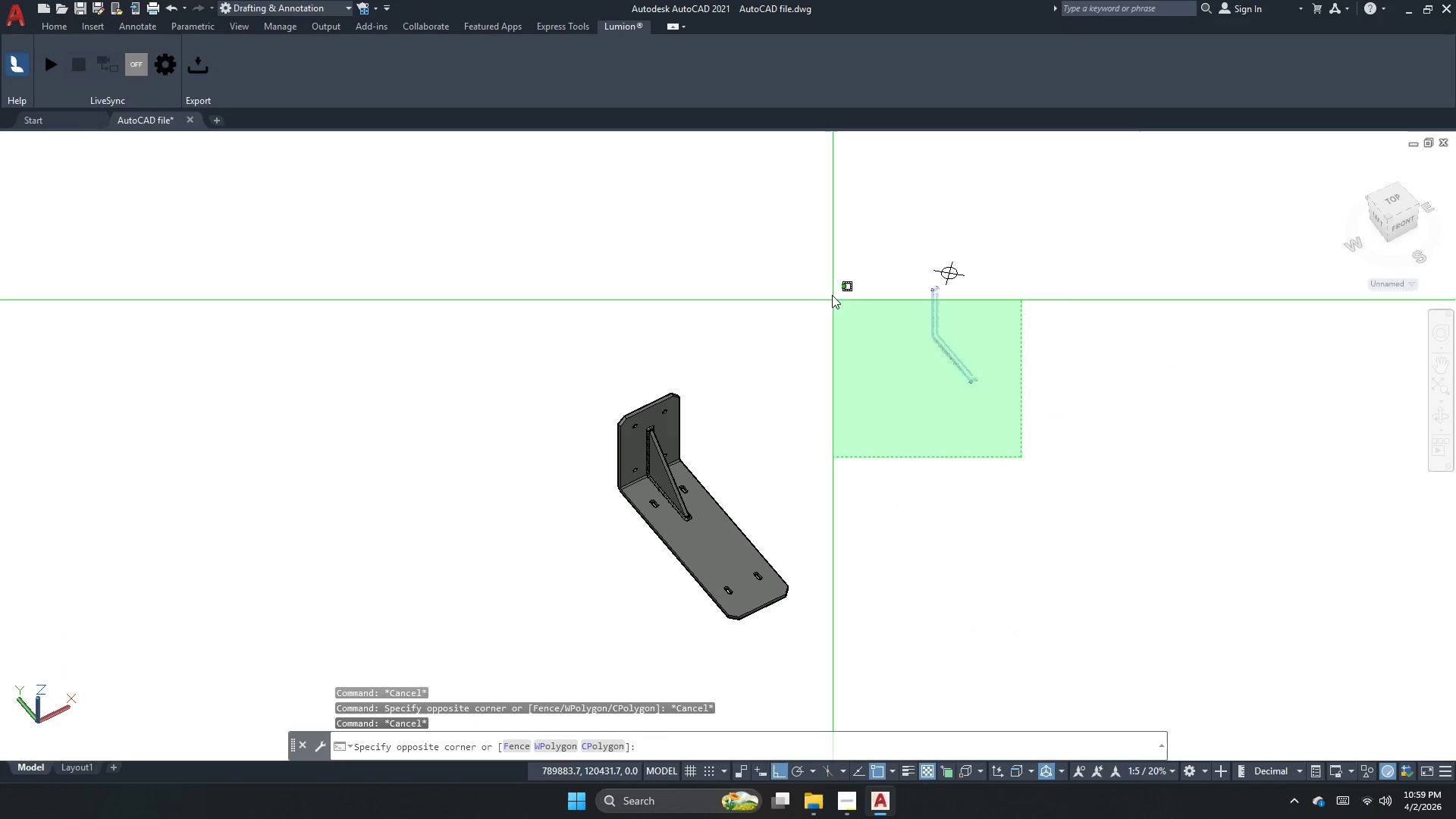 
scroll: coordinate [839, 561], scroll_direction: down, amount: 1.0
 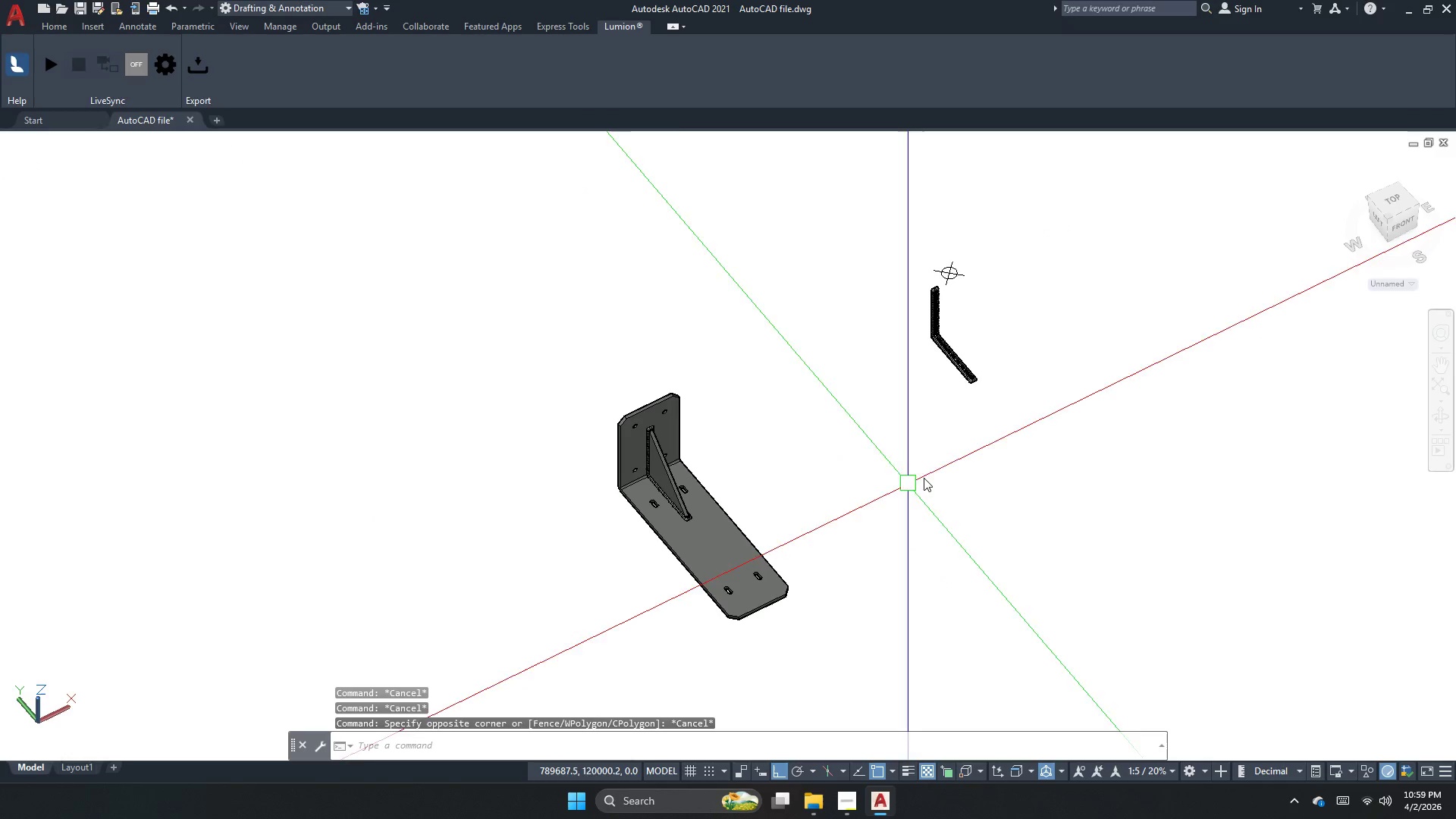 
double_click([832, 284])
 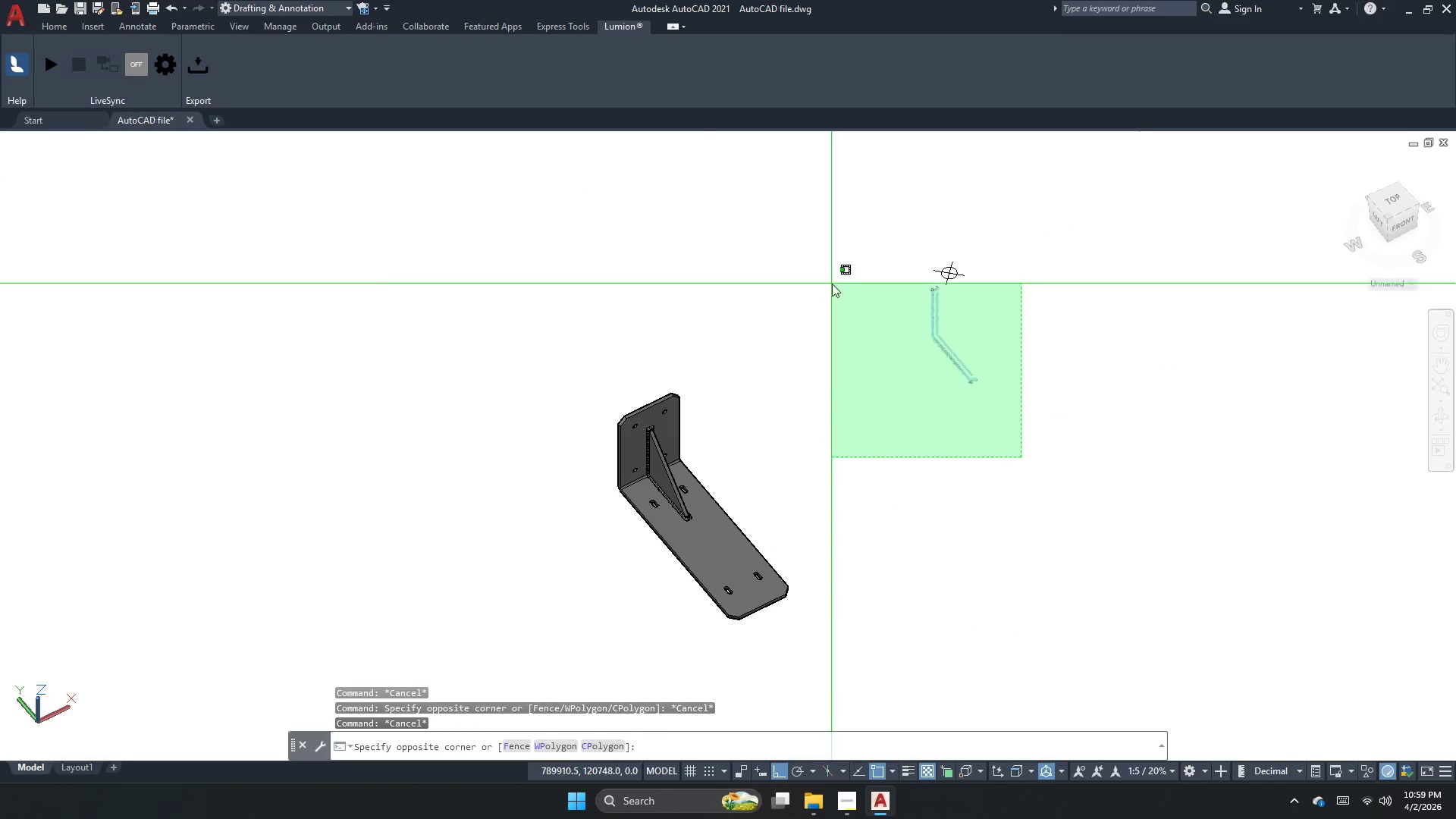 
key(E)
 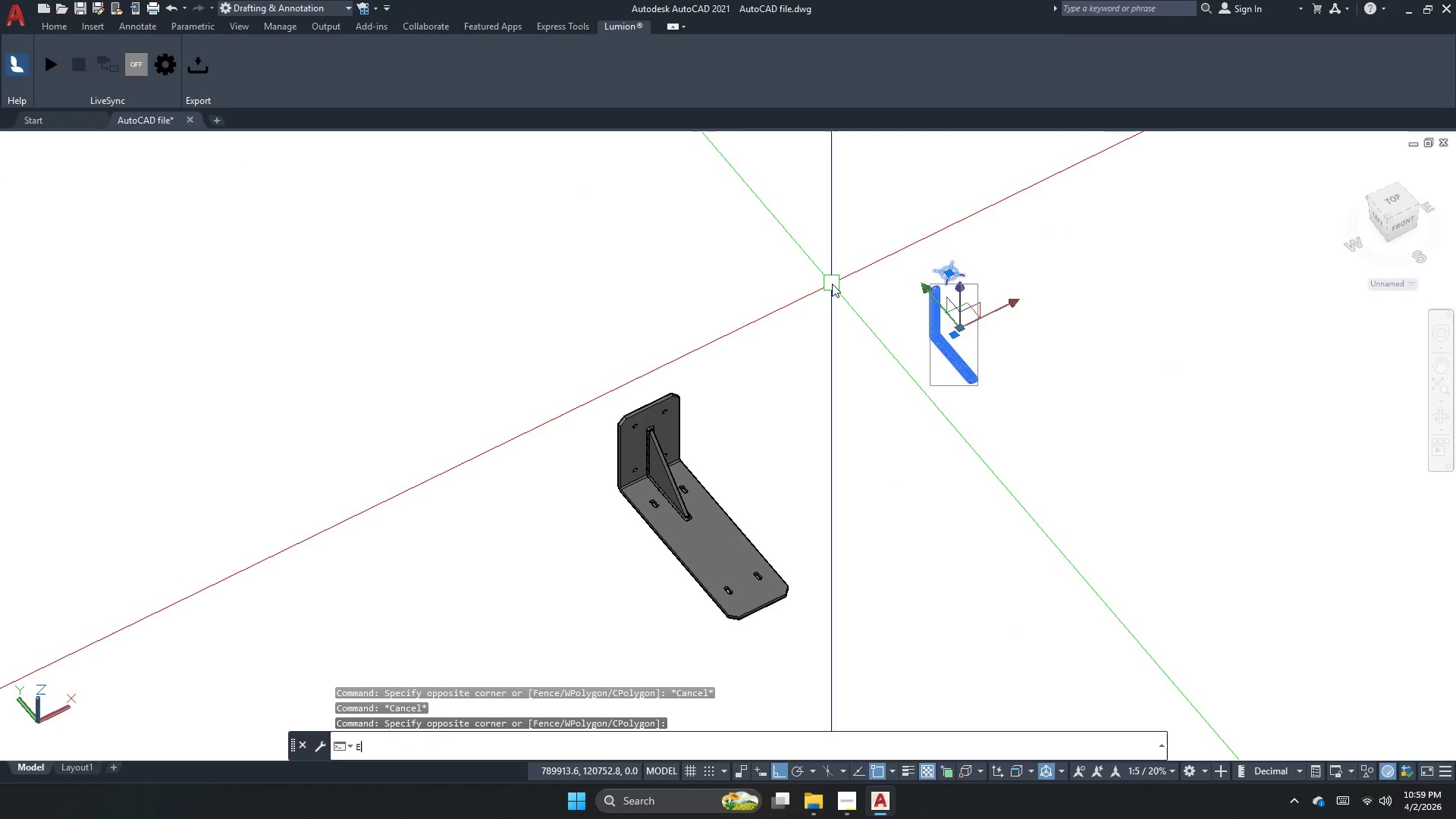 
key(Space)
 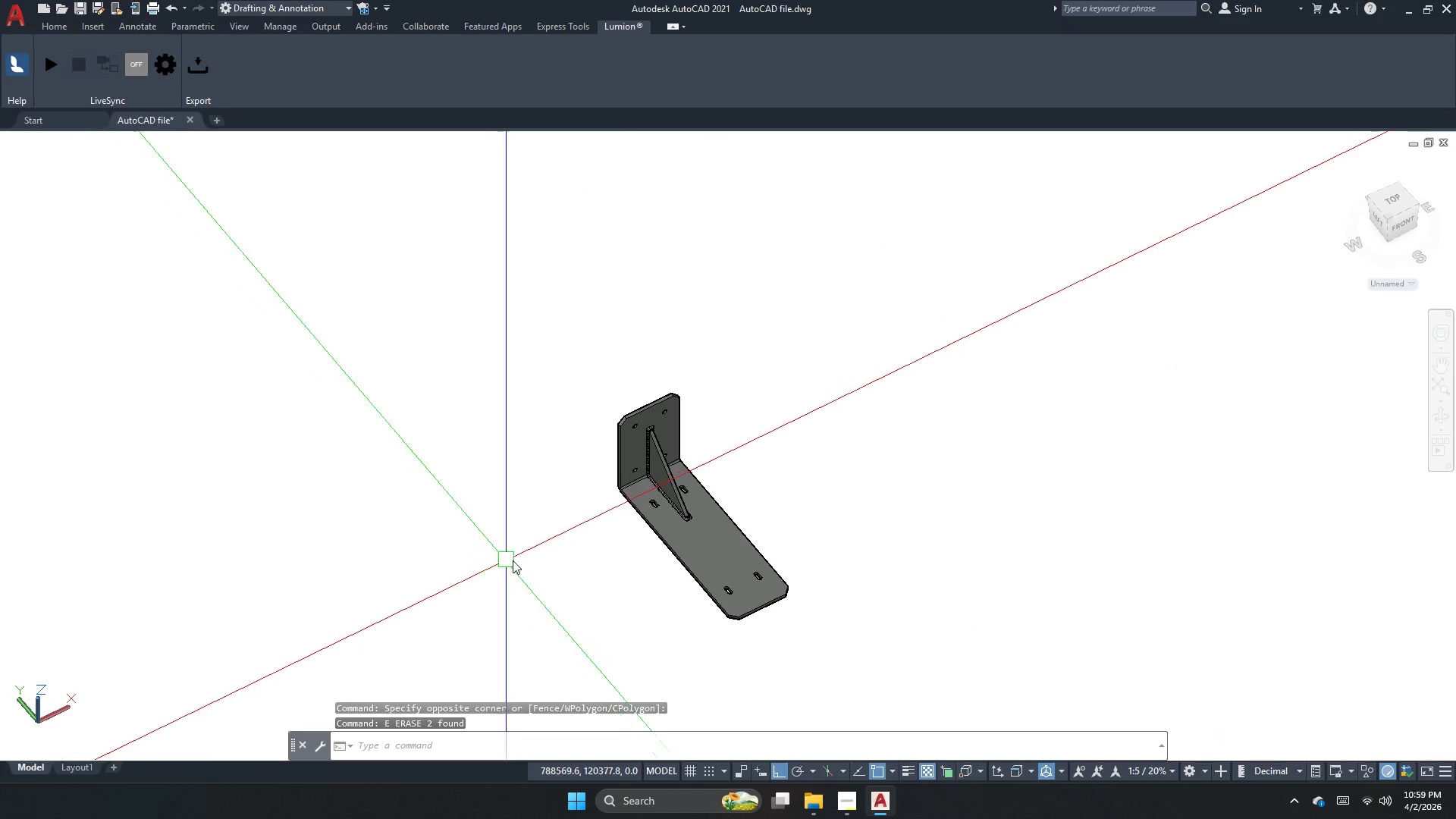 
left_click([550, 451])
 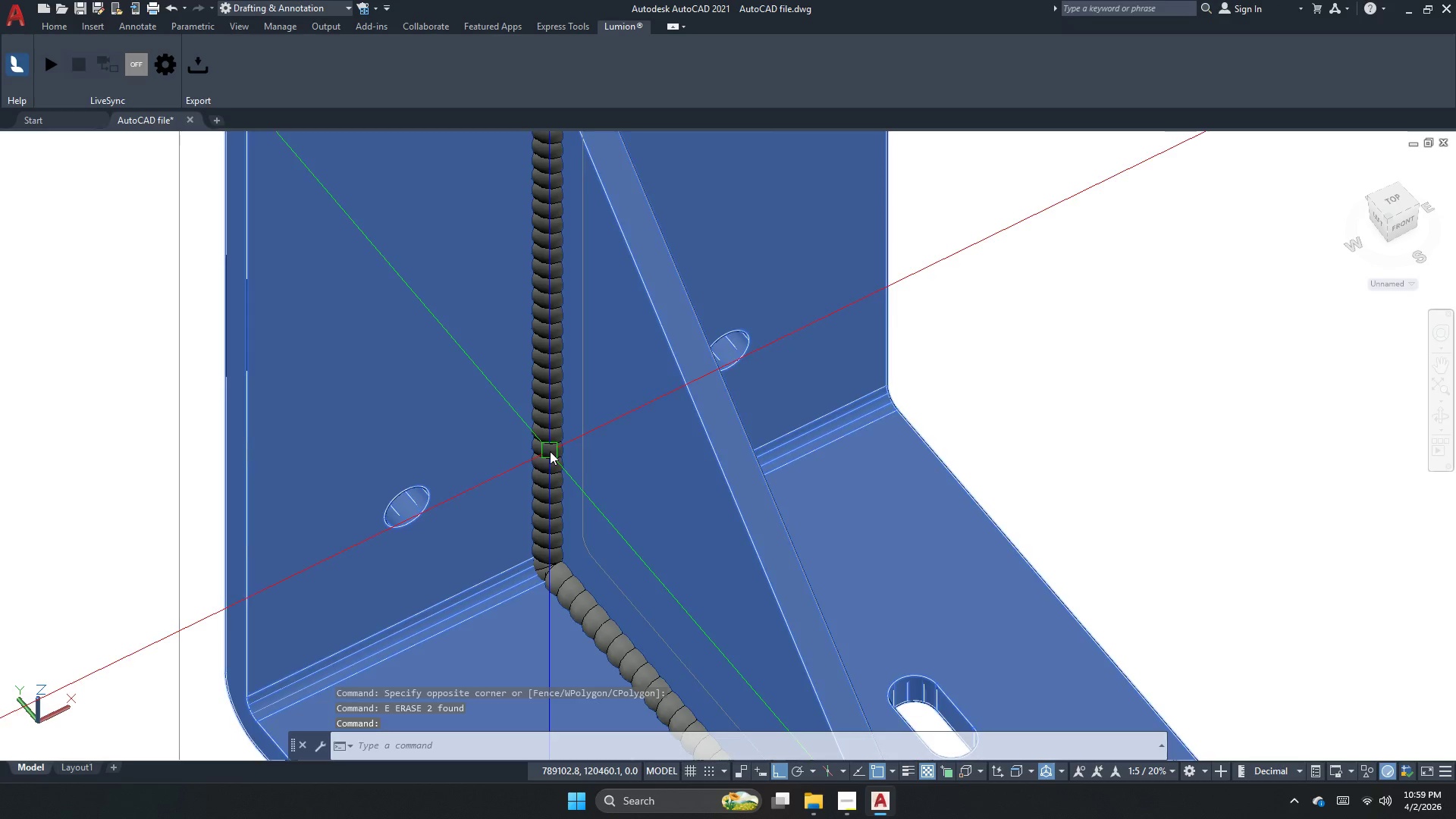 
key(Escape)
 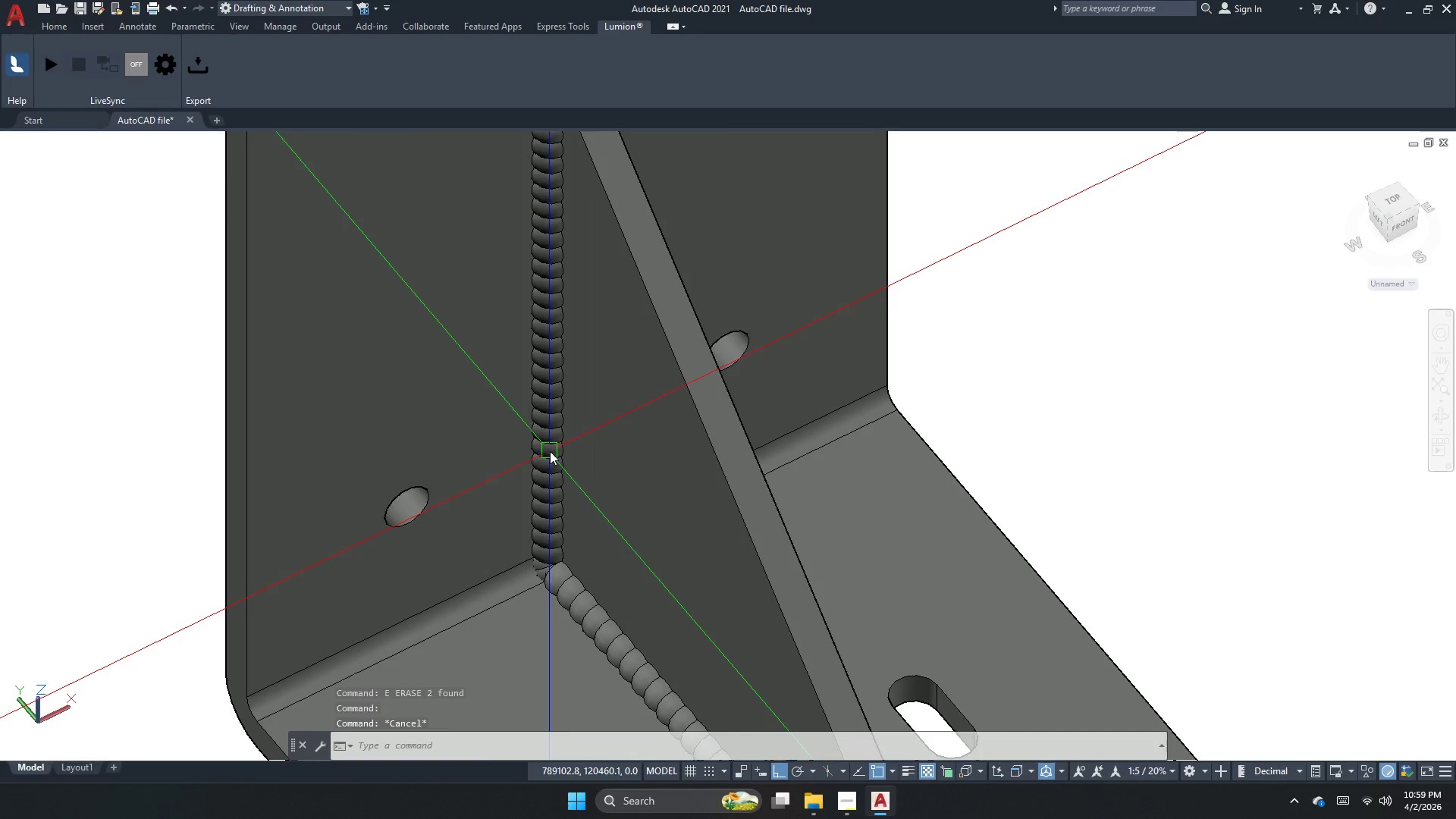 
scroll: coordinate [550, 451], scroll_direction: up, amount: 7.0
 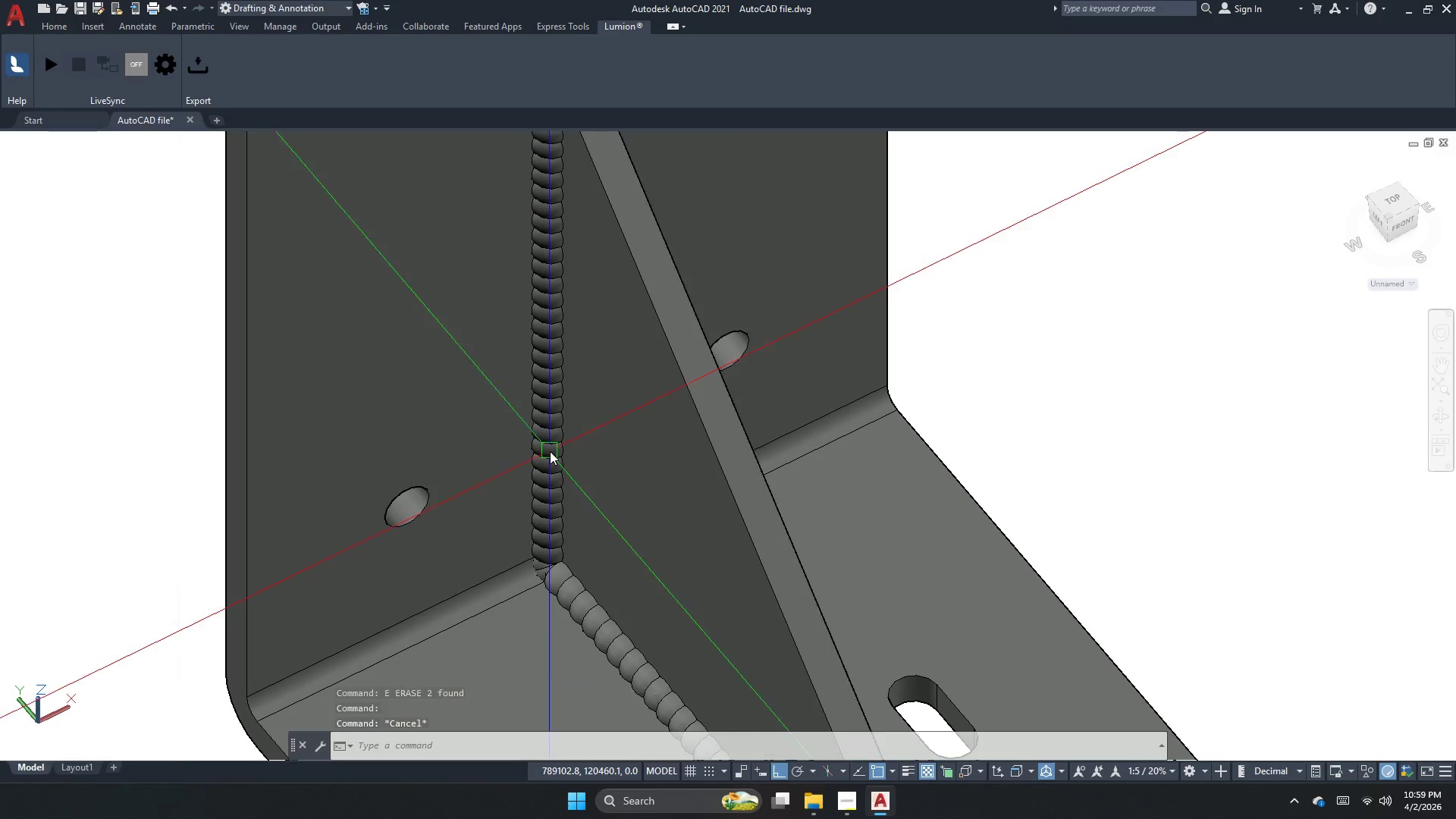 
key(Escape)
 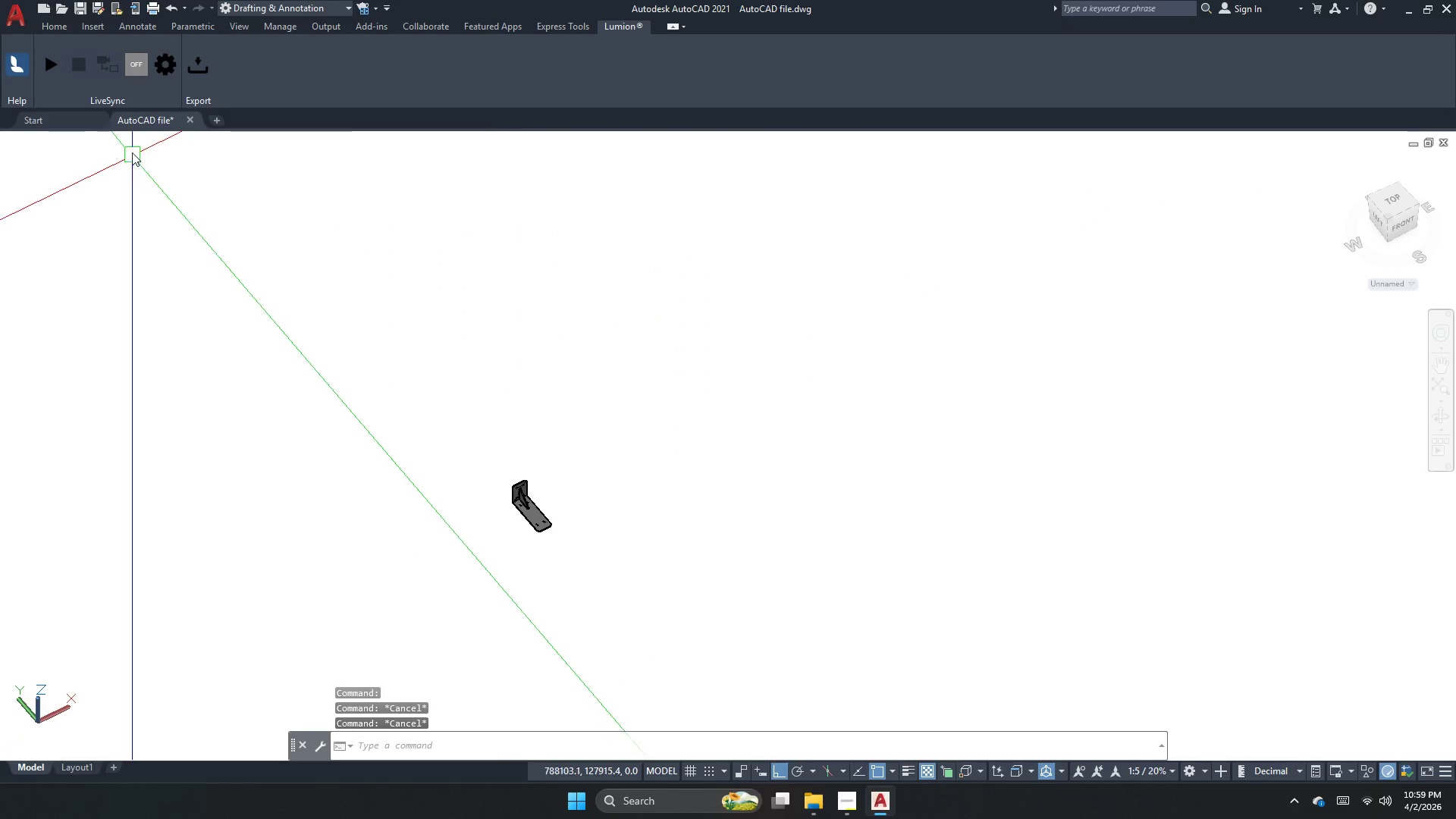 
scroll: coordinate [518, 500], scroll_direction: down, amount: 8.0
 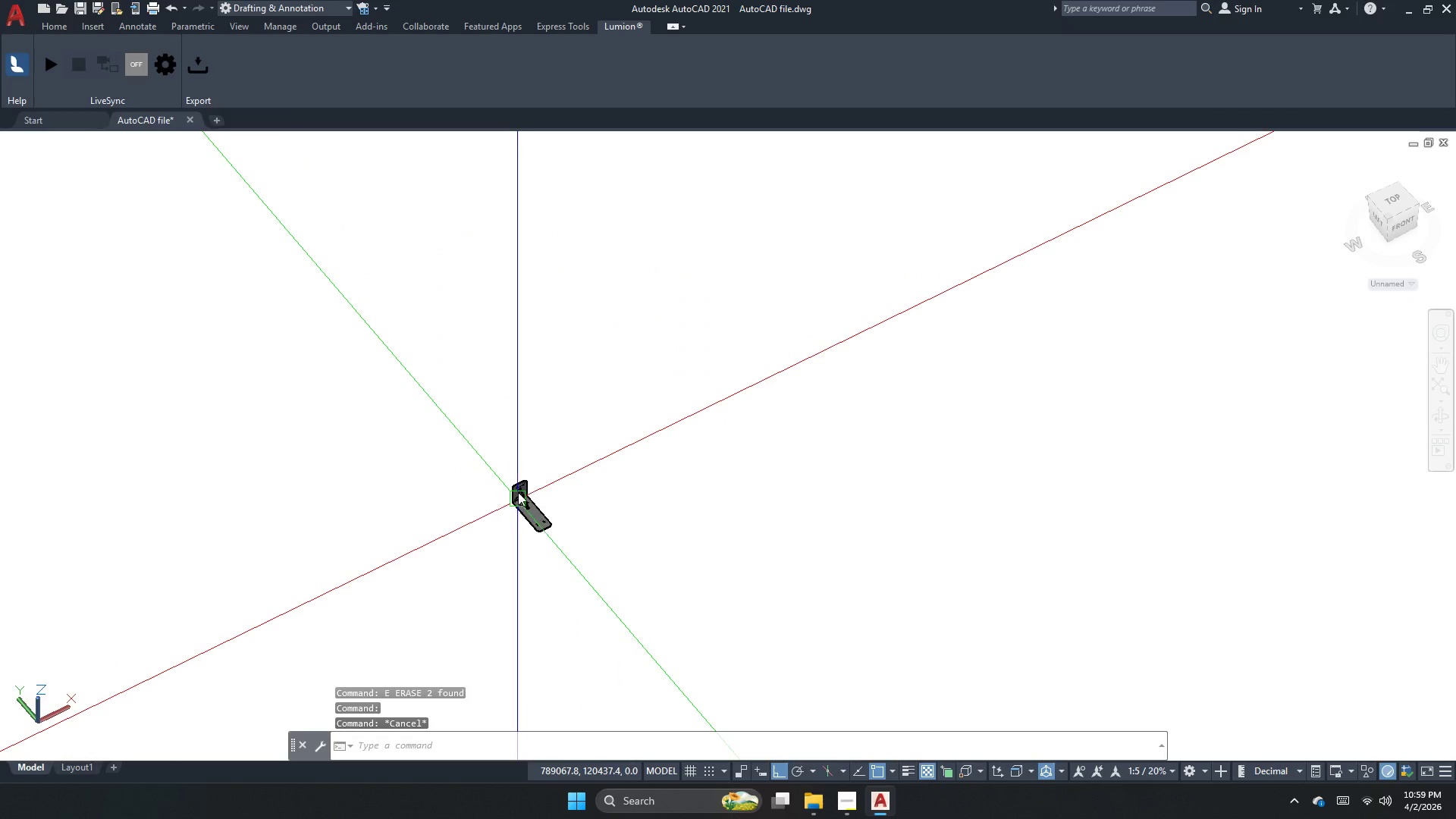 
left_click([108, 129])
 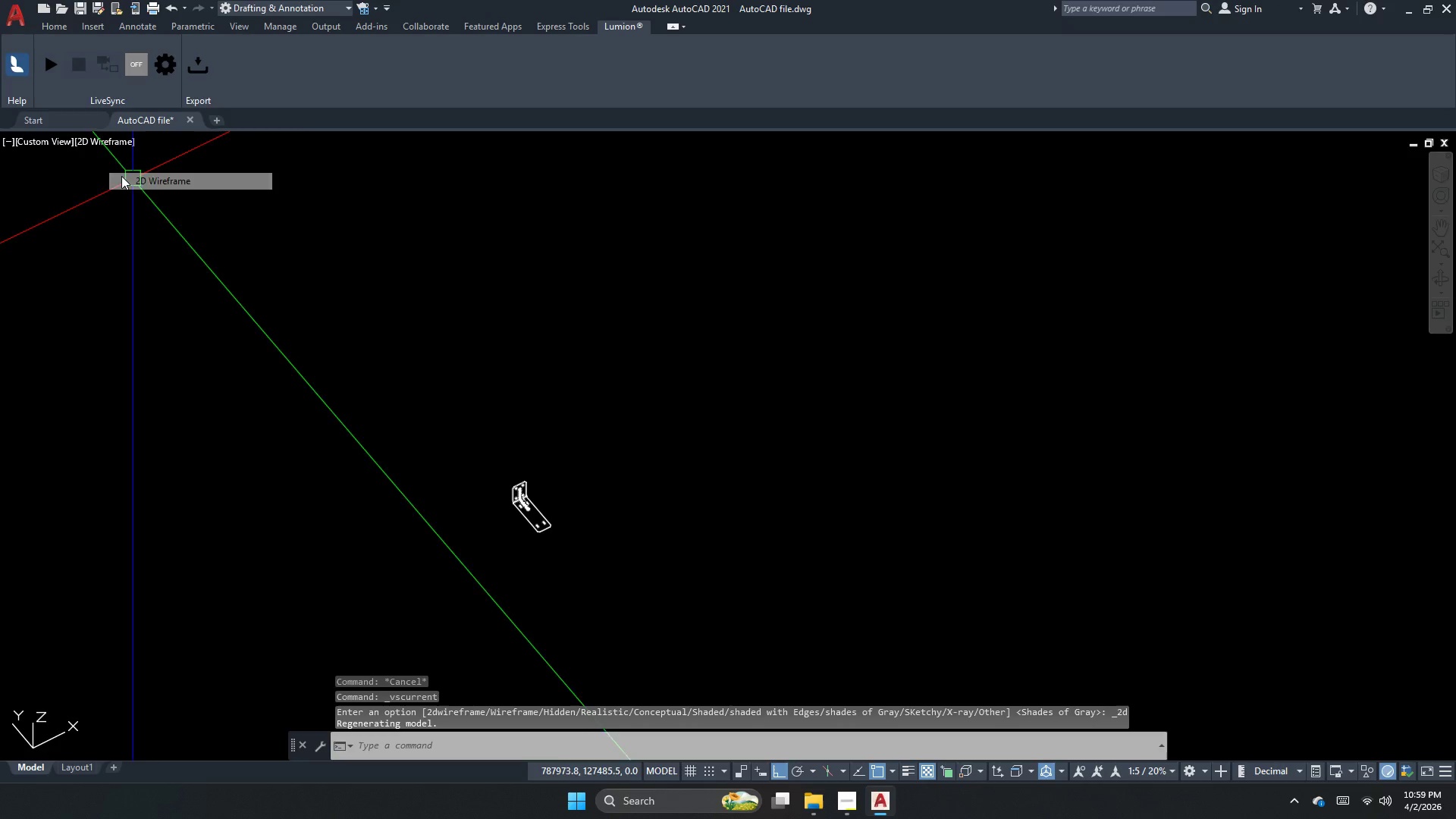 
left_click([61, 152])
 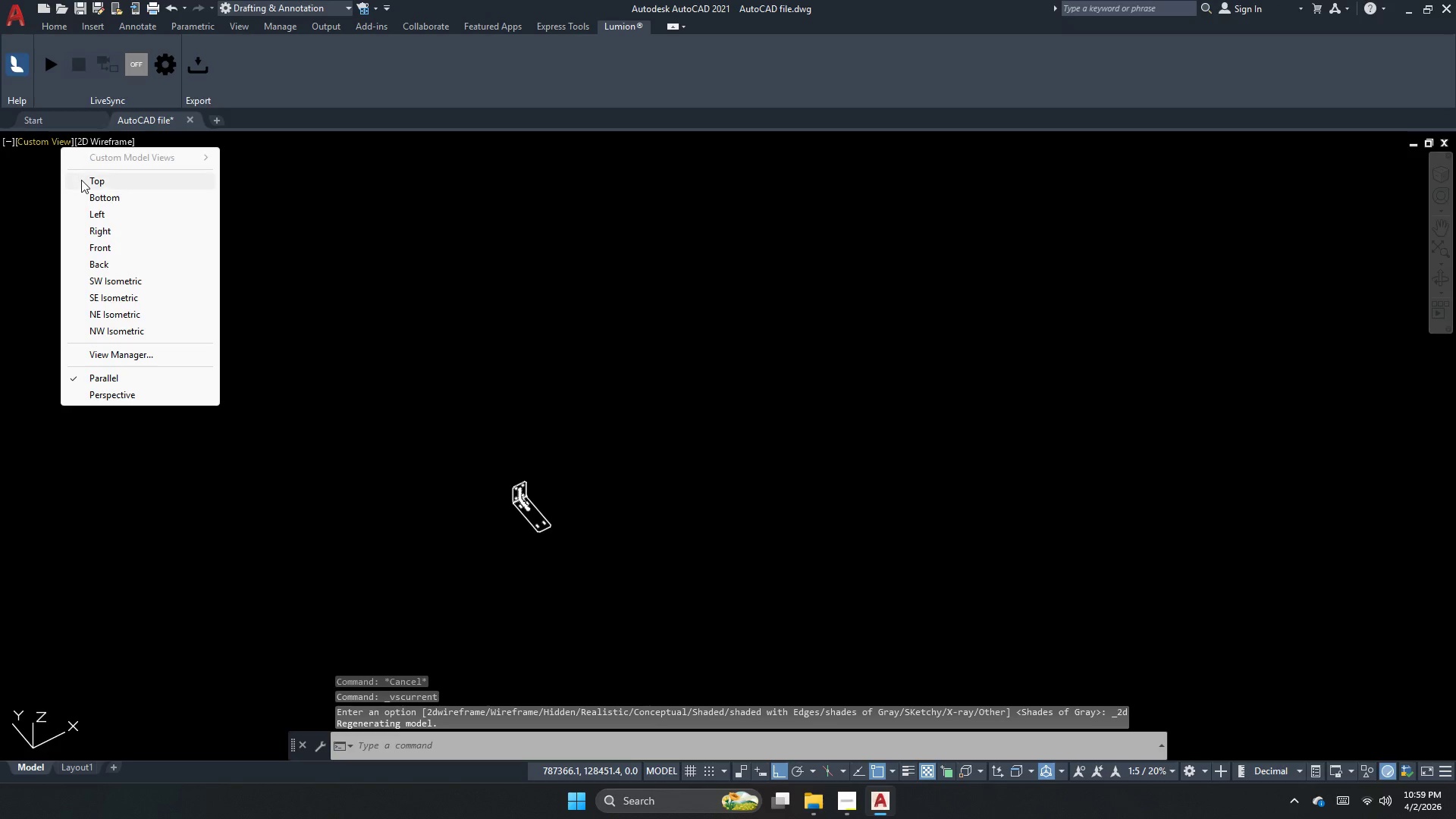 
left_click([81, 180])
 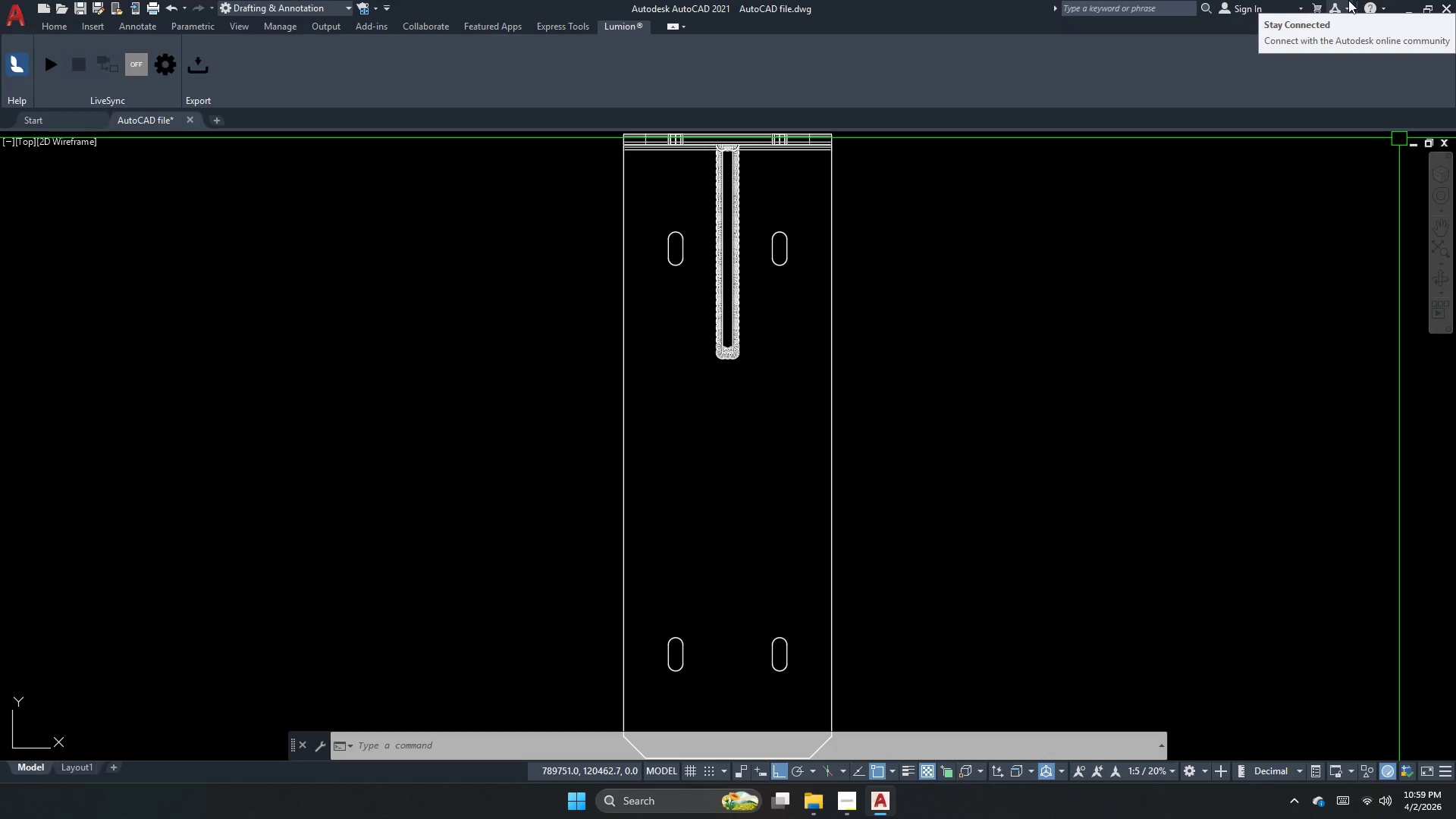 
wait(48.44)
 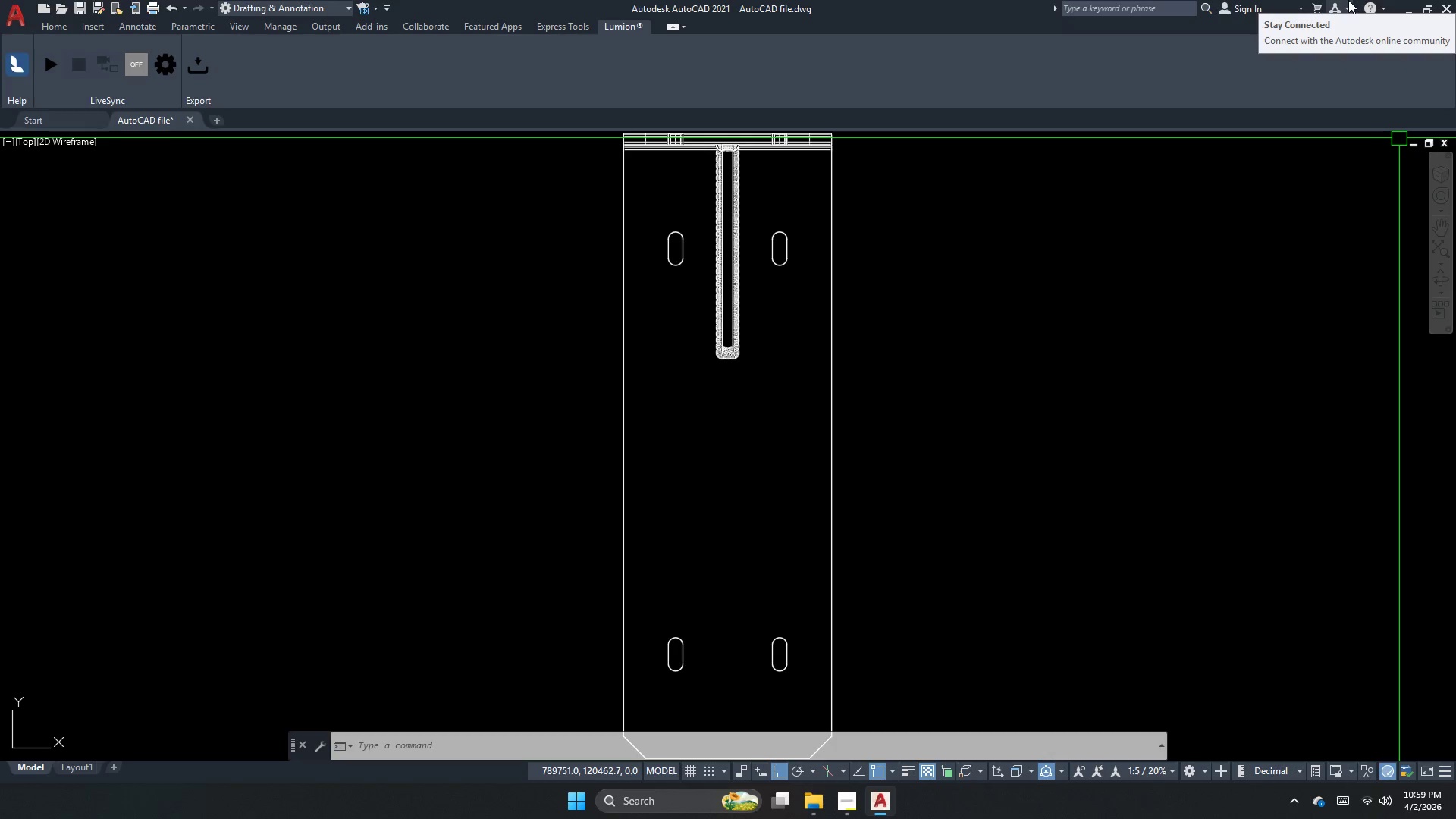 
key(Escape)
 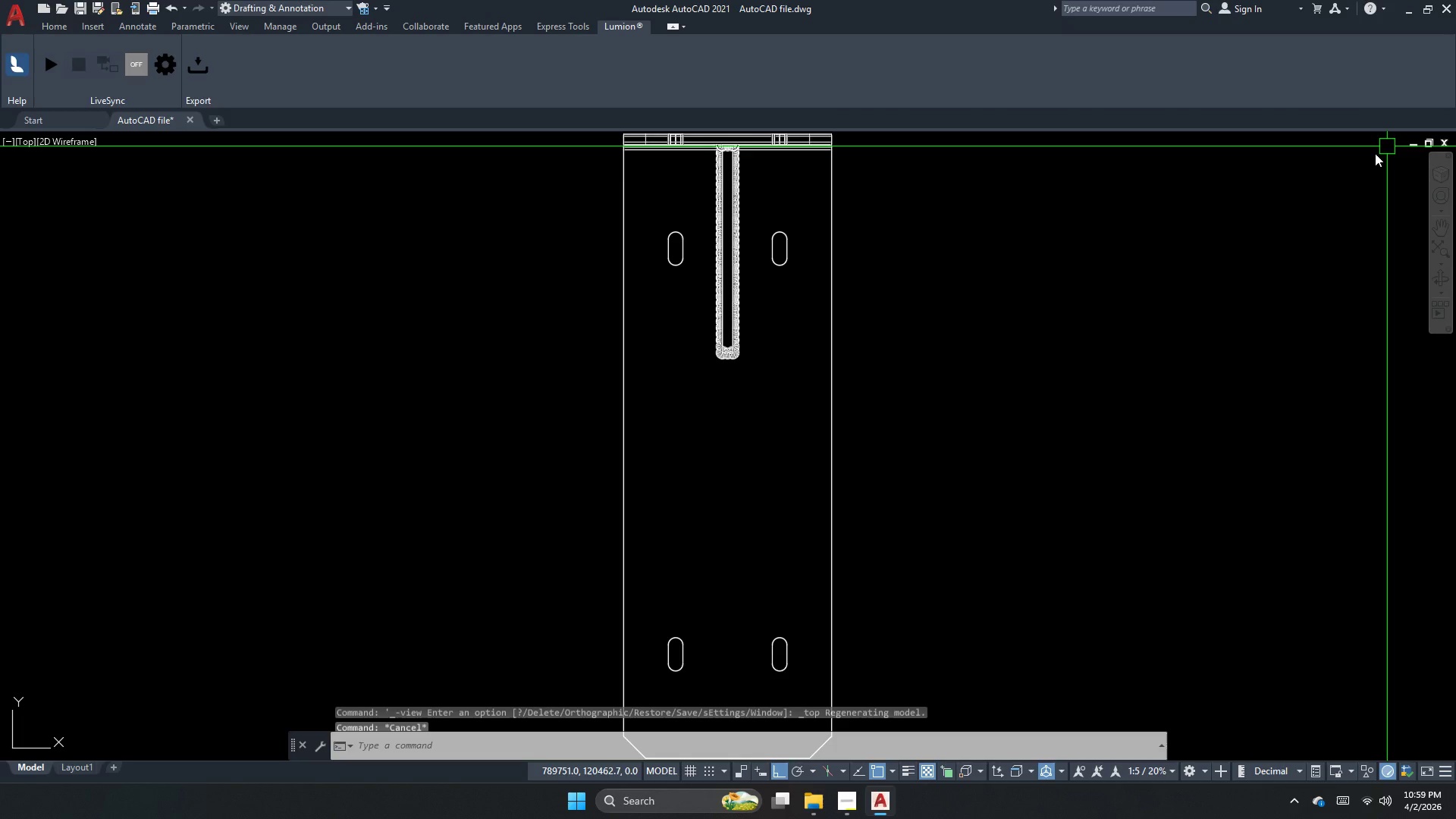 
scroll: coordinate [213, 213], scroll_direction: down, amount: 1.0
 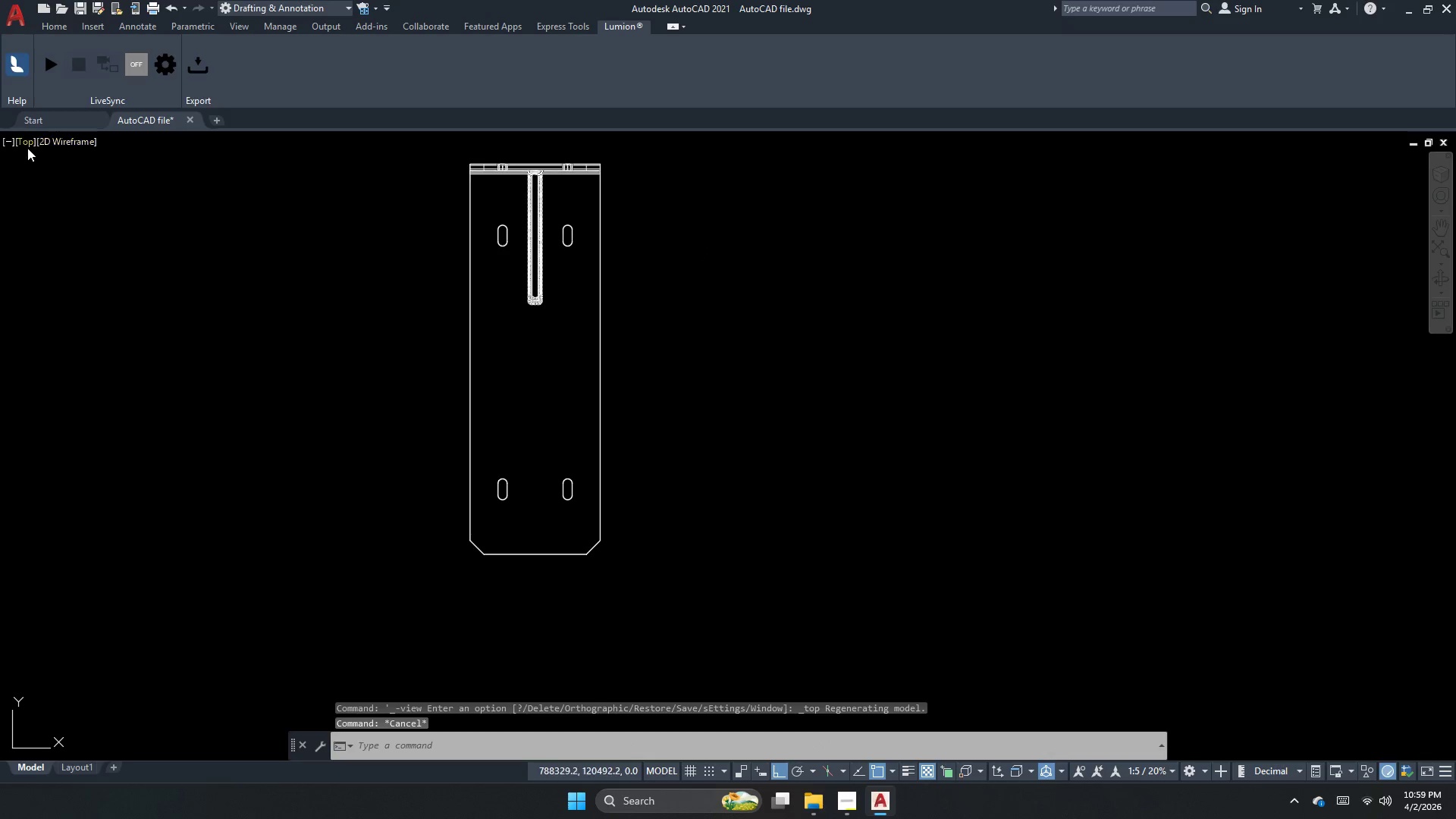 
left_click([26, 148])
 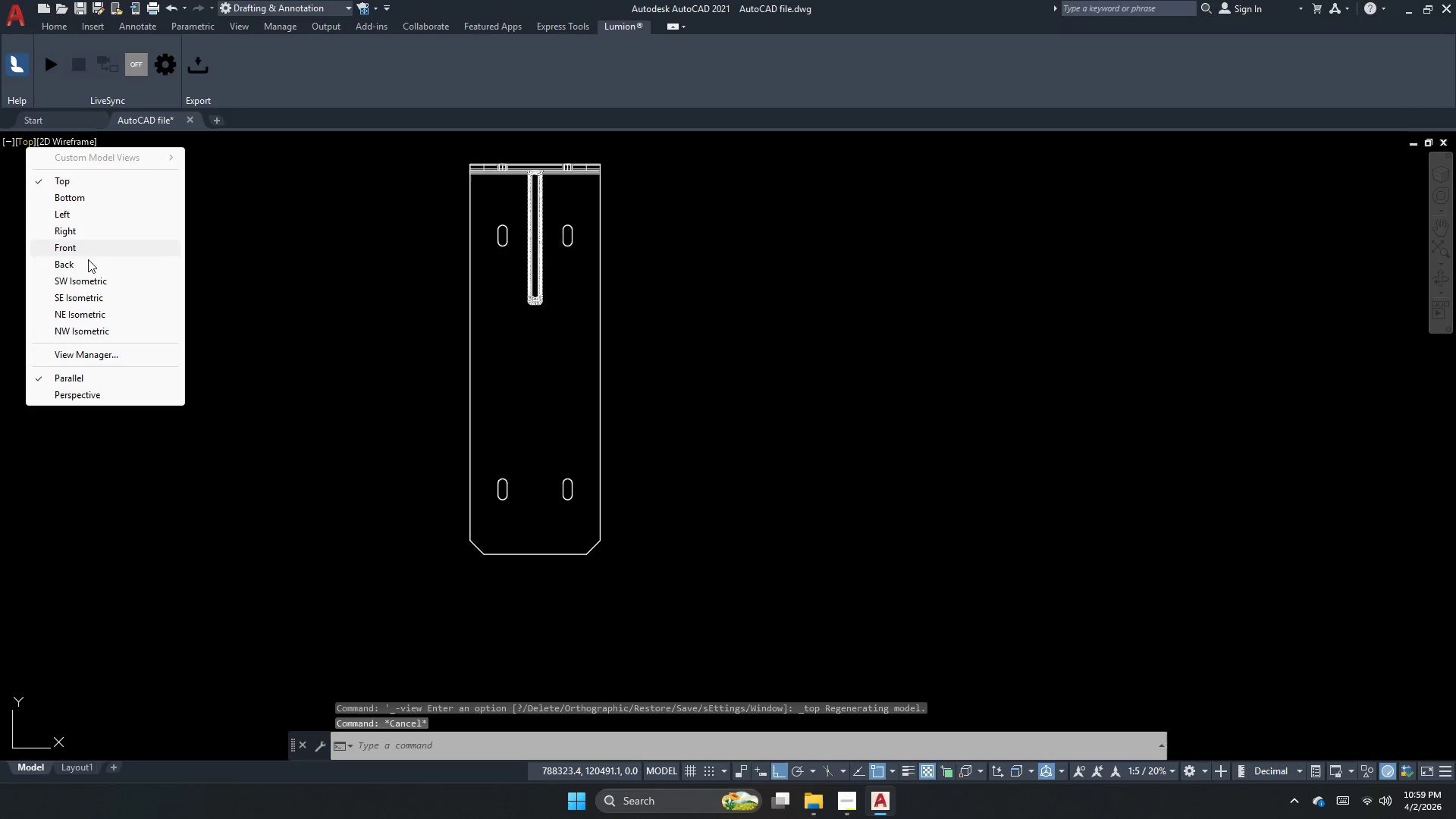 
left_click([89, 275])
 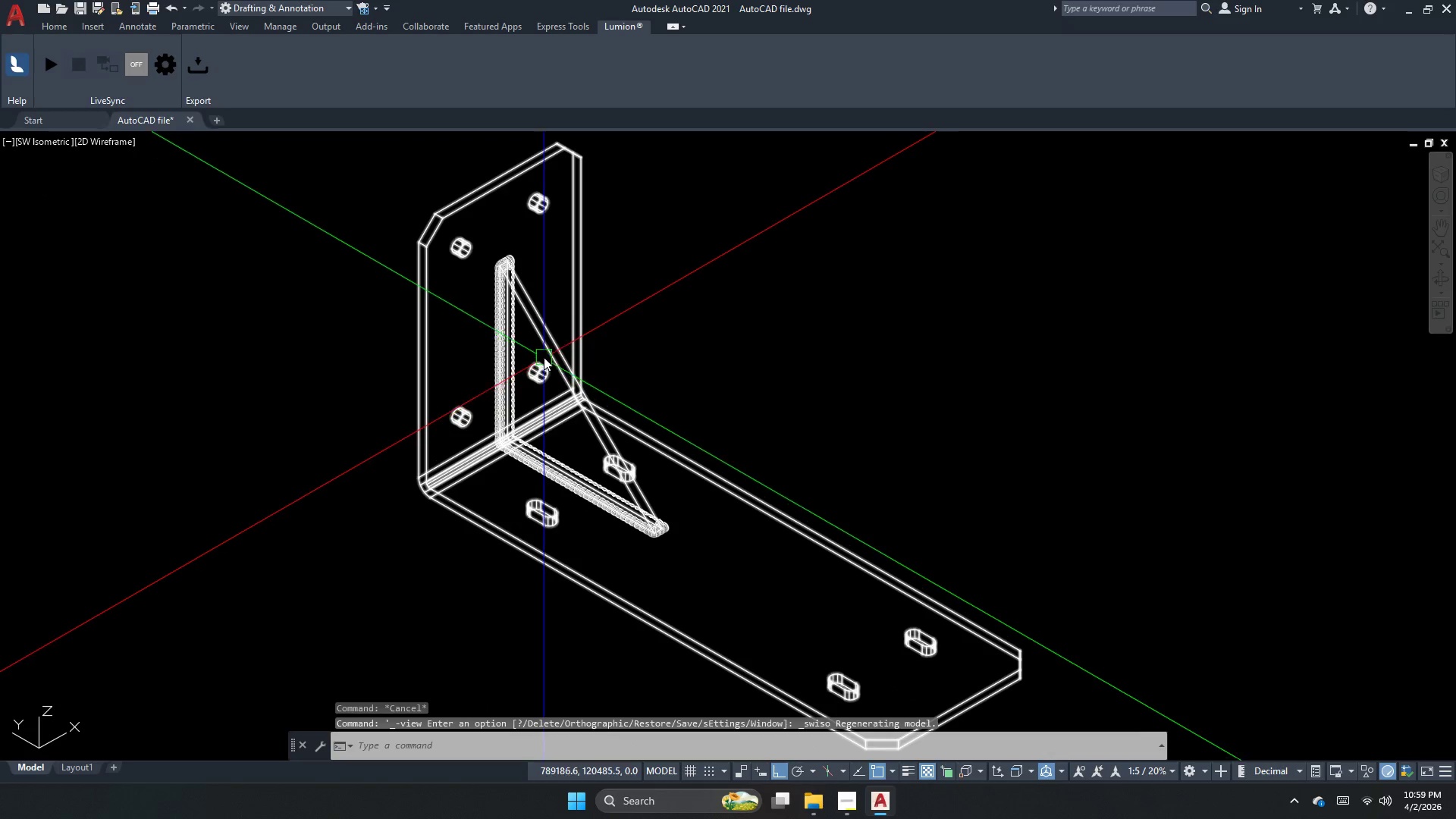 
scroll: coordinate [573, 333], scroll_direction: up, amount: 2.0
 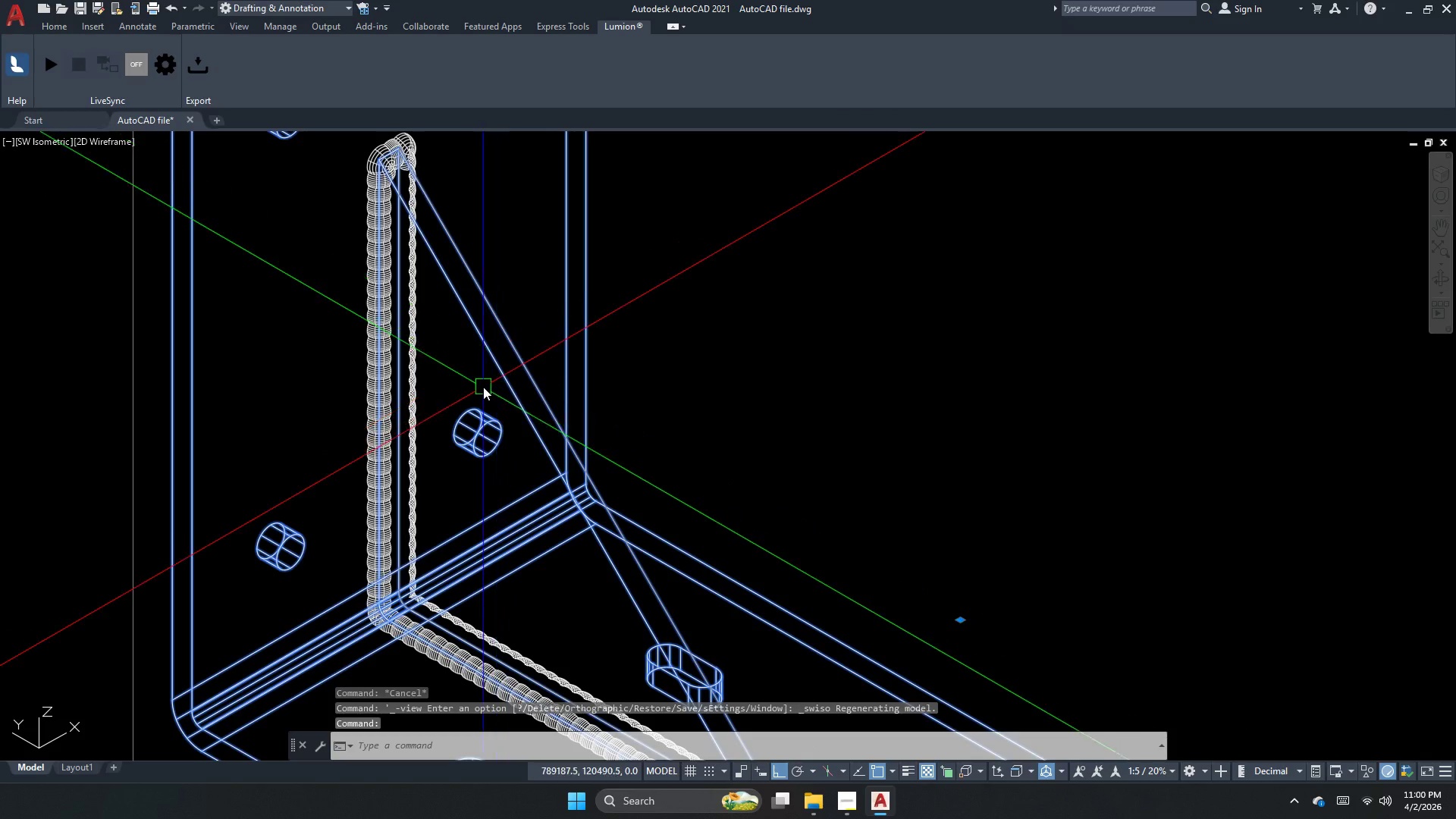 
key(Escape)
 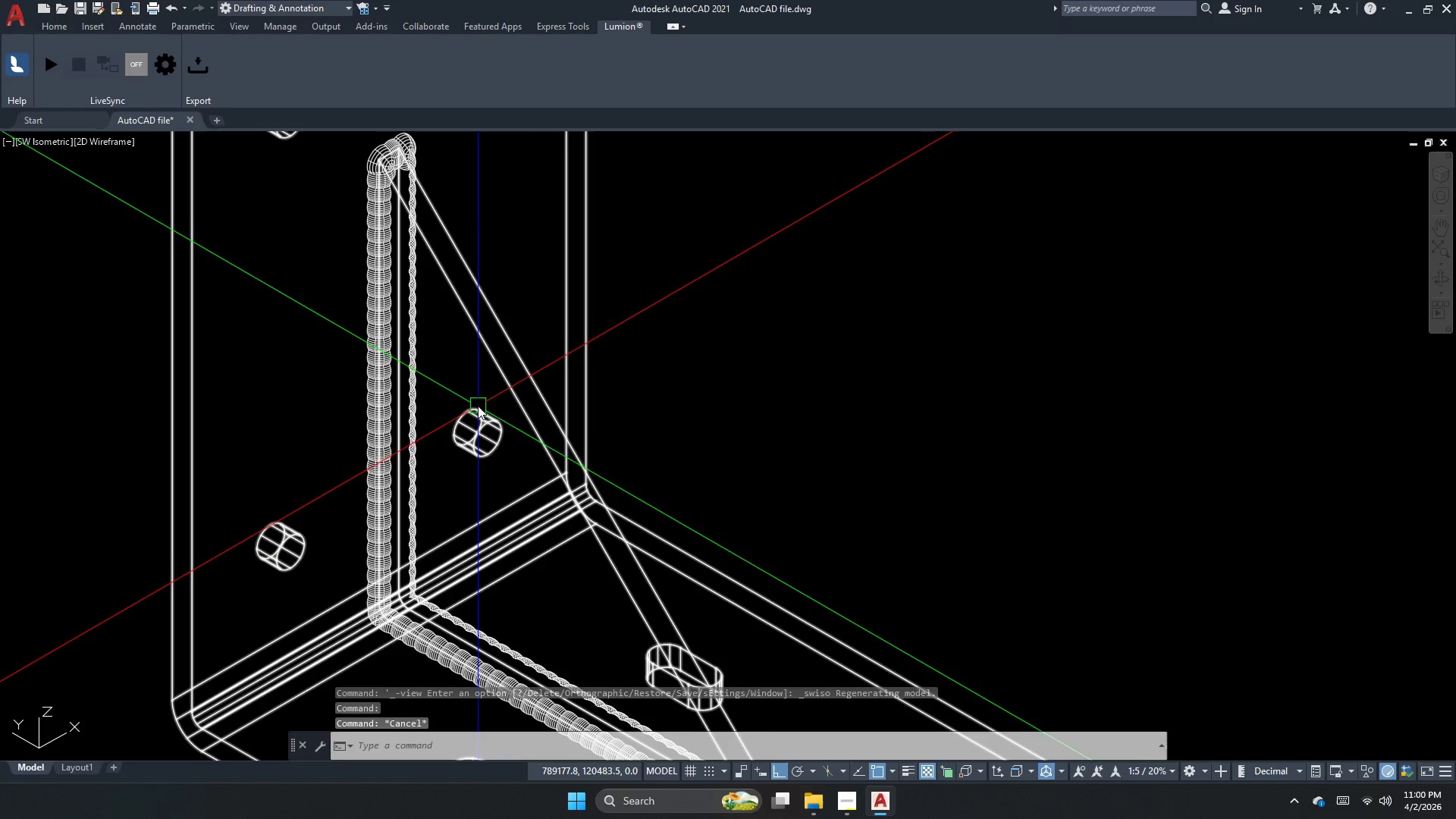 
left_click([487, 414])
 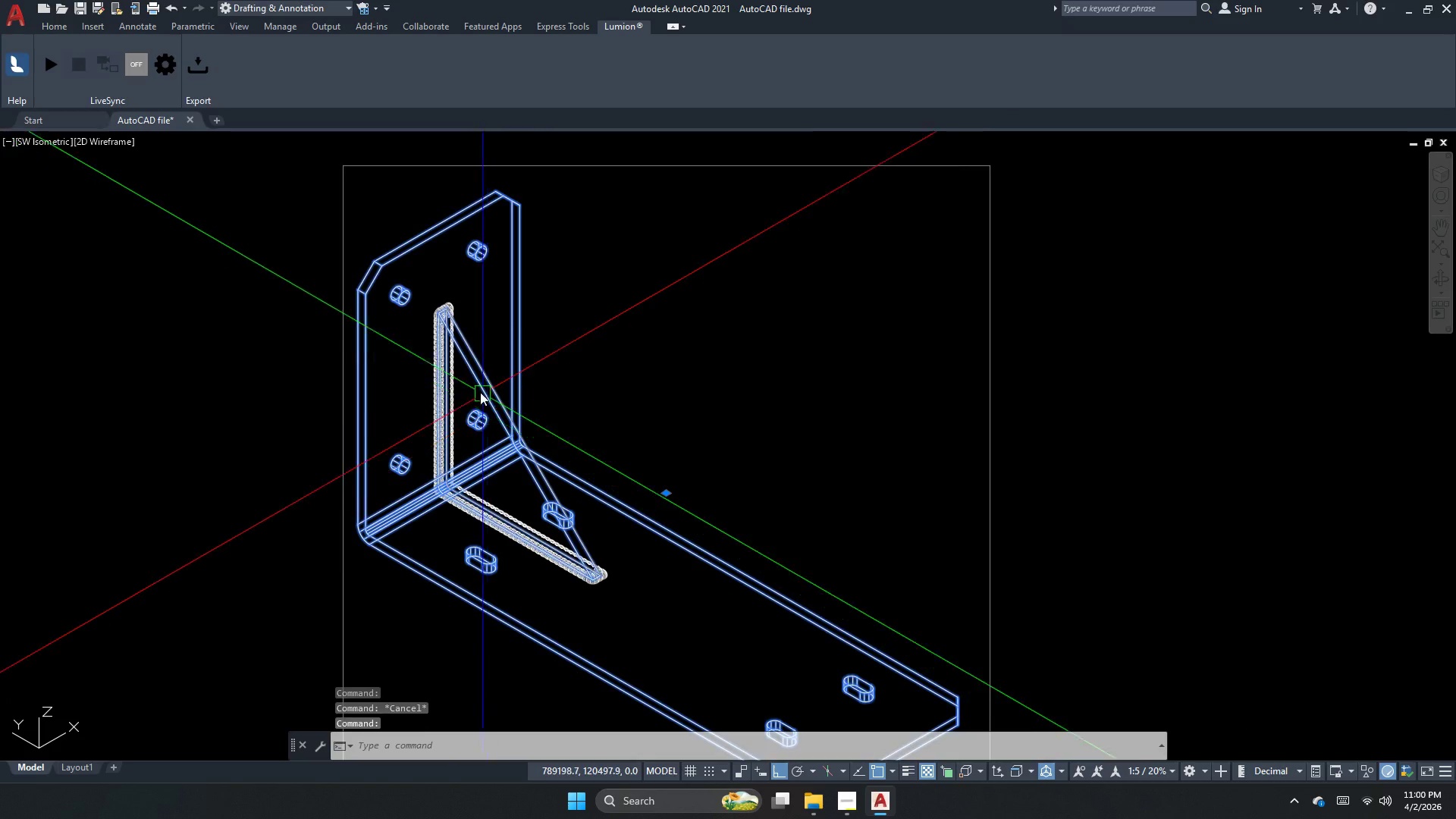 
scroll: coordinate [477, 412], scroll_direction: down, amount: 2.0
 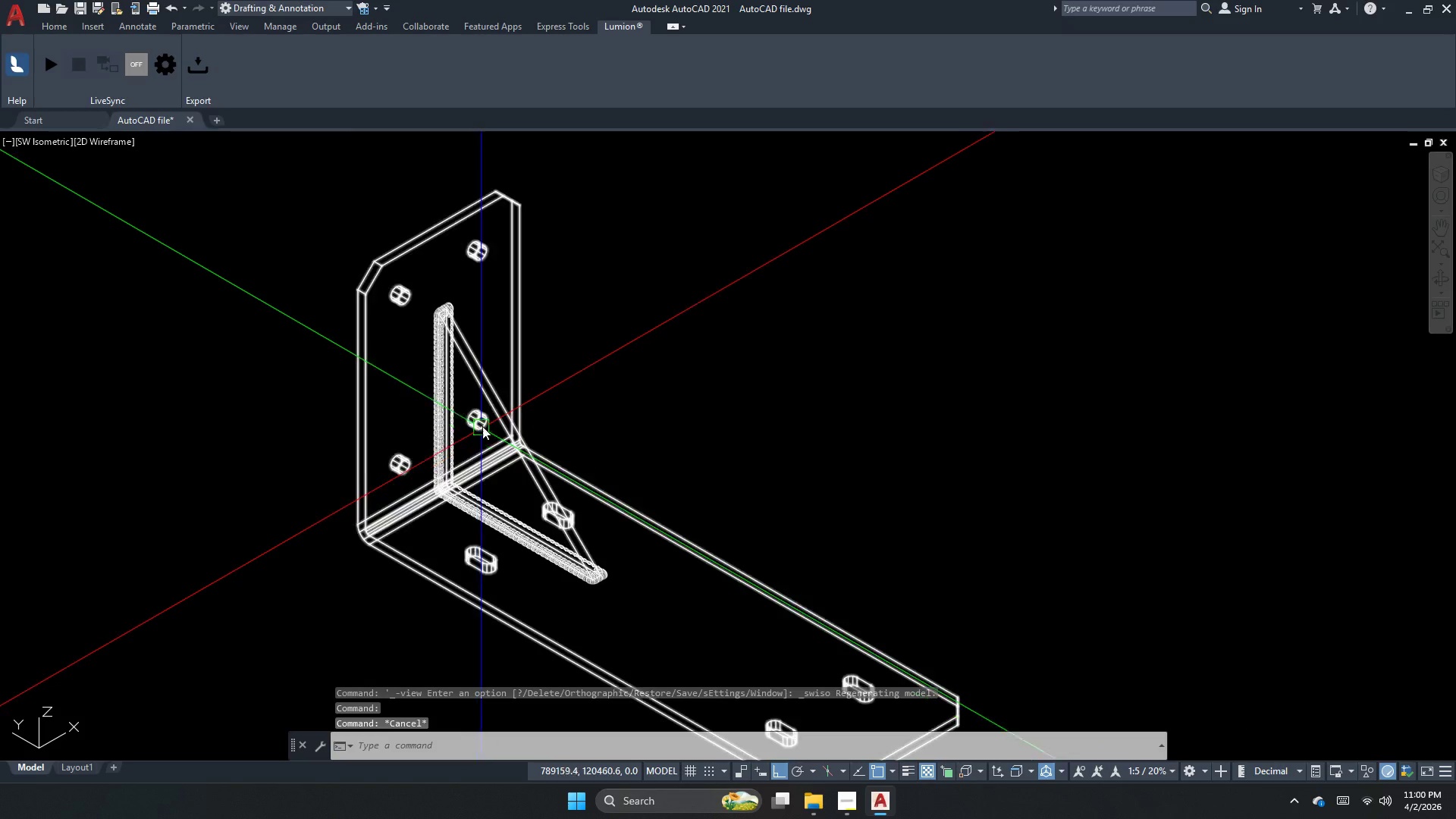 
key(Escape)
 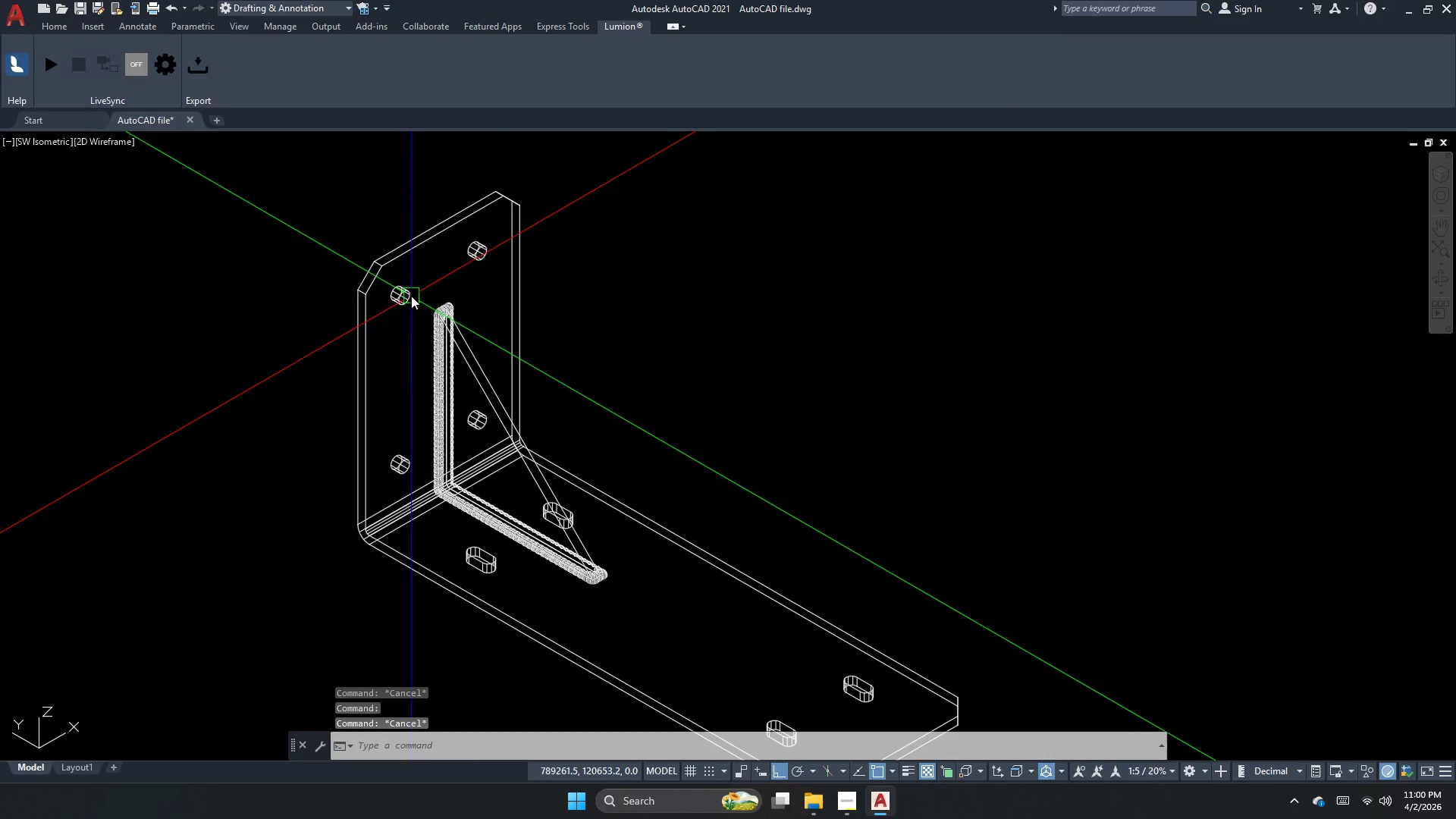 
left_click([401, 288])
 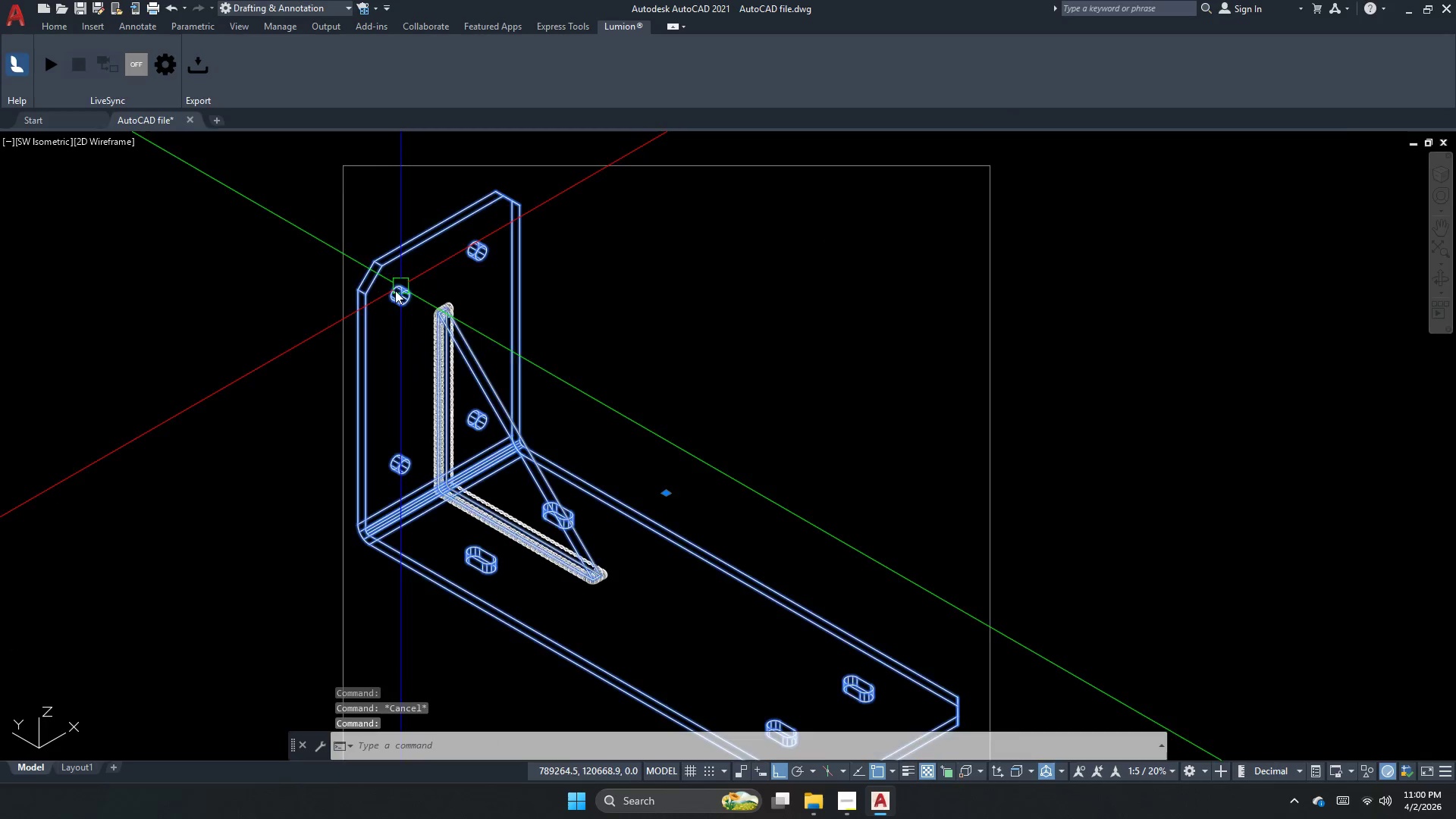 
scroll: coordinate [392, 296], scroll_direction: up, amount: 2.0
 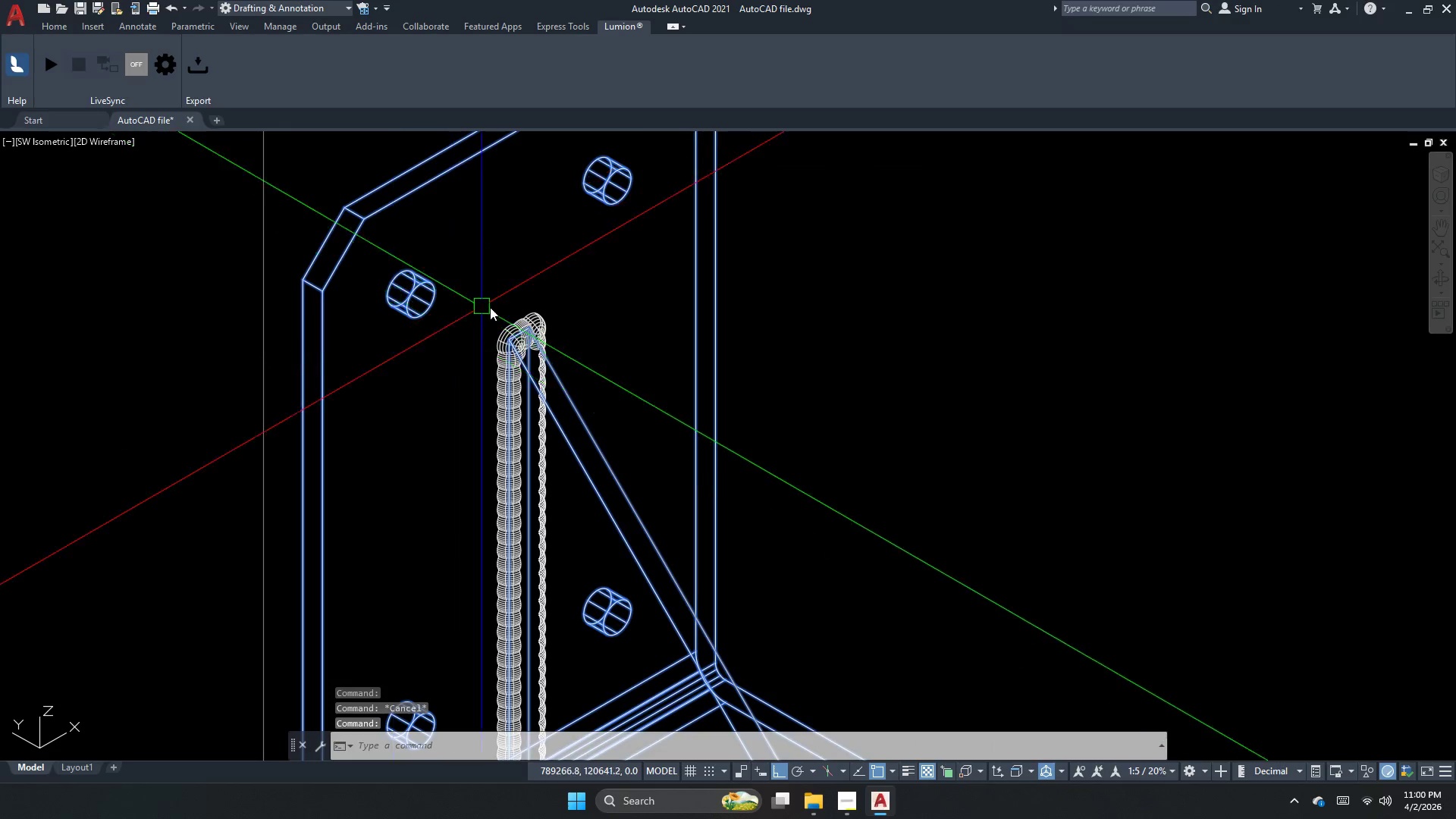 
key(Escape)
 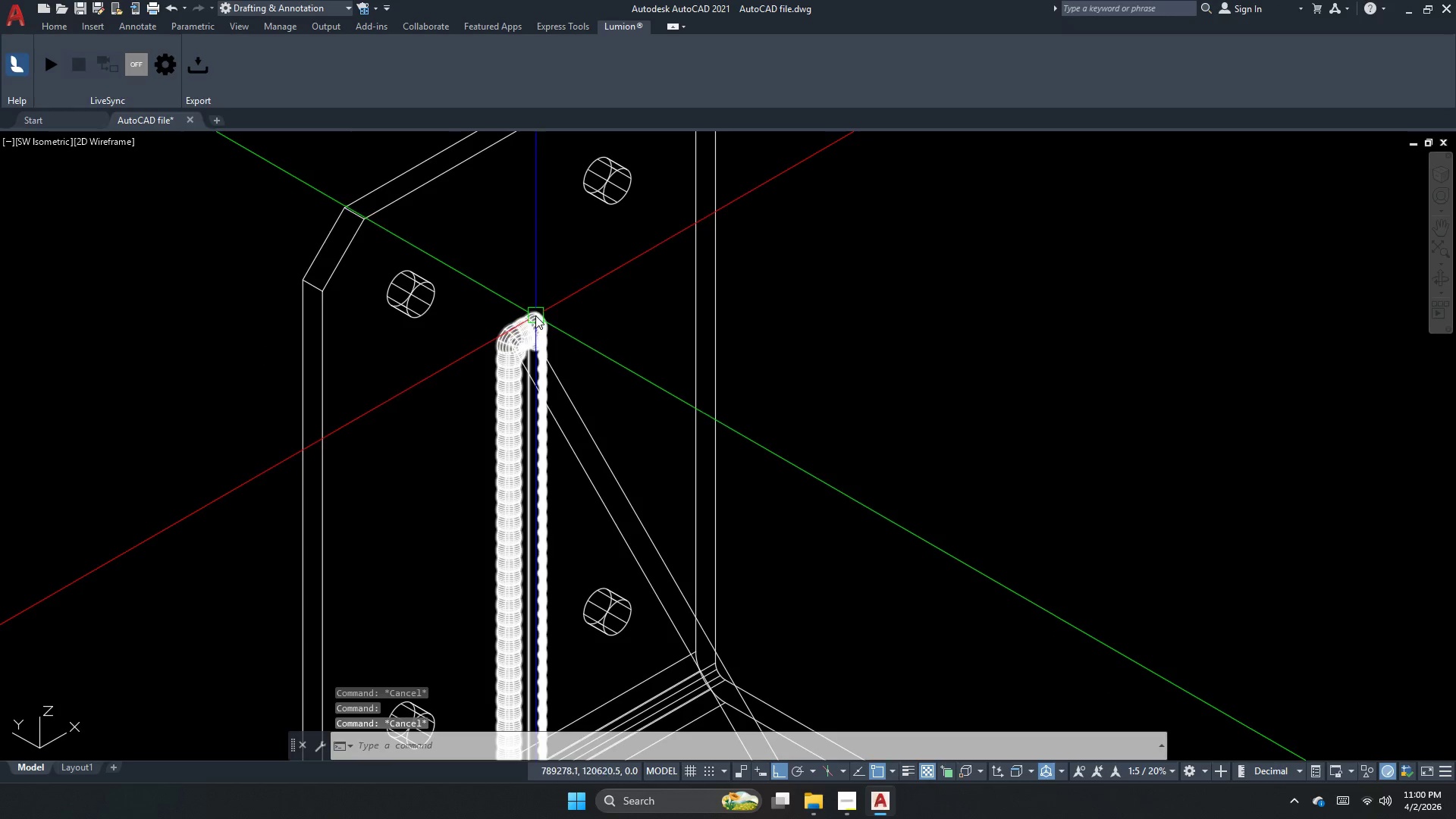 
left_click([535, 316])
 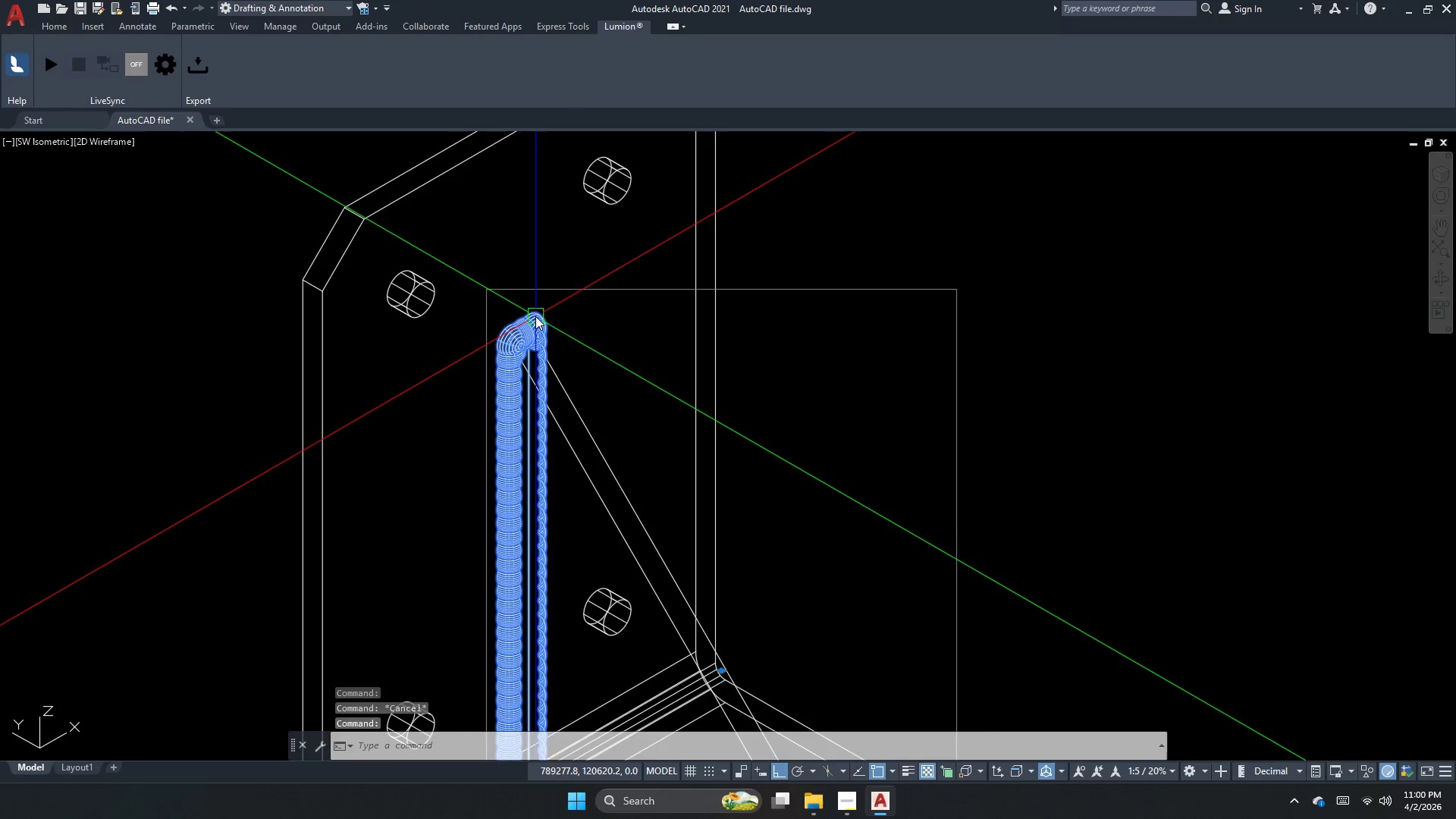 
scroll: coordinate [535, 329], scroll_direction: up, amount: 2.0
 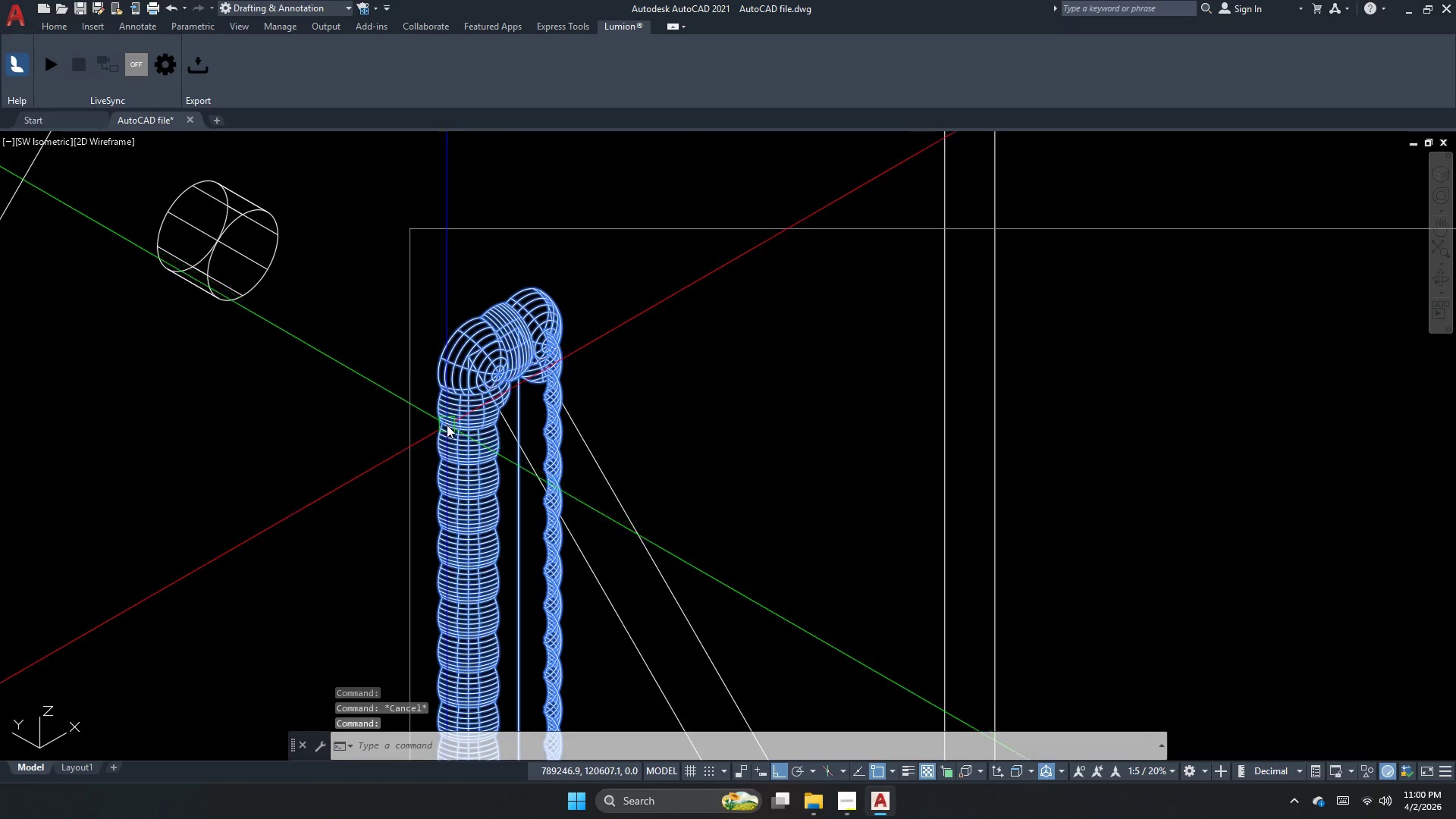 
scroll: coordinate [455, 422], scroll_direction: down, amount: 1.0
 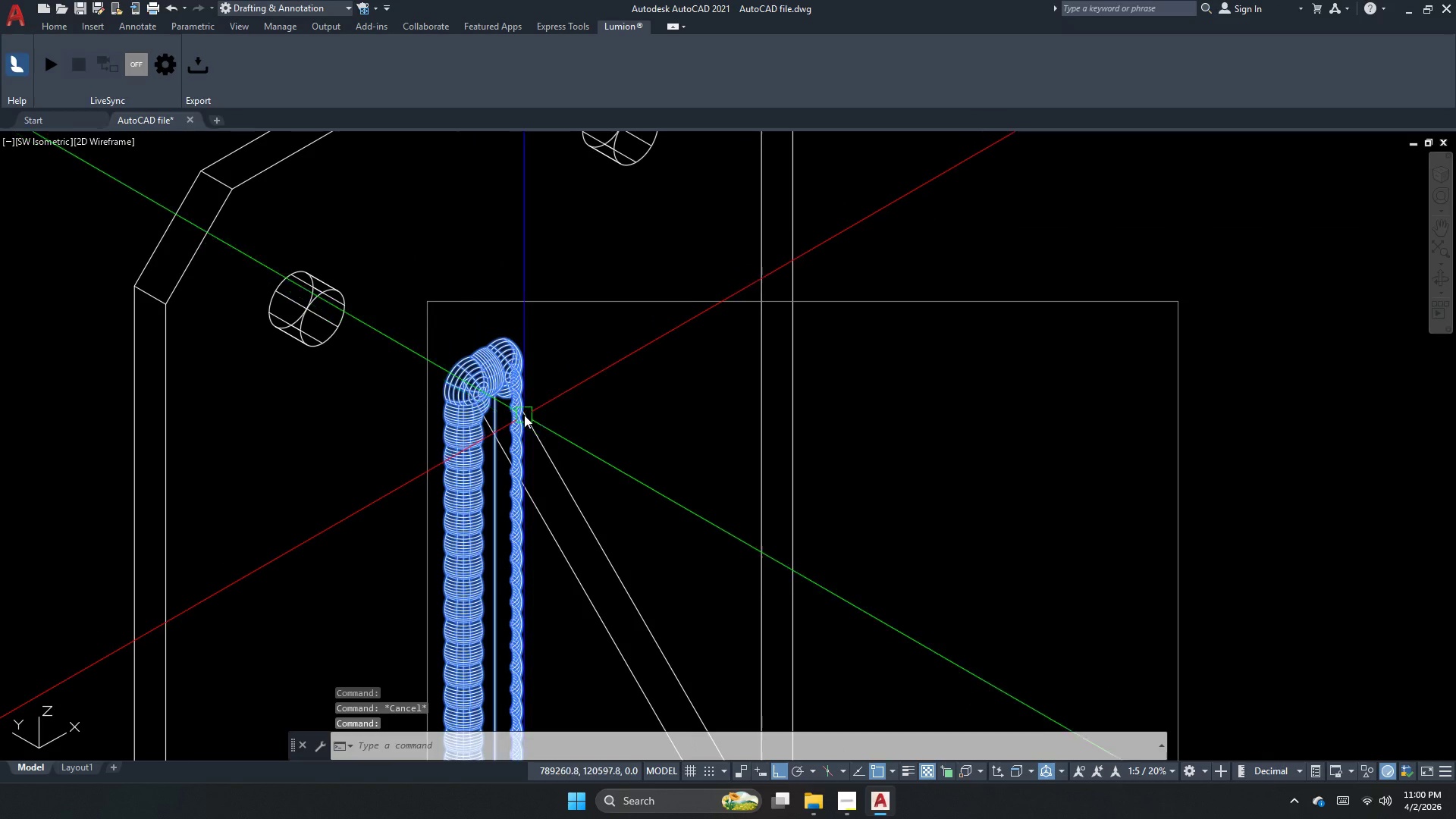 
left_click([531, 365])
 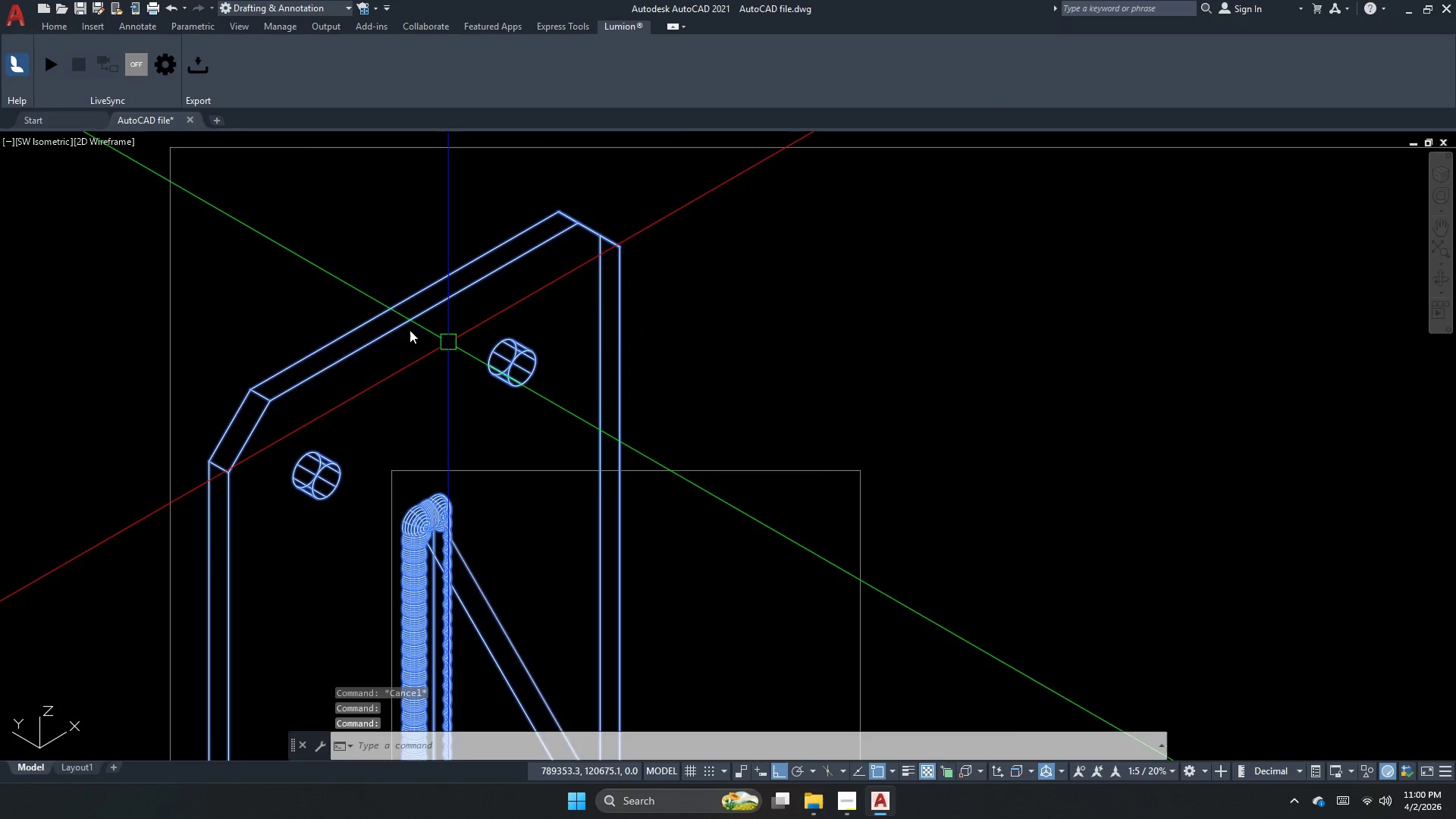 
scroll: coordinate [561, 317], scroll_direction: down, amount: 1.0
 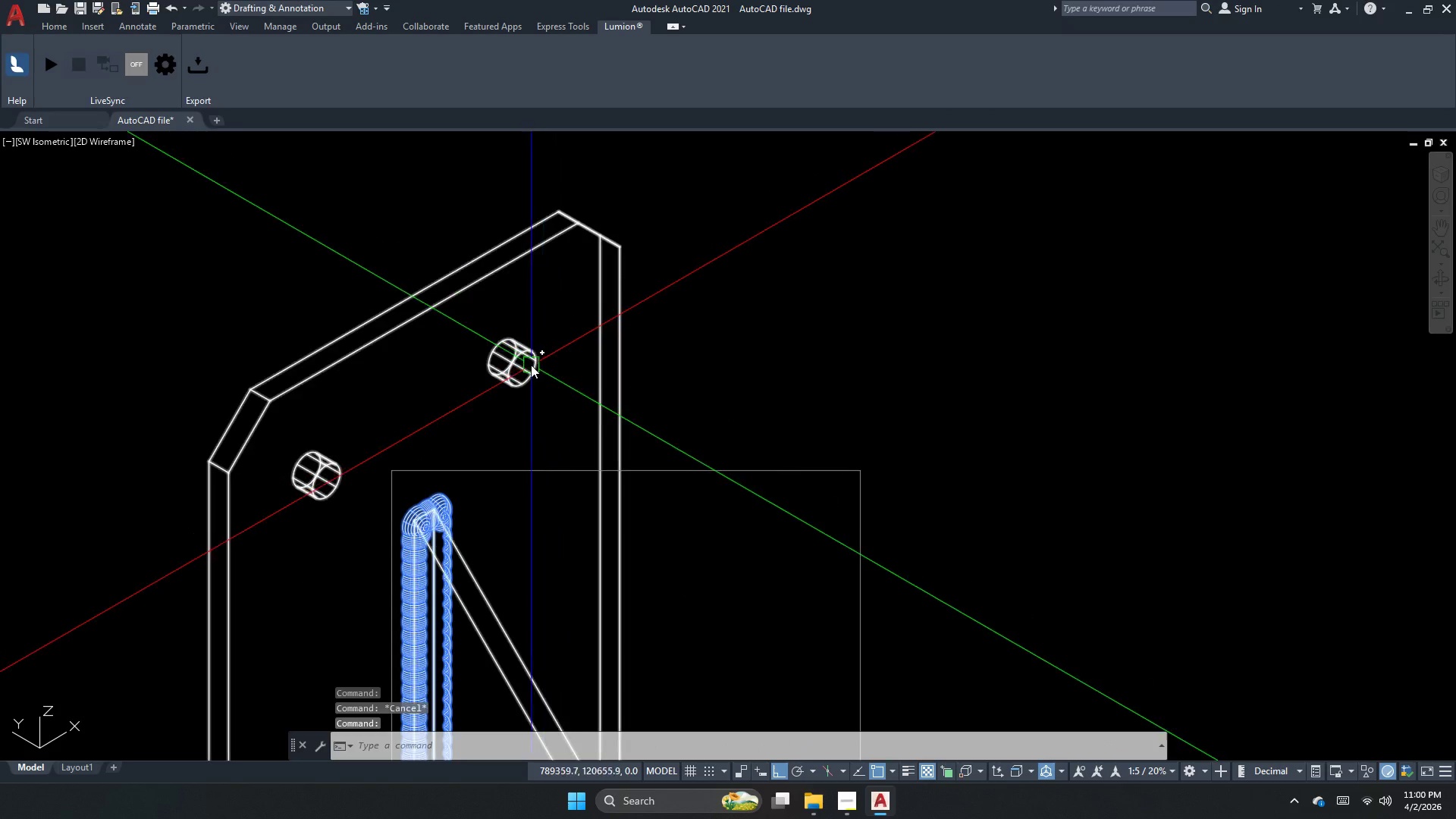 
key(Escape)
 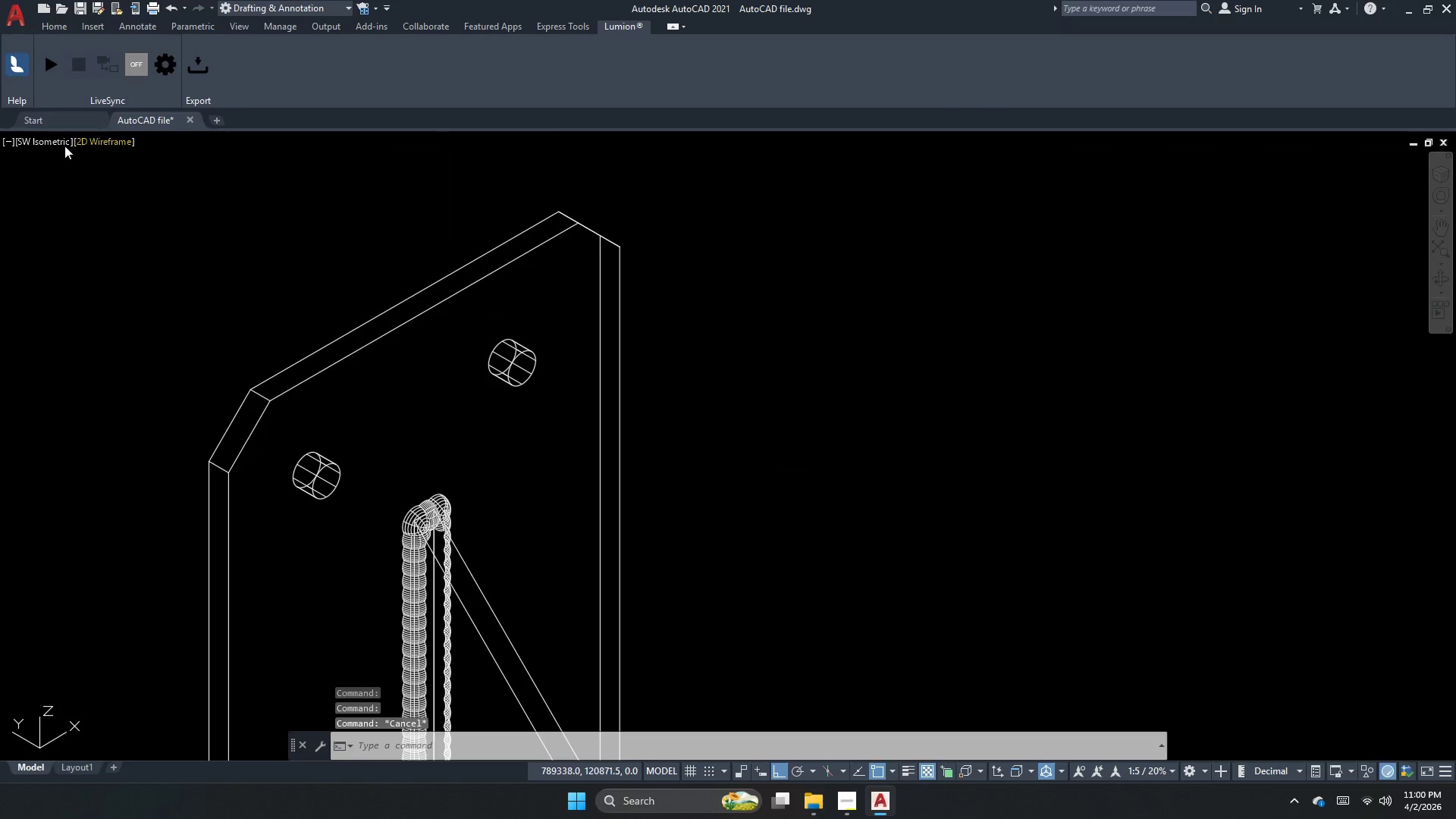 
left_click([51, 146])
 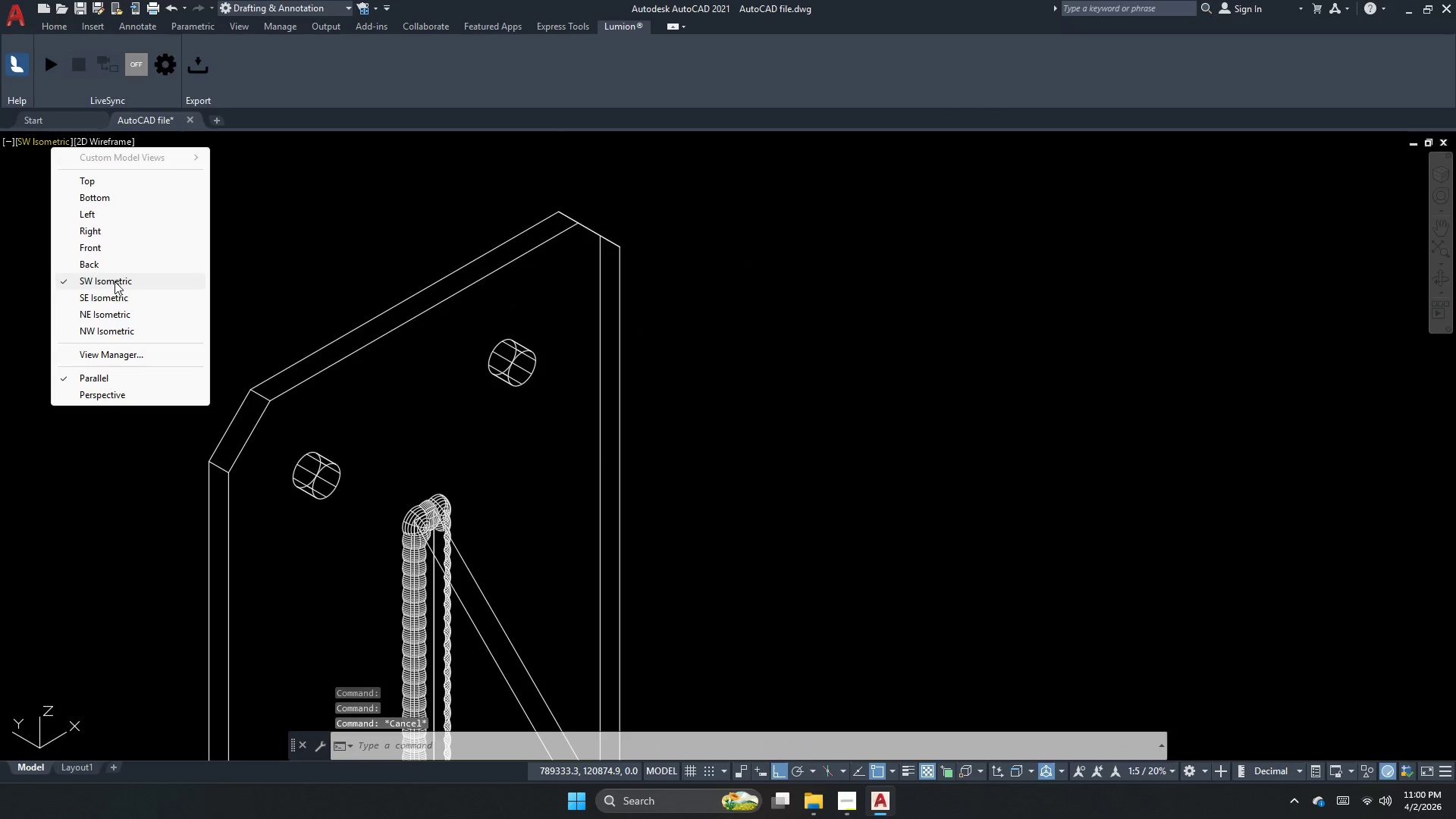 
left_click([116, 286])
 